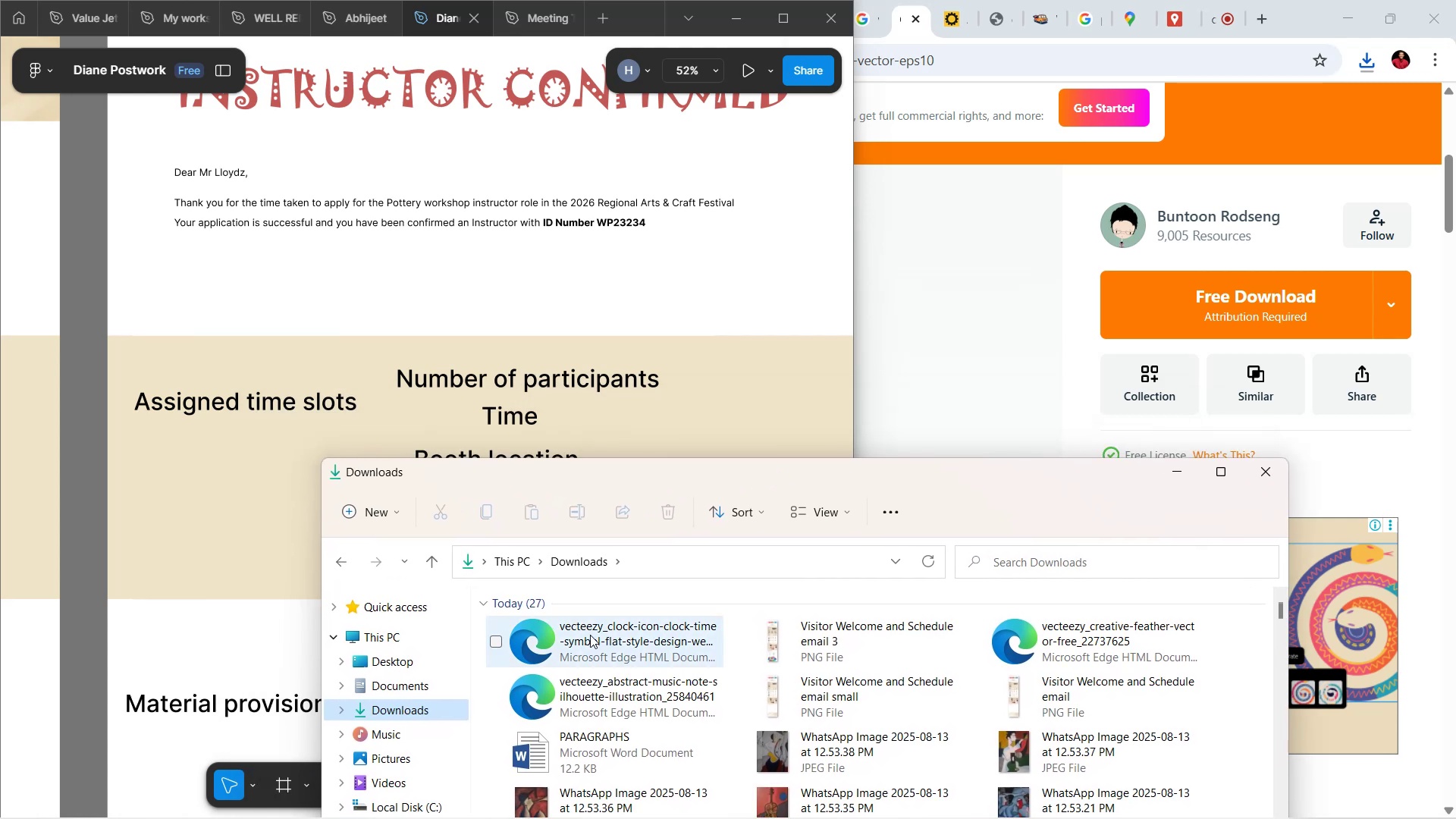 
left_click_drag(start_coordinate=[590, 635], to_coordinate=[391, 275])
 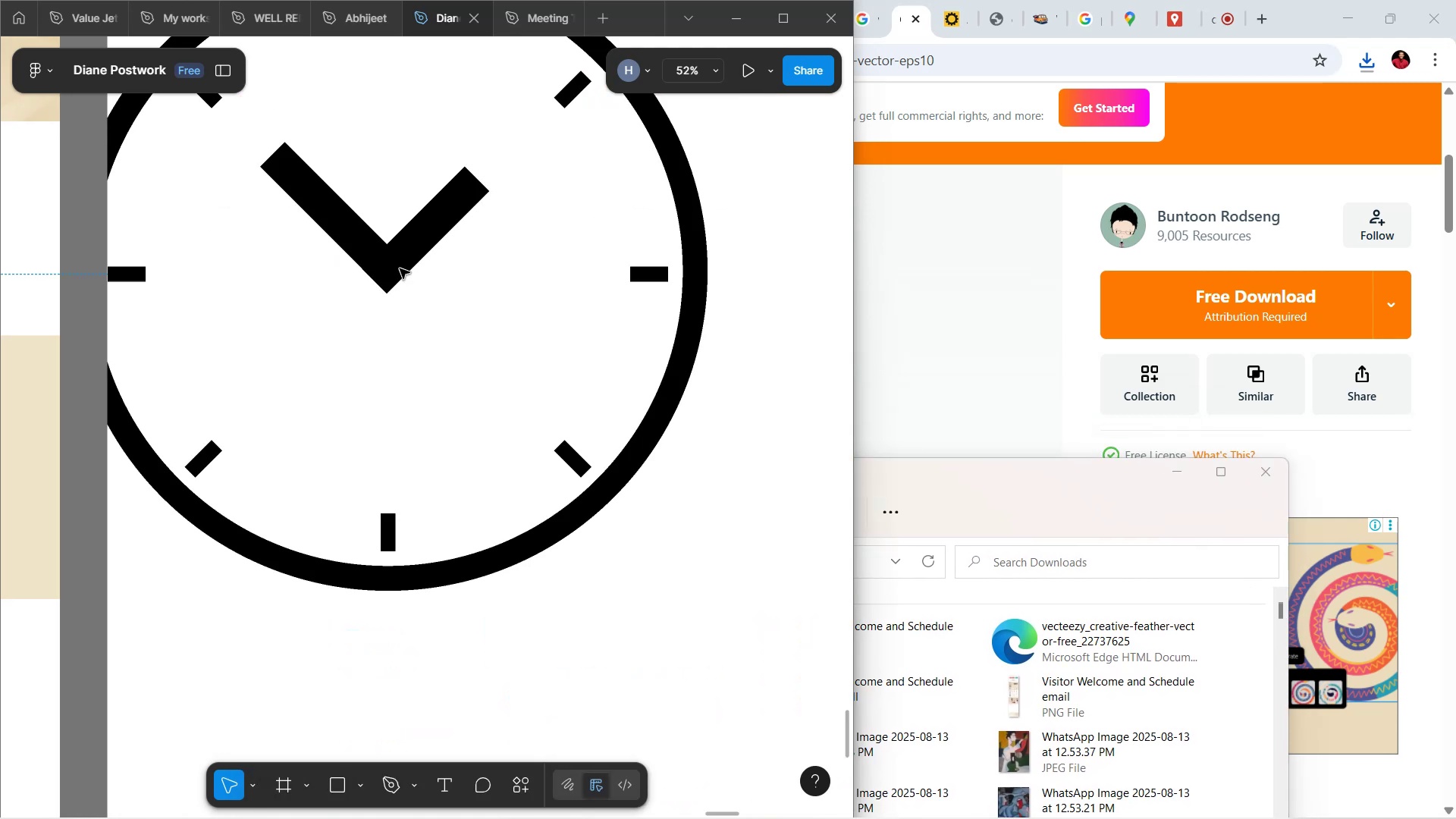 
scroll: coordinate [419, 290], scroll_direction: down, amount: 5.0
 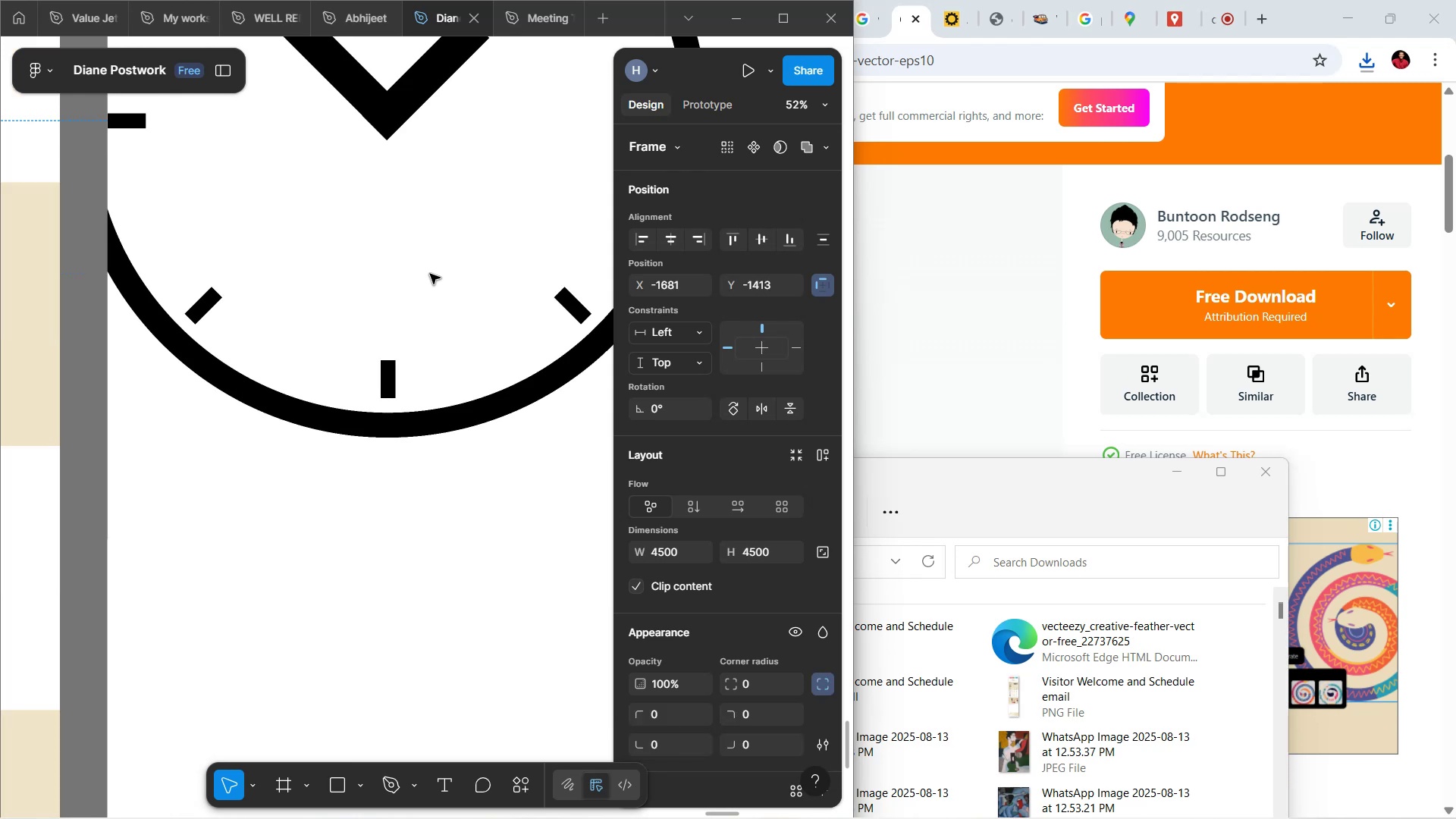 
hold_key(key=ControlLeft, duration=1.56)
scroll: coordinate [431, 274], scroll_direction: down, amount: 13.0
 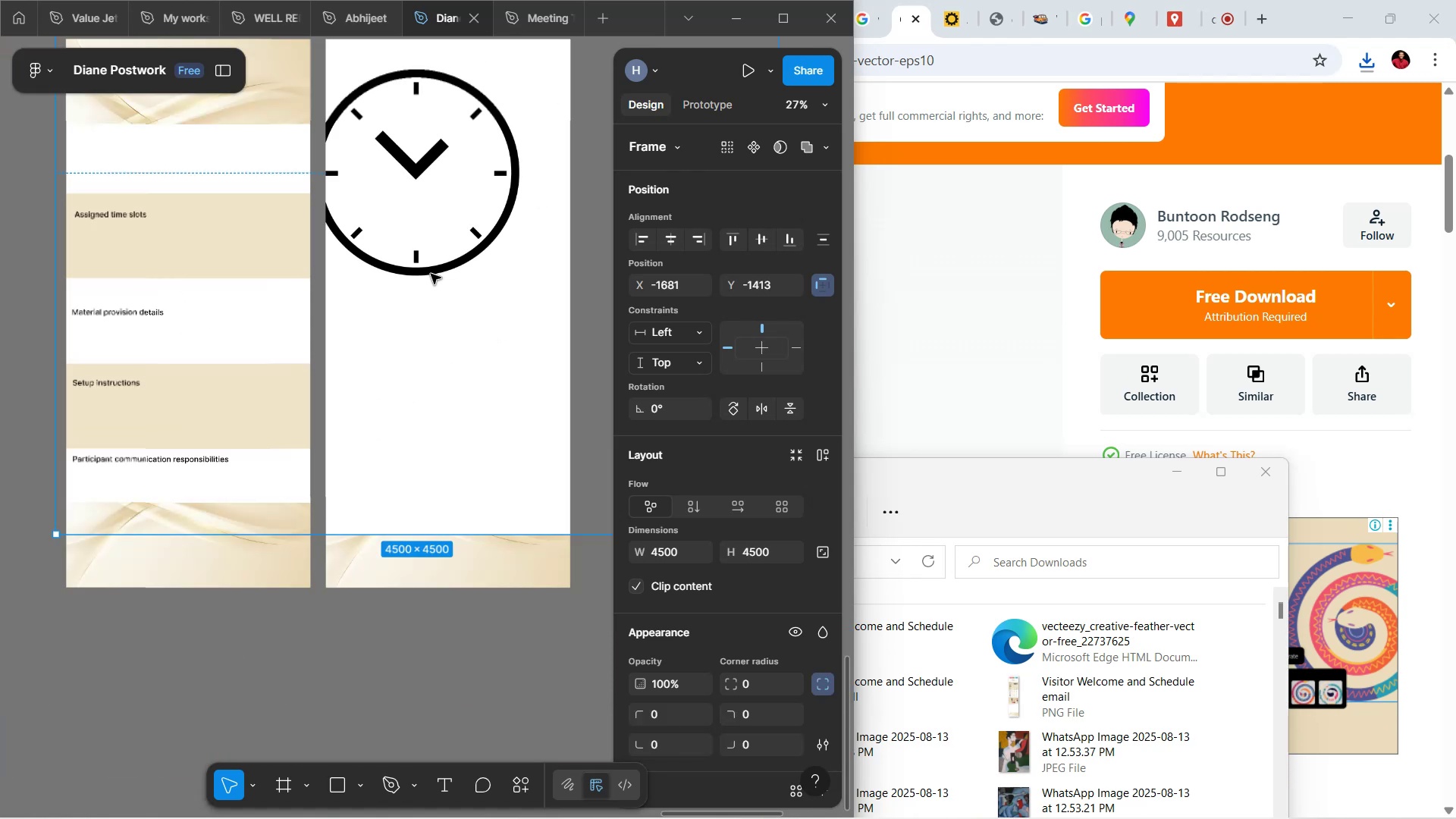 
hold_key(key=ControlLeft, duration=0.34)
 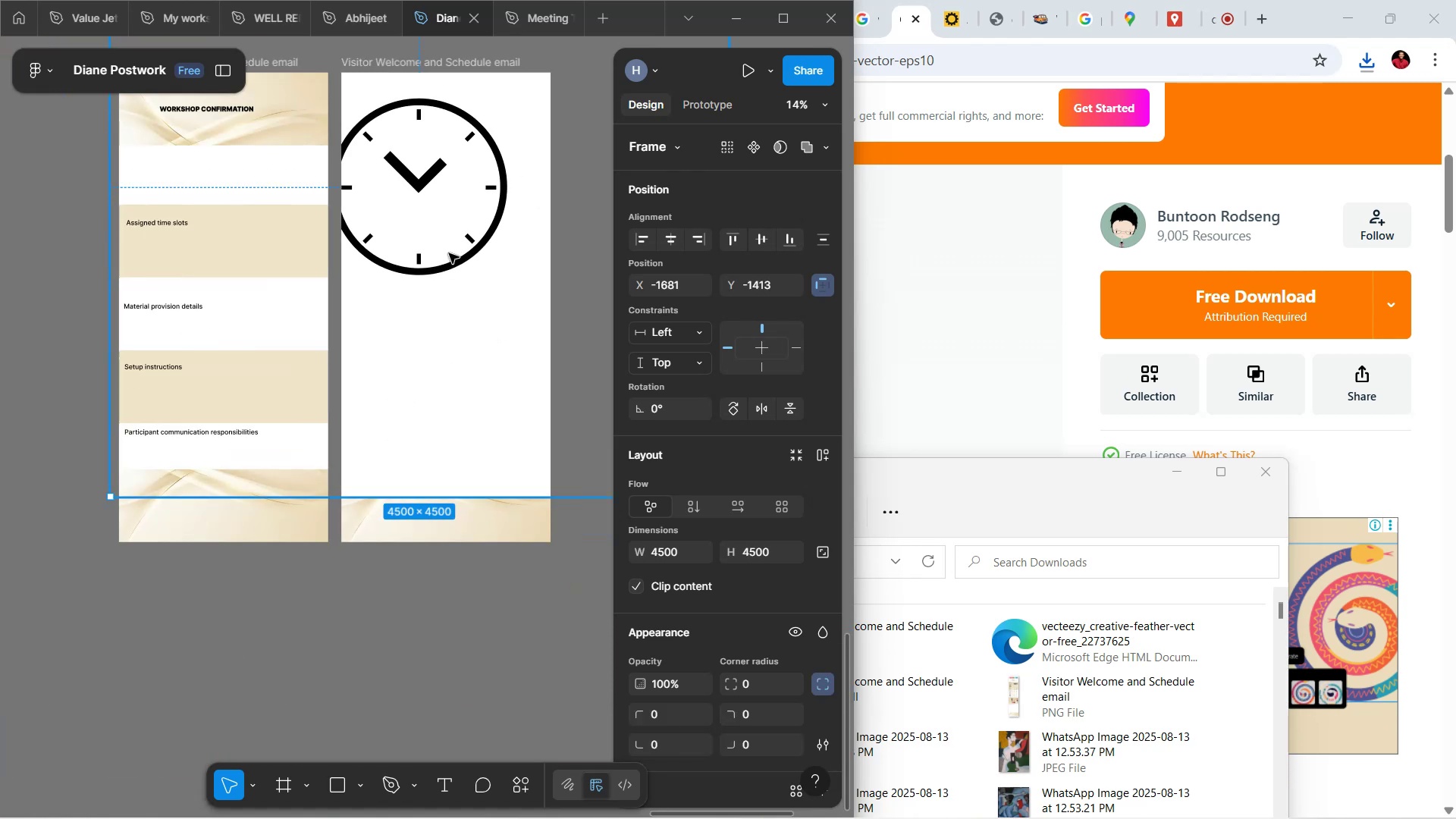 
hold_key(key=ControlLeft, duration=0.7)
scroll: coordinate [451, 247], scroll_direction: down, amount: 2.0
 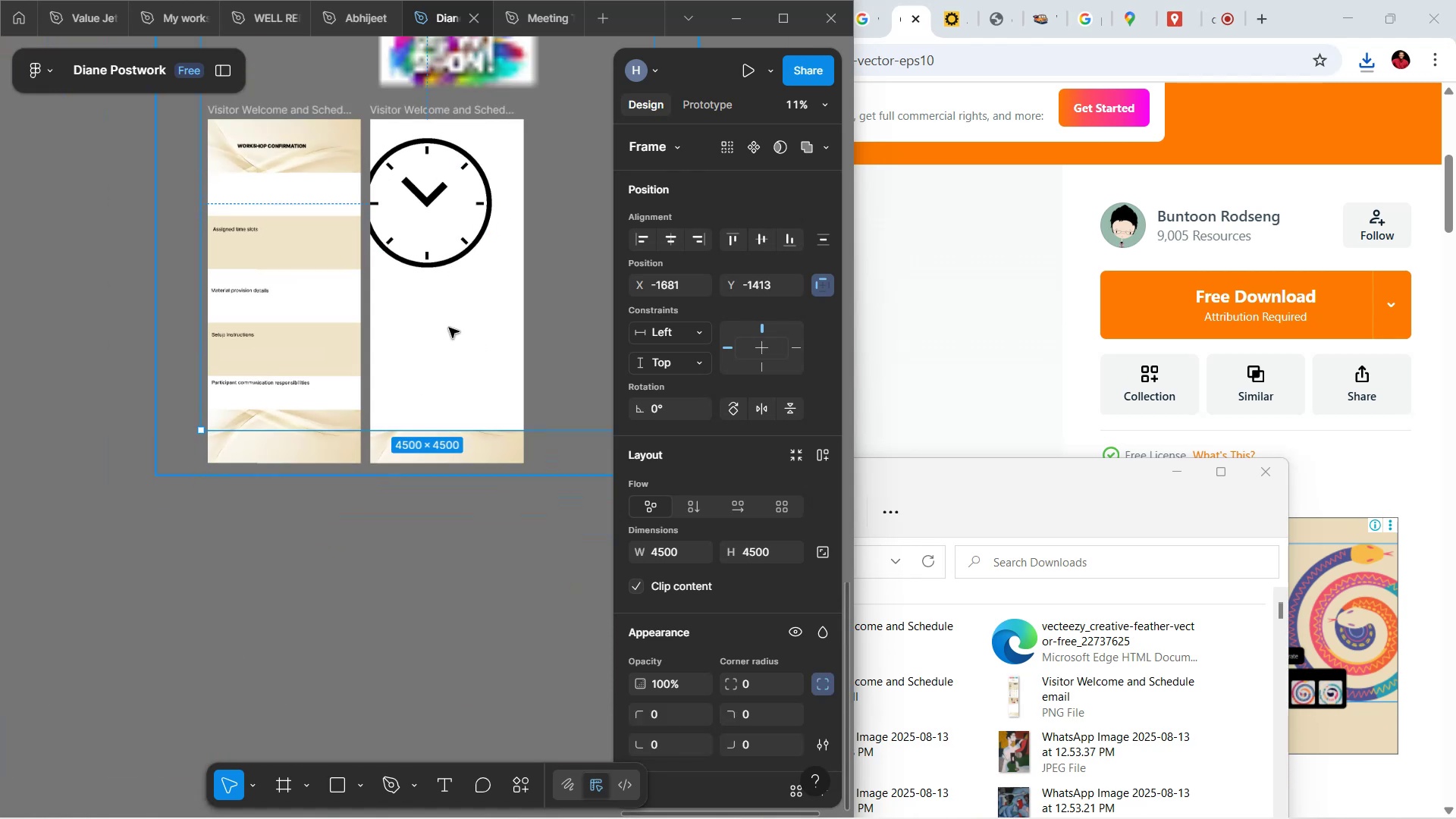 
left_click_drag(start_coordinate=[449, 327], to_coordinate=[86, 504])
 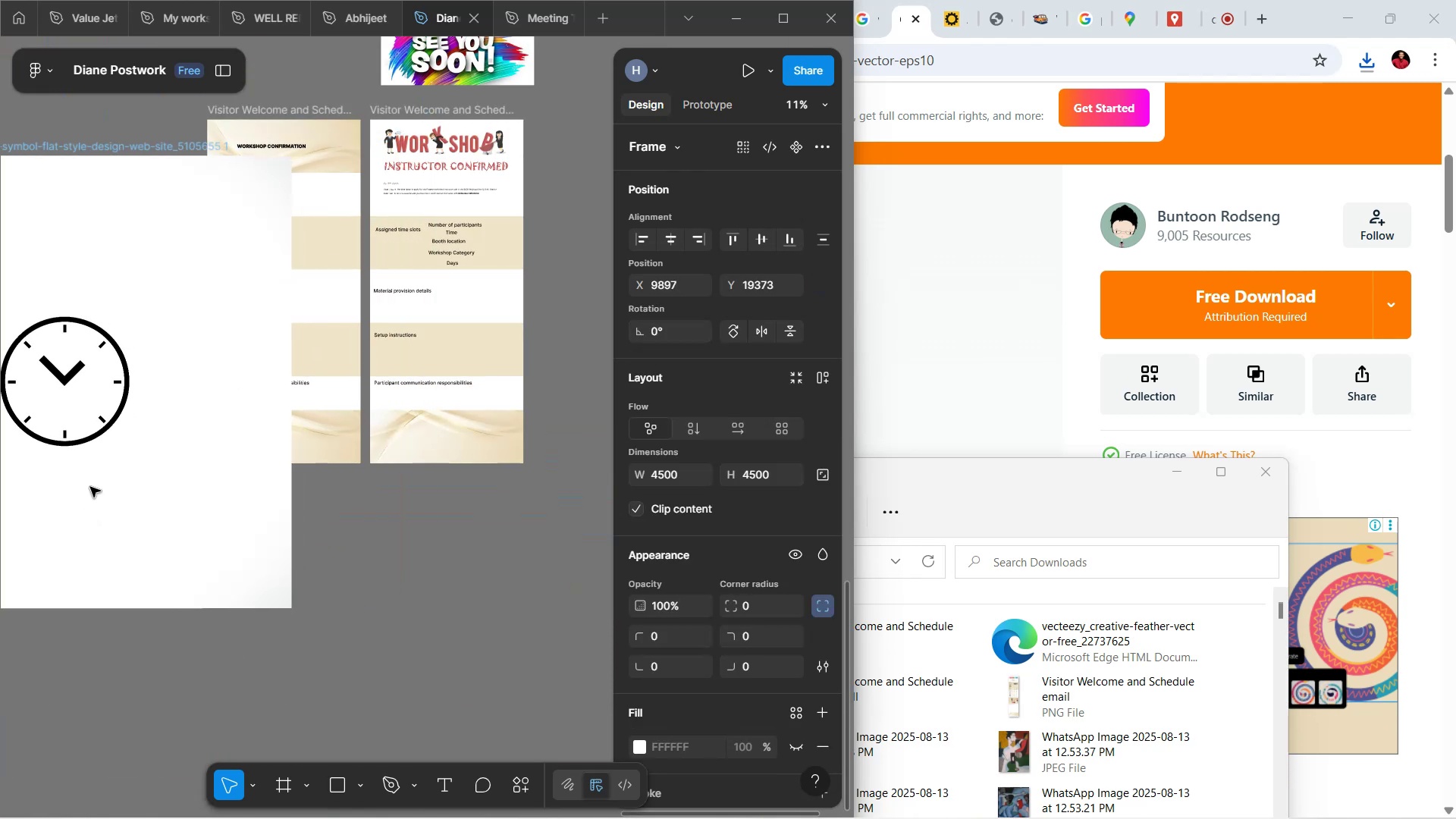 
hold_key(key=ControlLeft, duration=0.74)
scroll: coordinate [281, 316], scroll_direction: down, amount: 5.0
 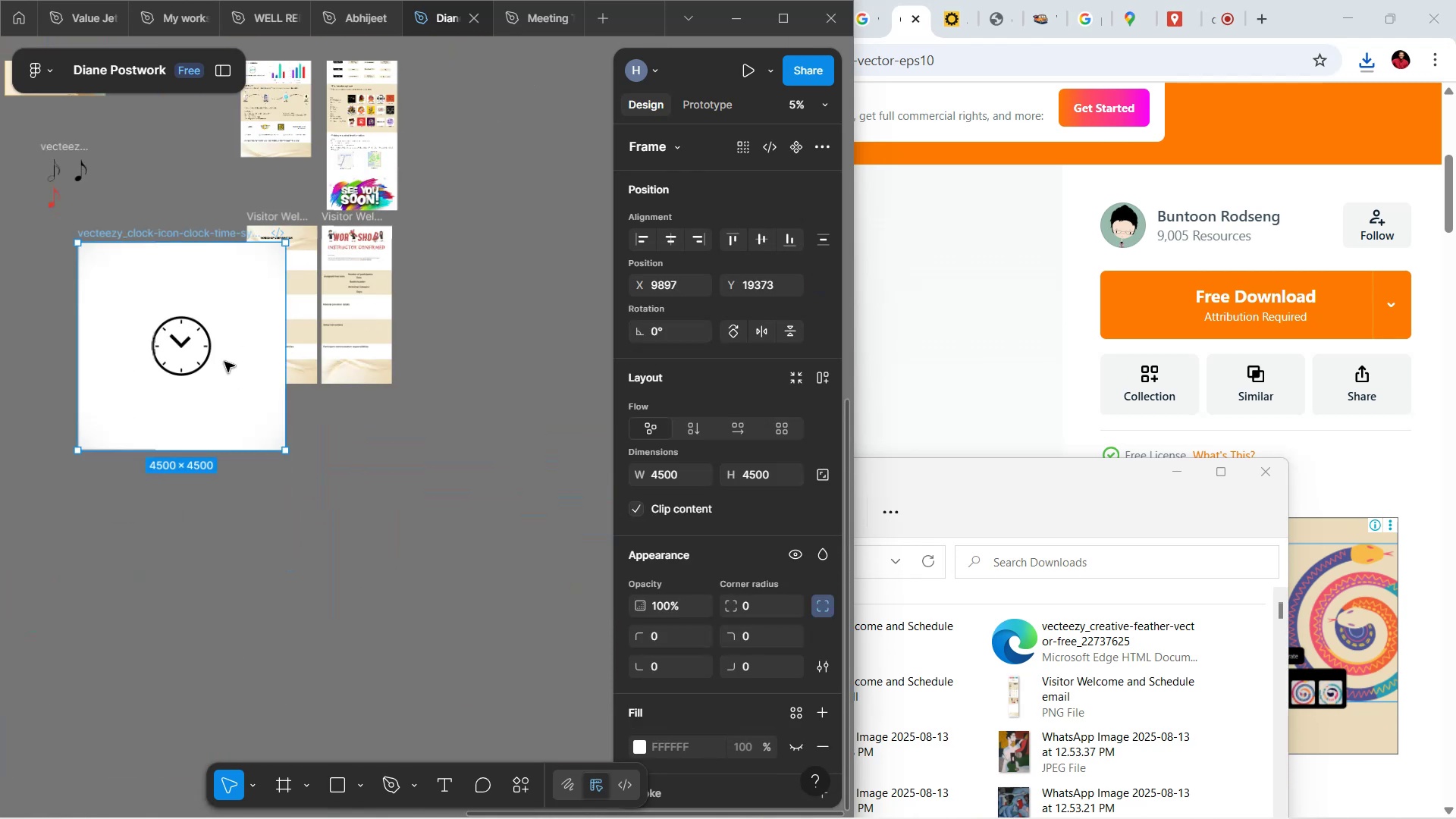 
left_click_drag(start_coordinate=[221, 387], to_coordinate=[72, 370])
 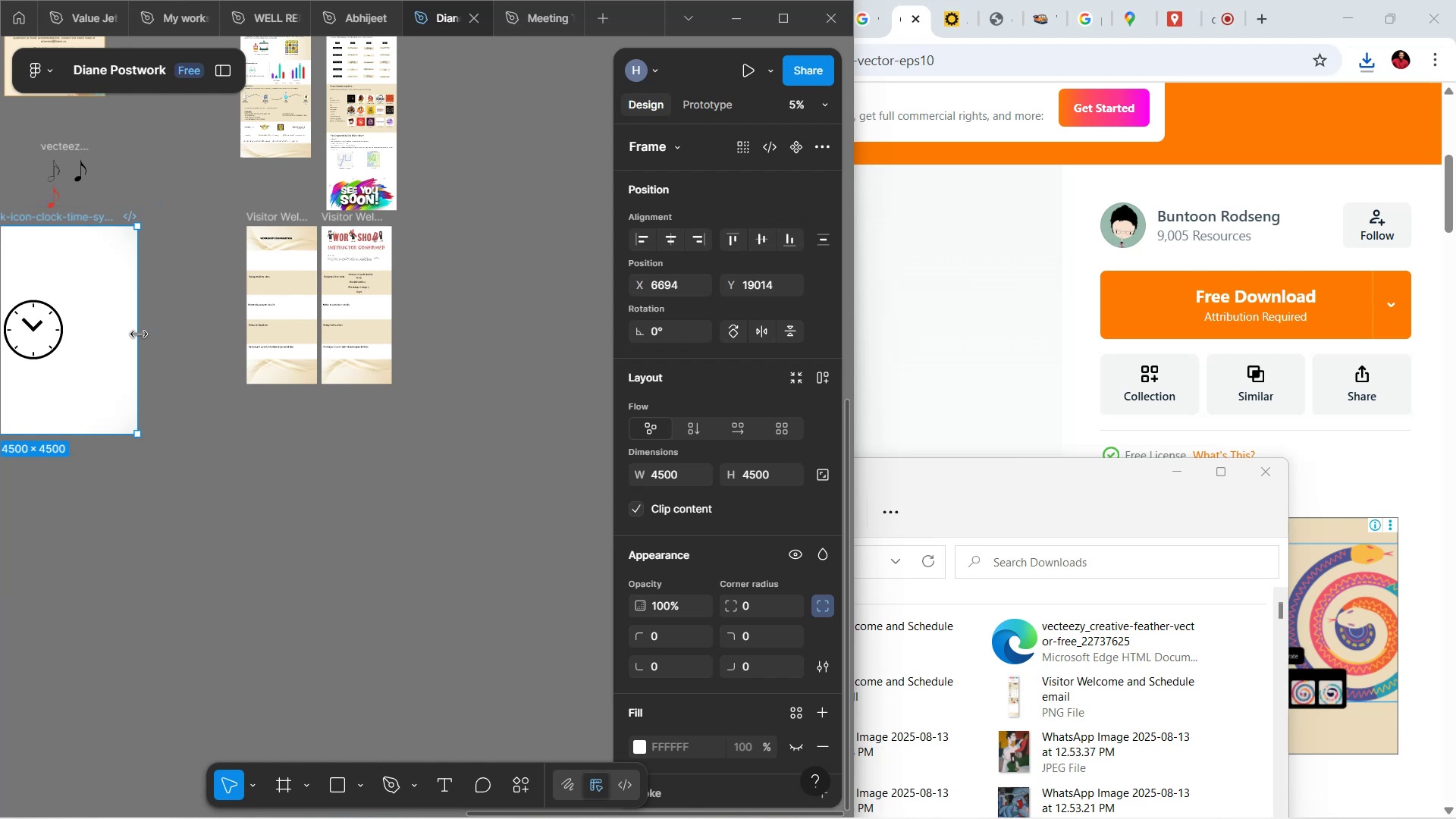 
hold_key(key=ShiftLeft, duration=0.91)
scroll: coordinate [142, 331], scroll_direction: up, amount: 3.0
 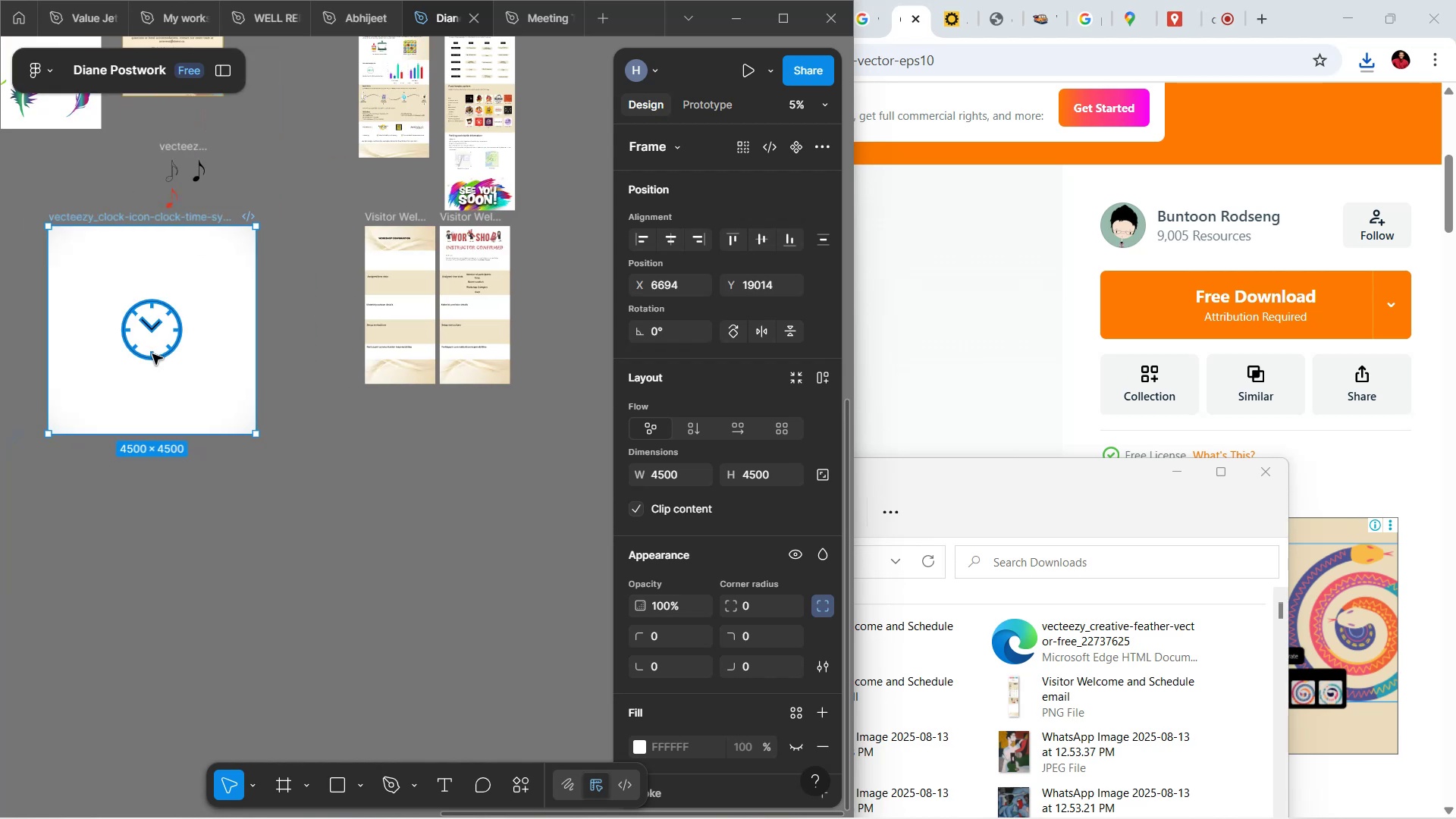 
left_click([152, 356])
 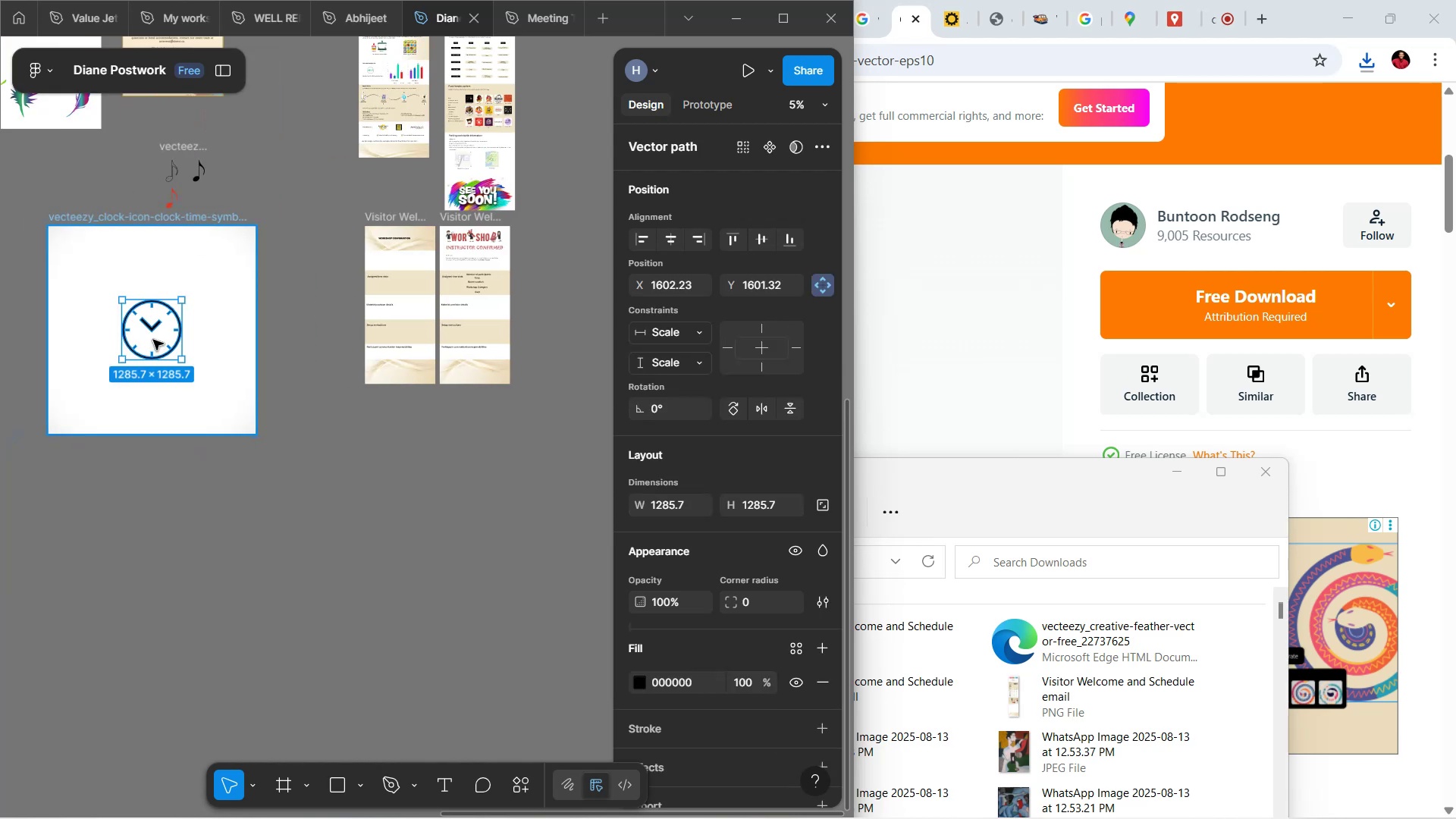 
hold_key(key=AltLeft, duration=1.35)
left_click_drag(start_coordinate=[153, 340], to_coordinate=[325, 467])
 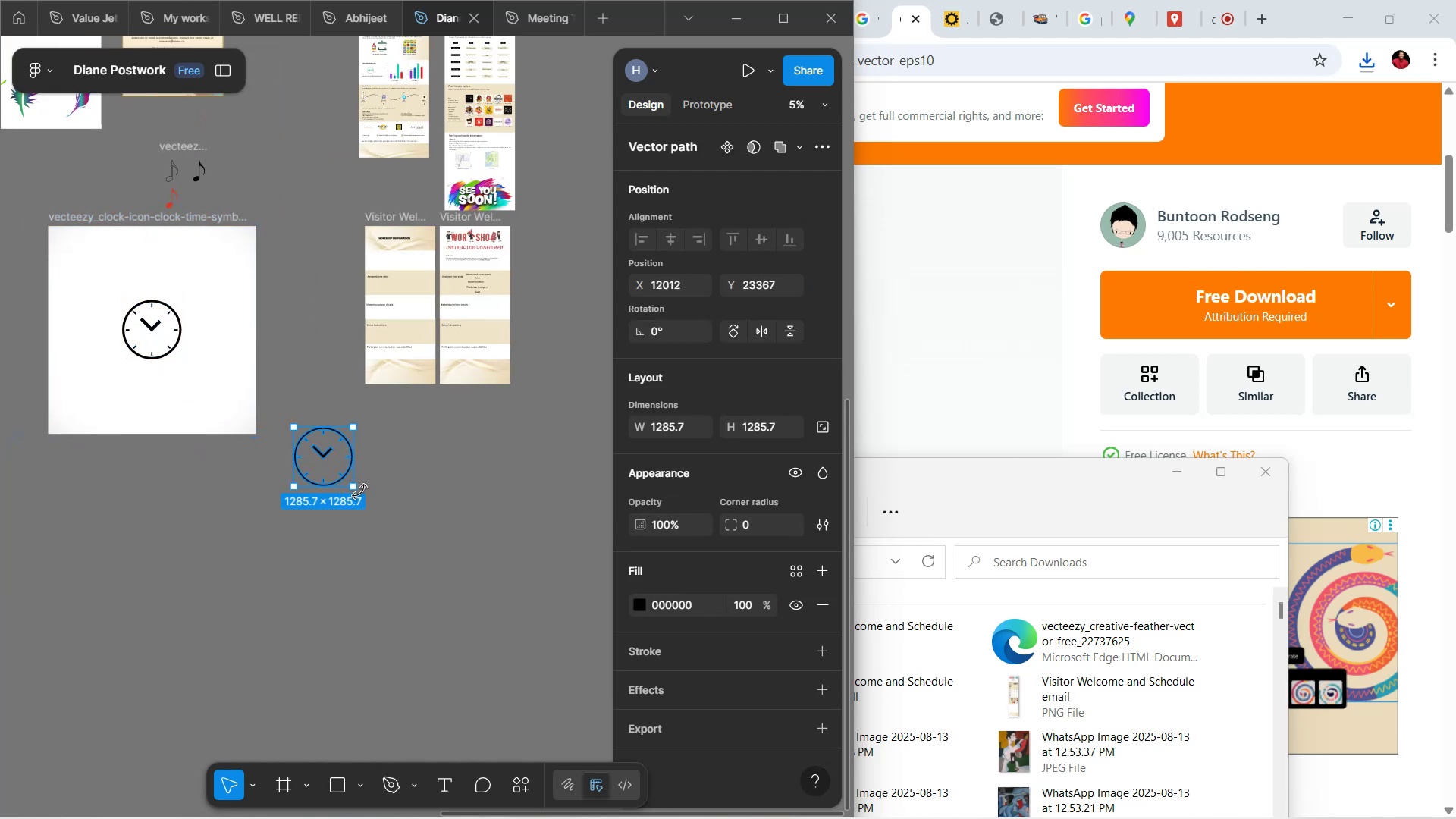 
hold_key(key=ShiftLeft, duration=1.52)
left_click_drag(start_coordinate=[356, 488], to_coordinate=[322, 441])
 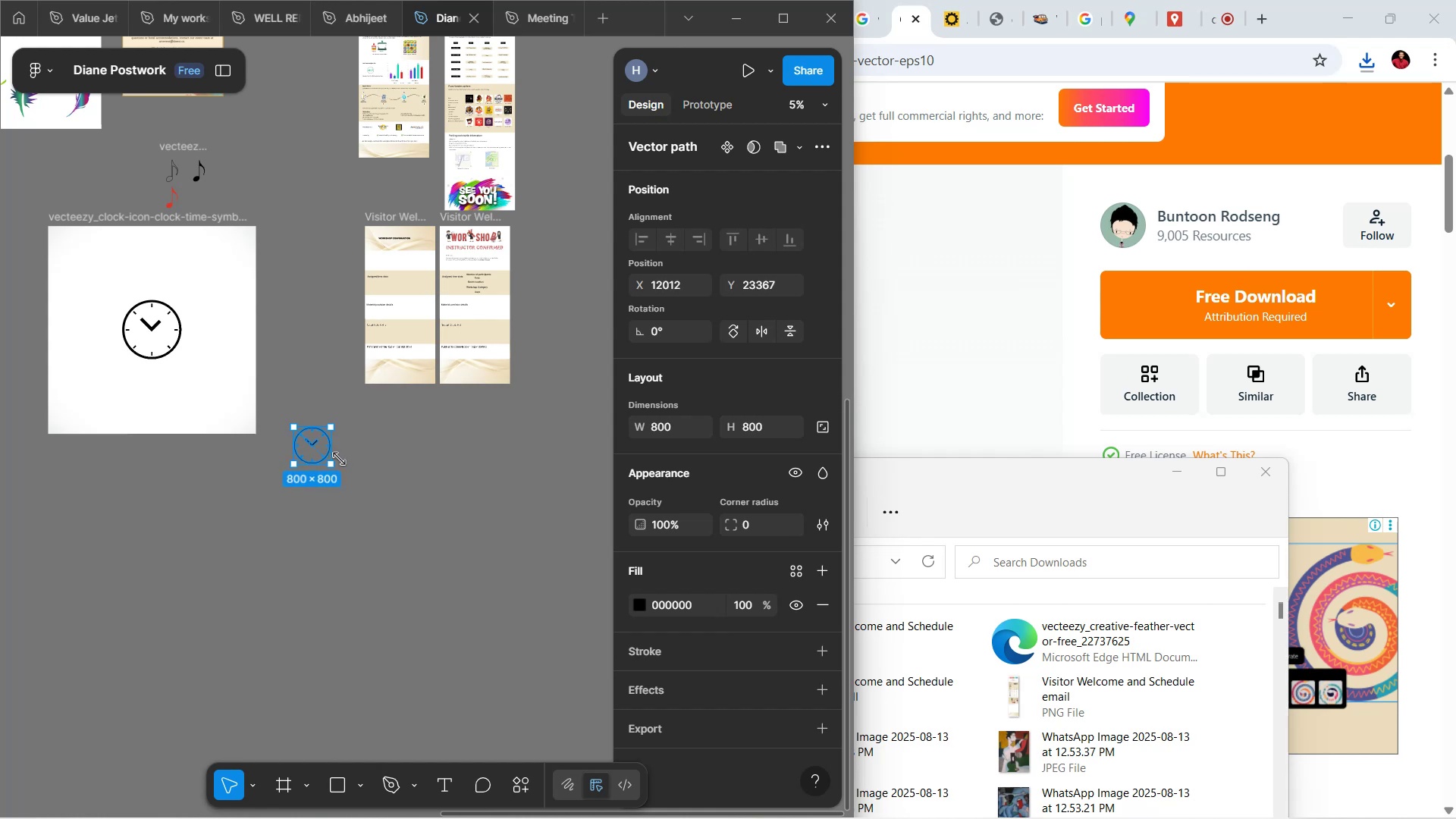 
hold_key(key=ShiftLeft, duration=1.5)
 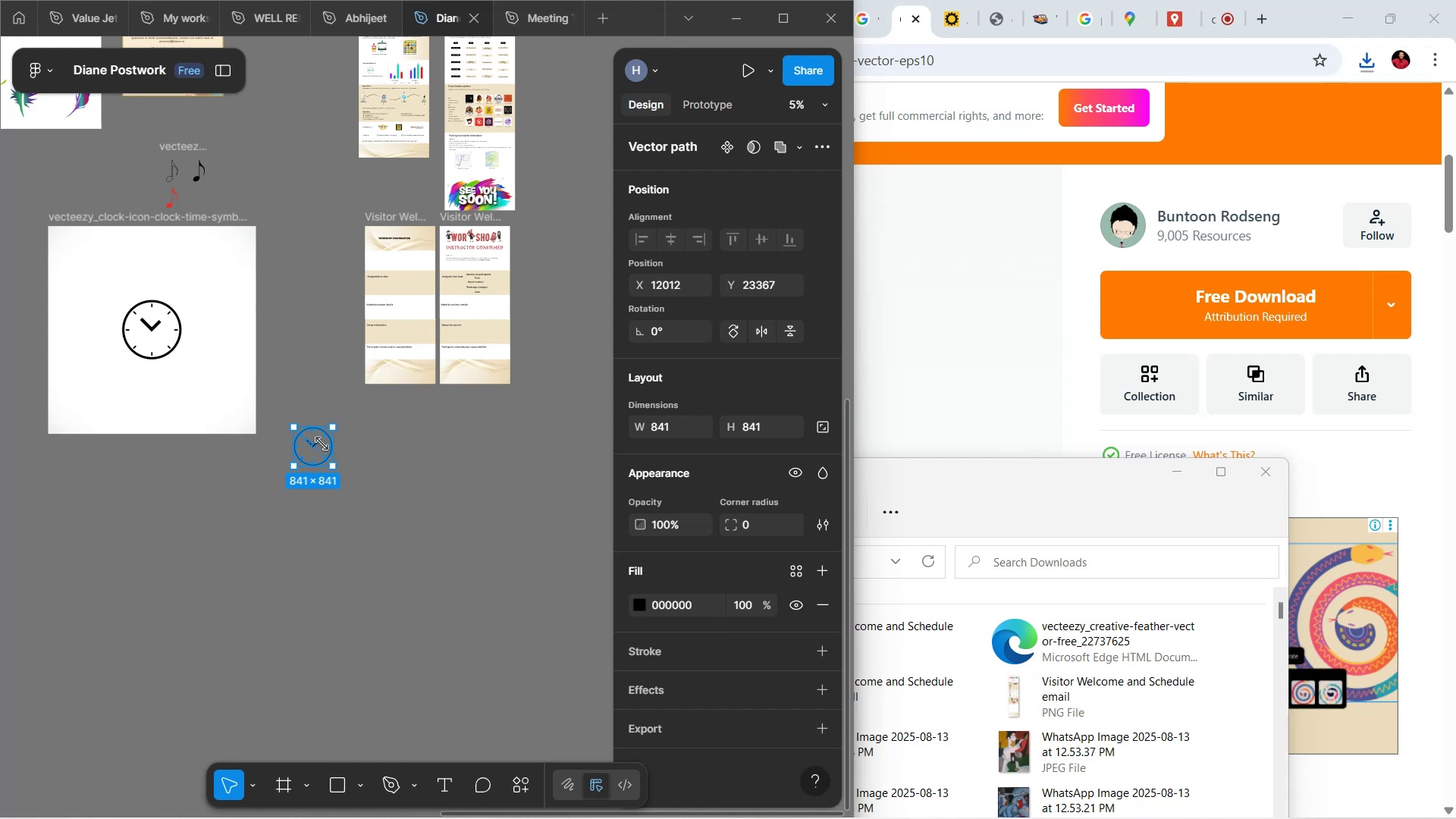 
key(Shift+ShiftLeft)
 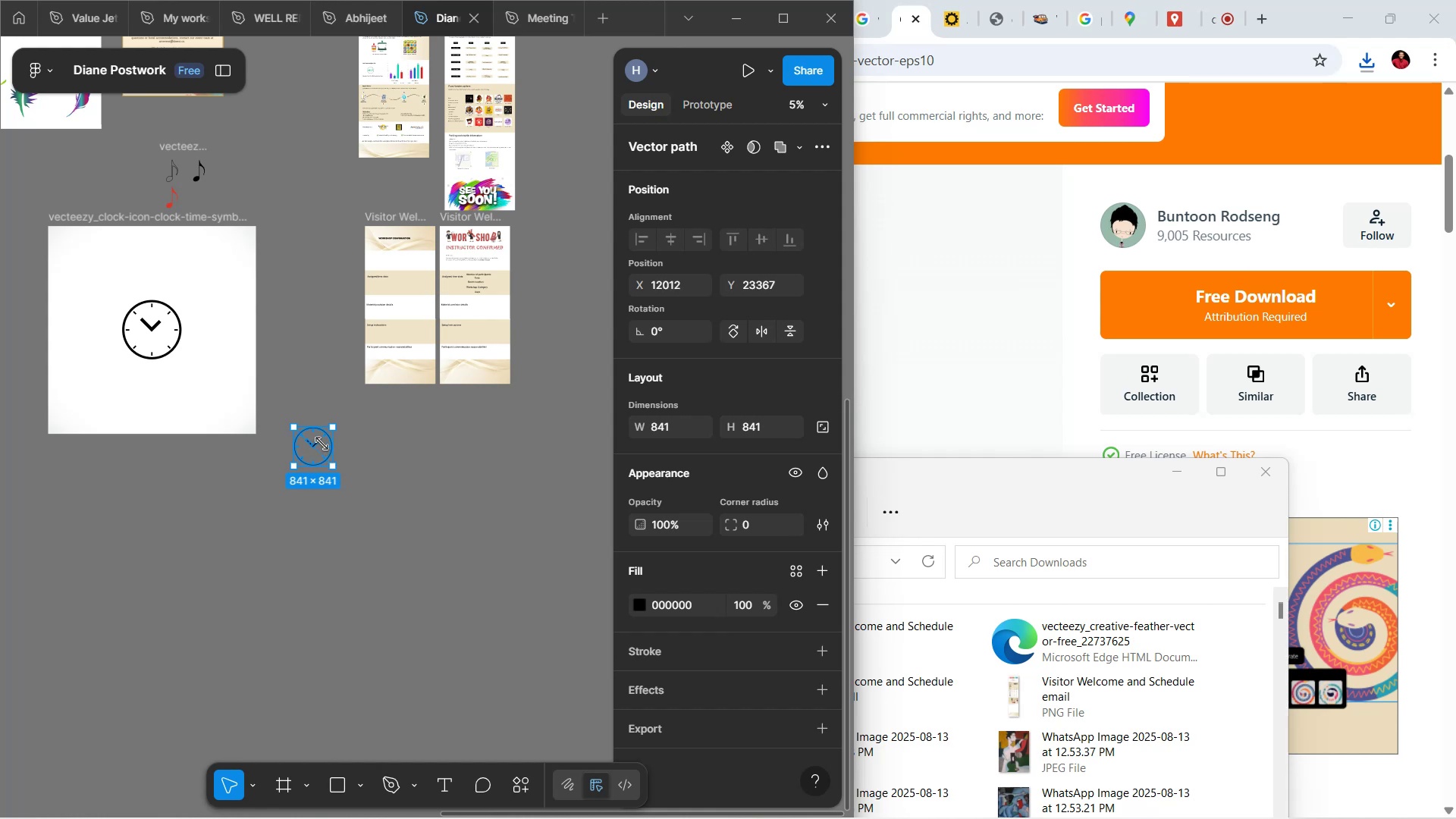 
key(Shift+ShiftLeft)
 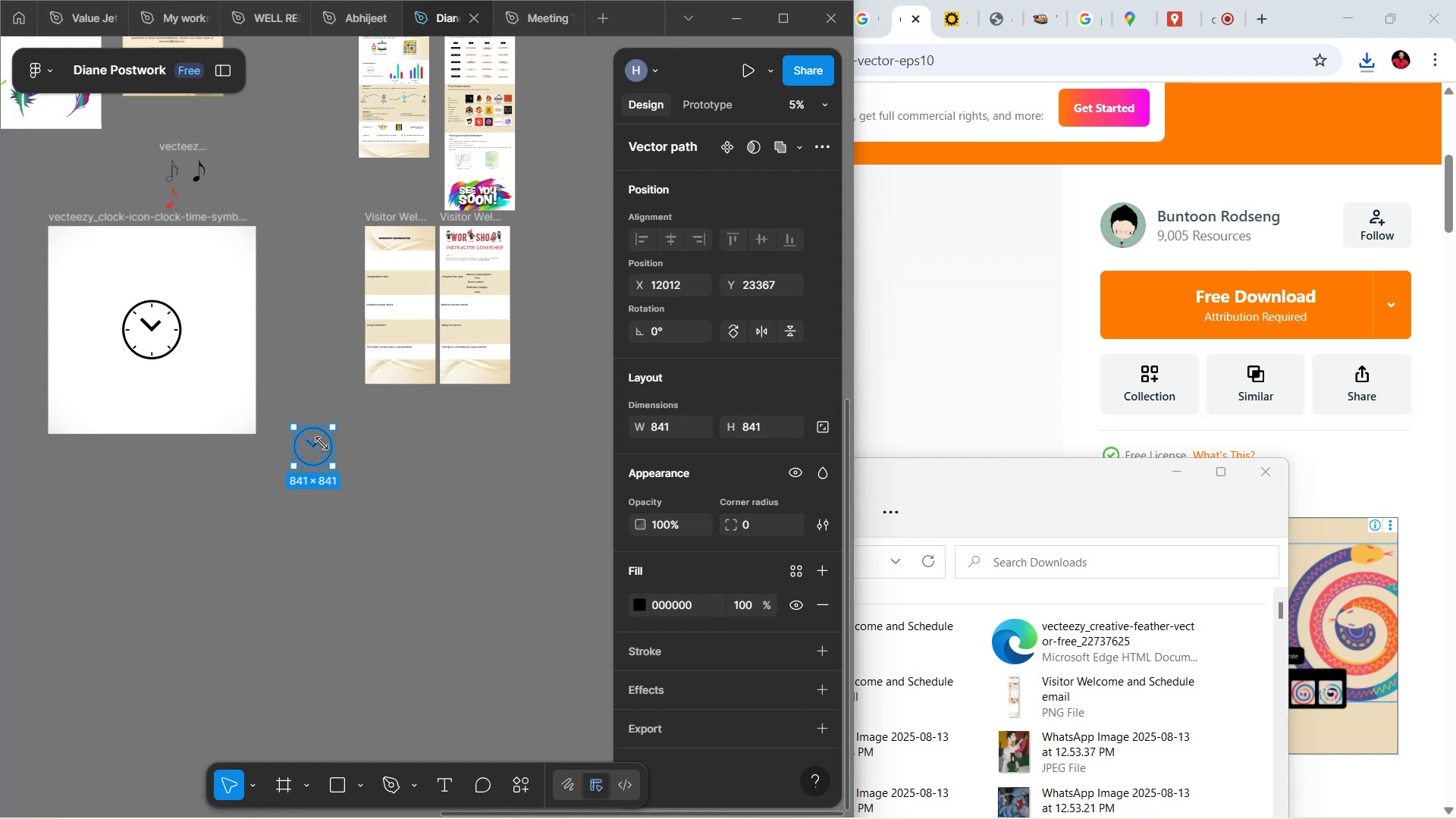 
key(Shift+ShiftLeft)
 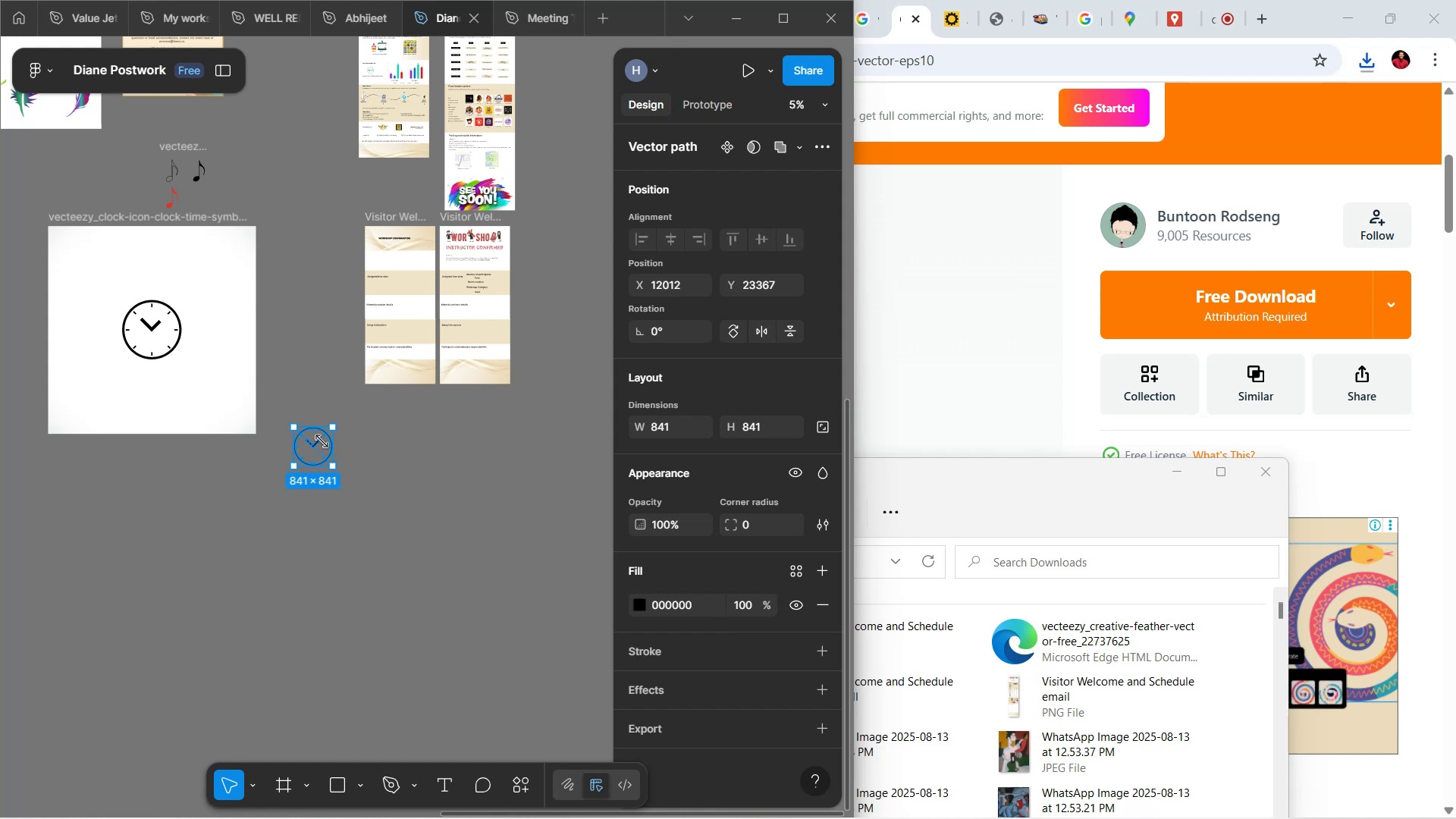 
key(Shift+ShiftLeft)
 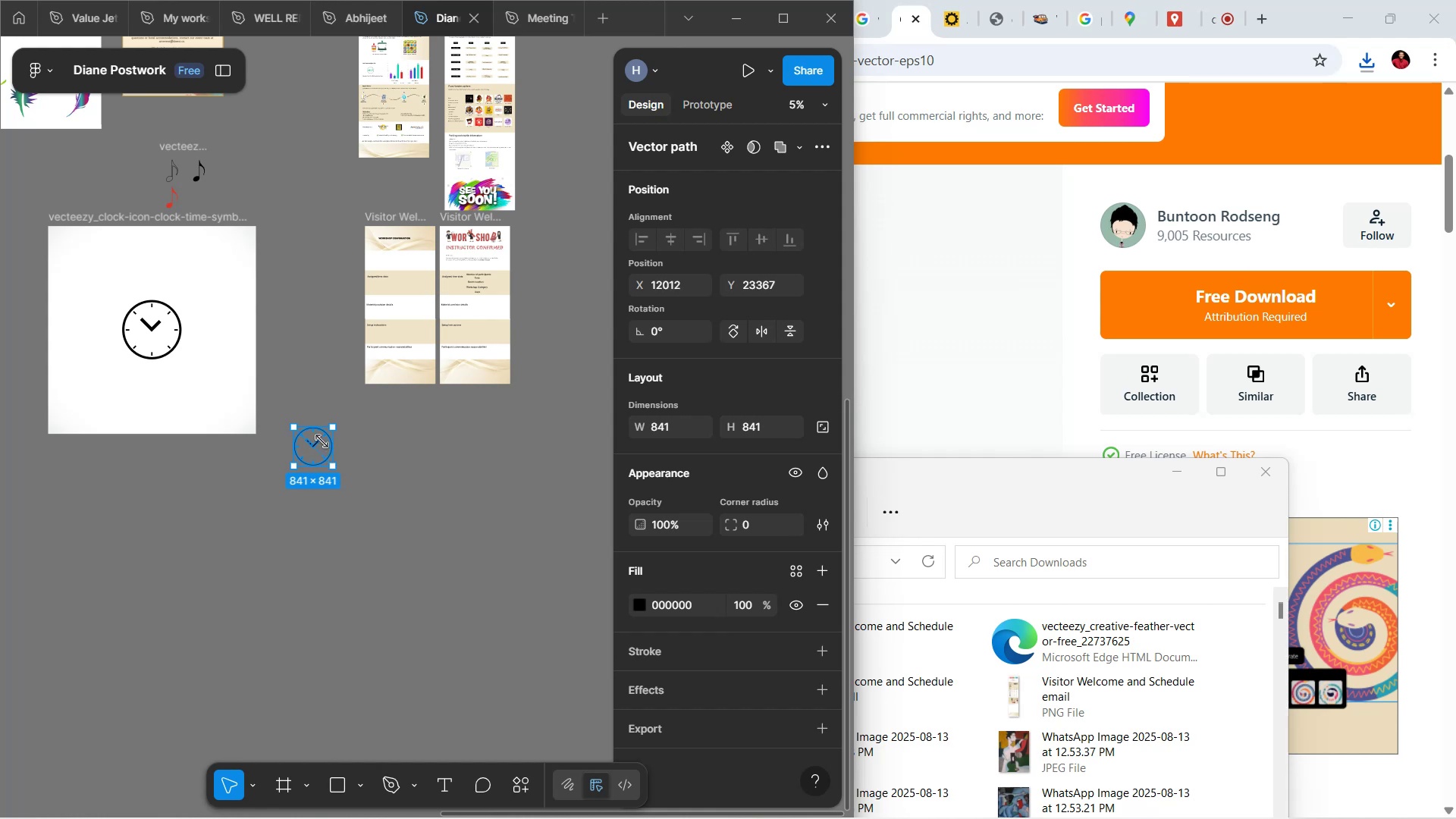 
key(Shift+ShiftLeft)
 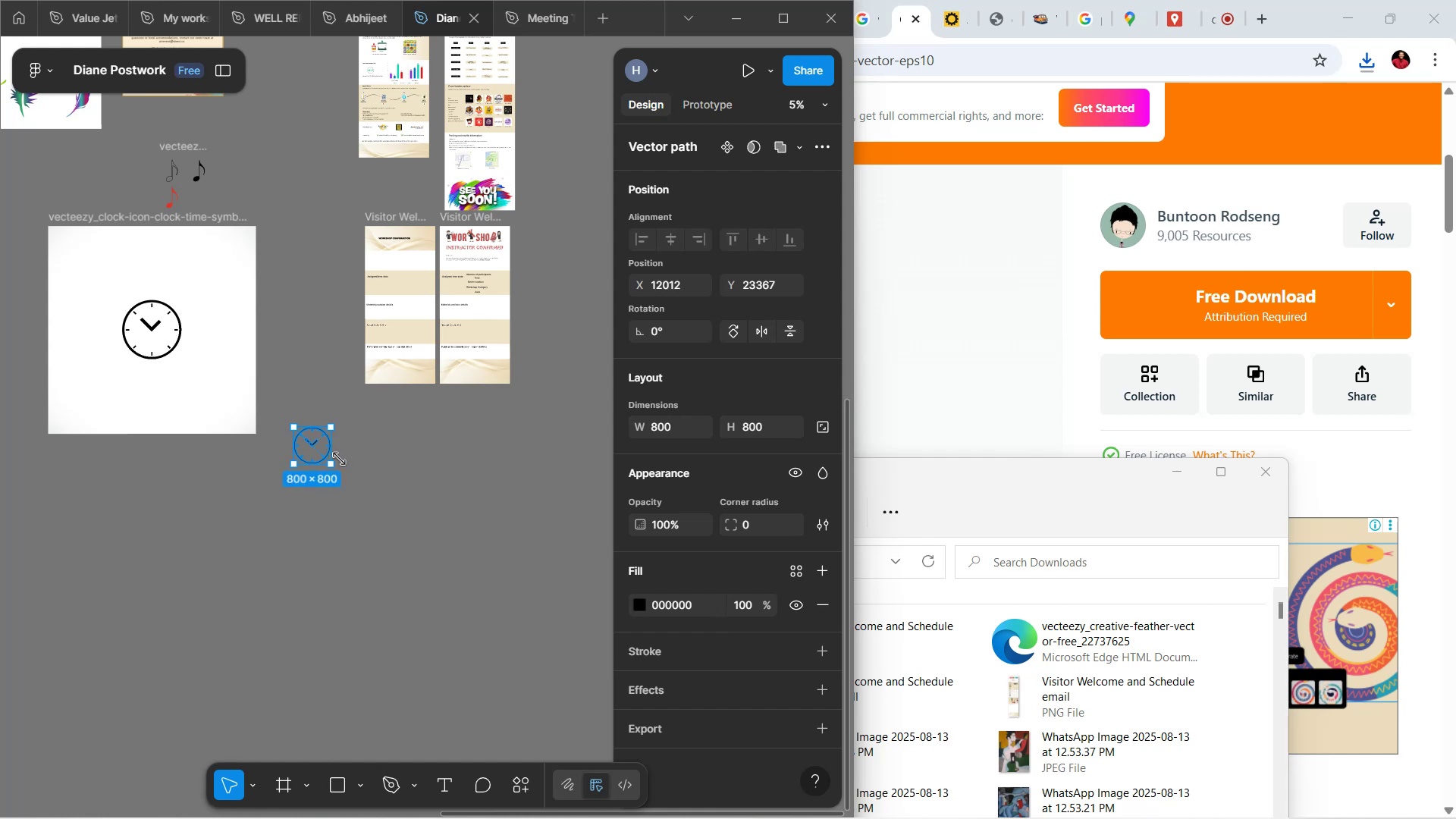 
scroll: coordinate [337, 458], scroll_direction: up, amount: 8.0
 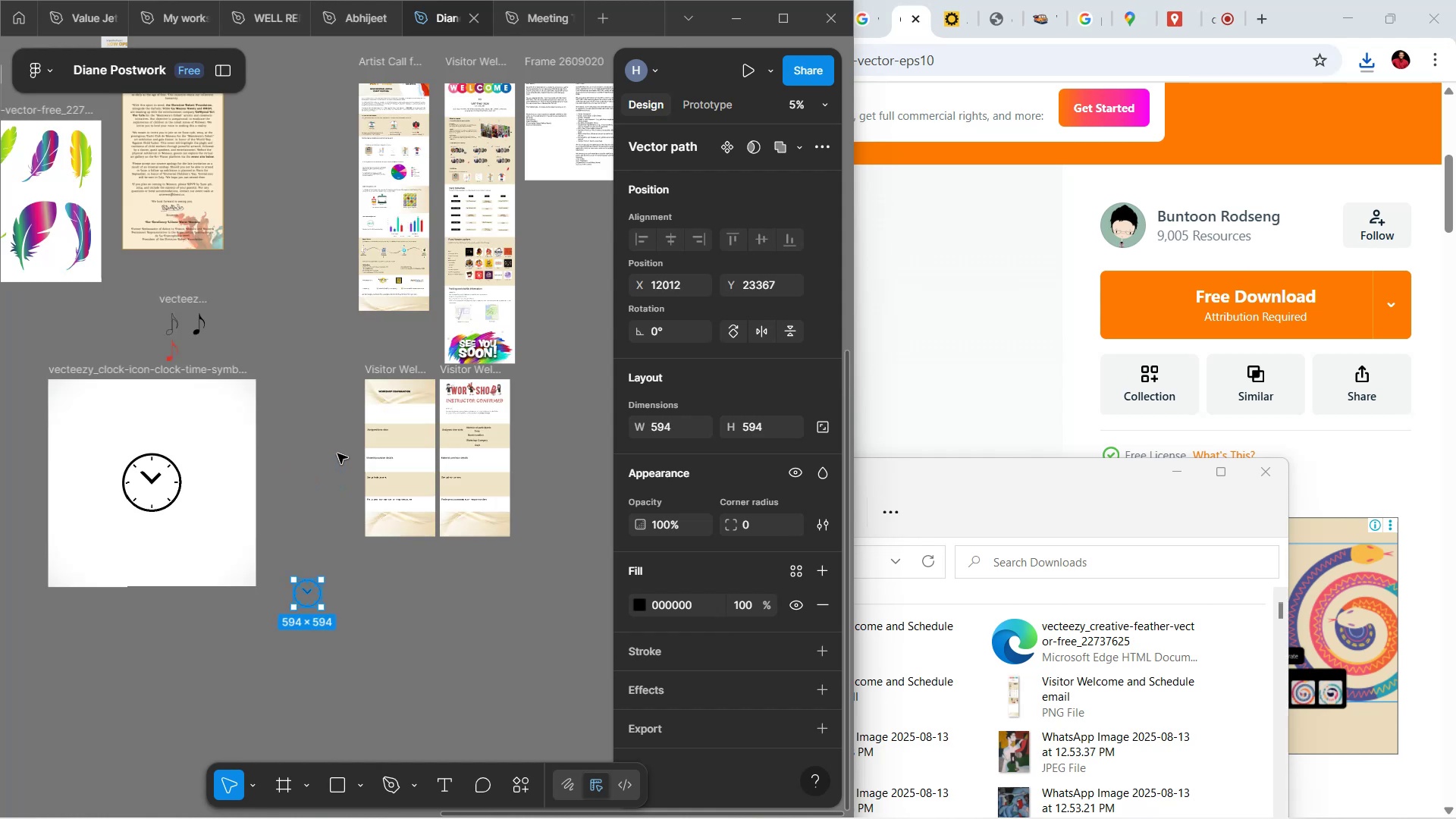 
hold_key(key=ControlLeft, duration=0.88)
 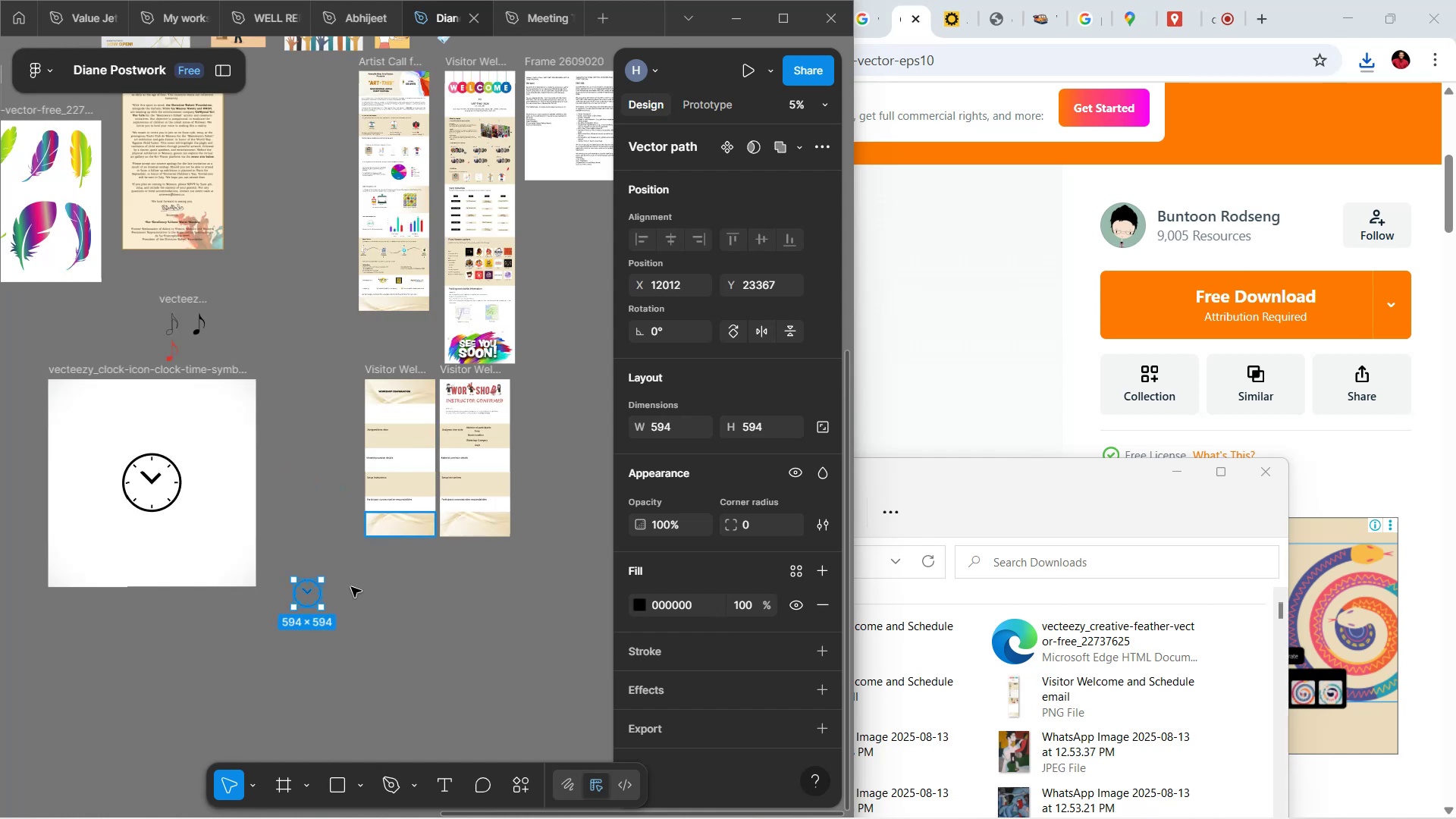 
hold_key(key=ControlLeft, duration=1.79)
scroll: coordinate [342, 579], scroll_direction: down, amount: 4.0
 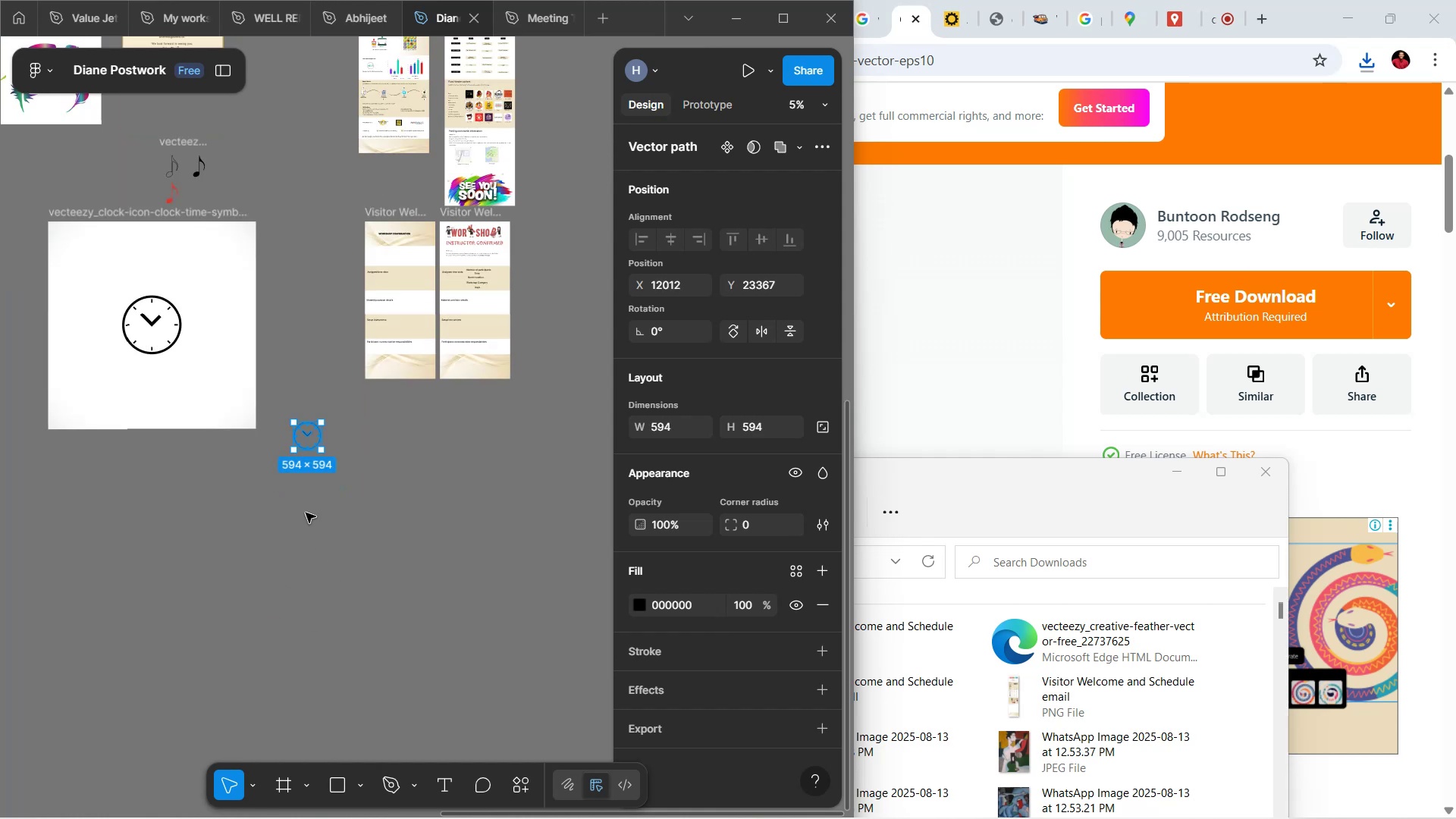 
left_click([307, 507])
 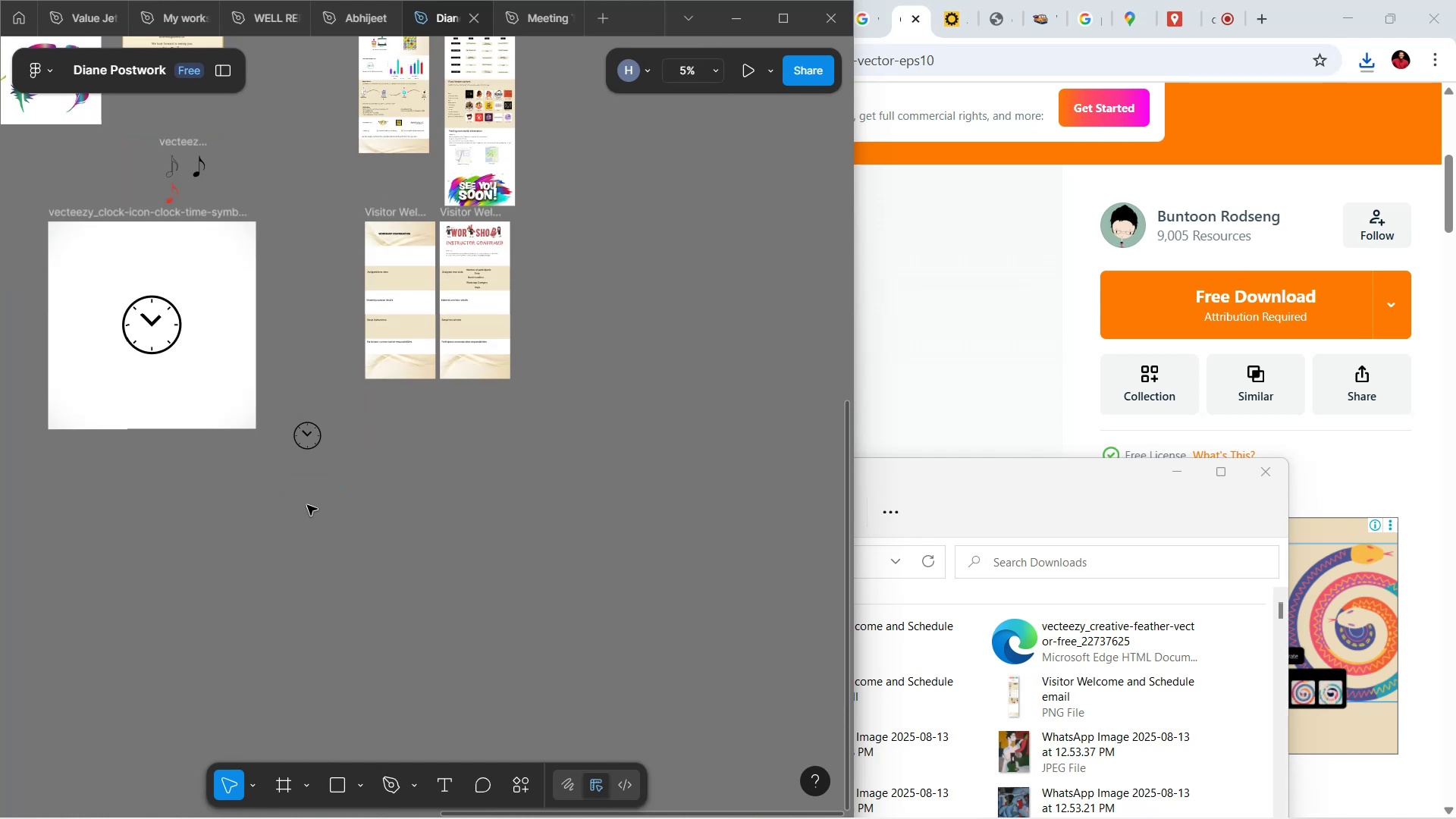 
scroll: coordinate [338, 483], scroll_direction: up, amount: 6.0
 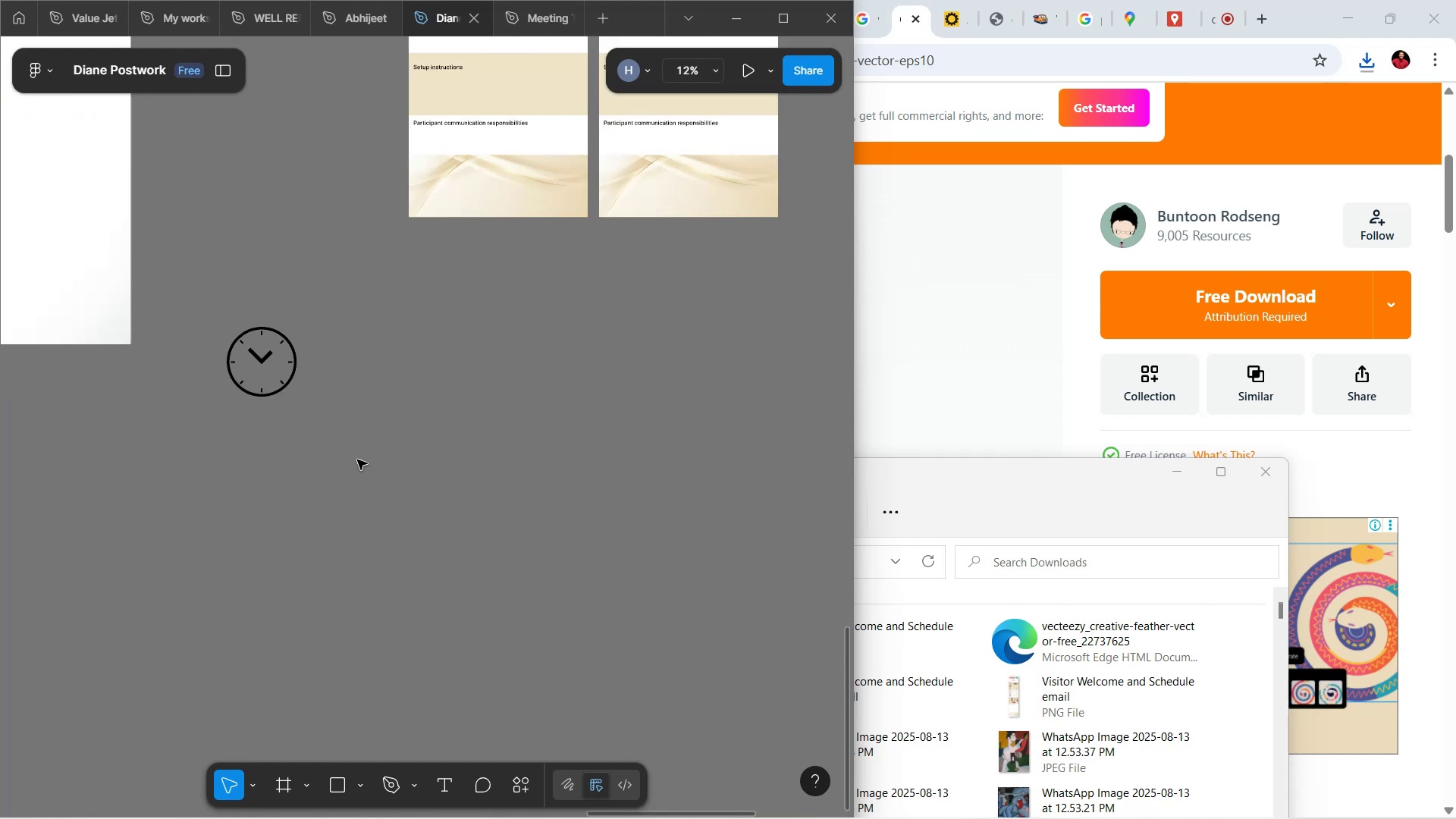 
hold_key(key=ControlLeft, duration=0.32)
 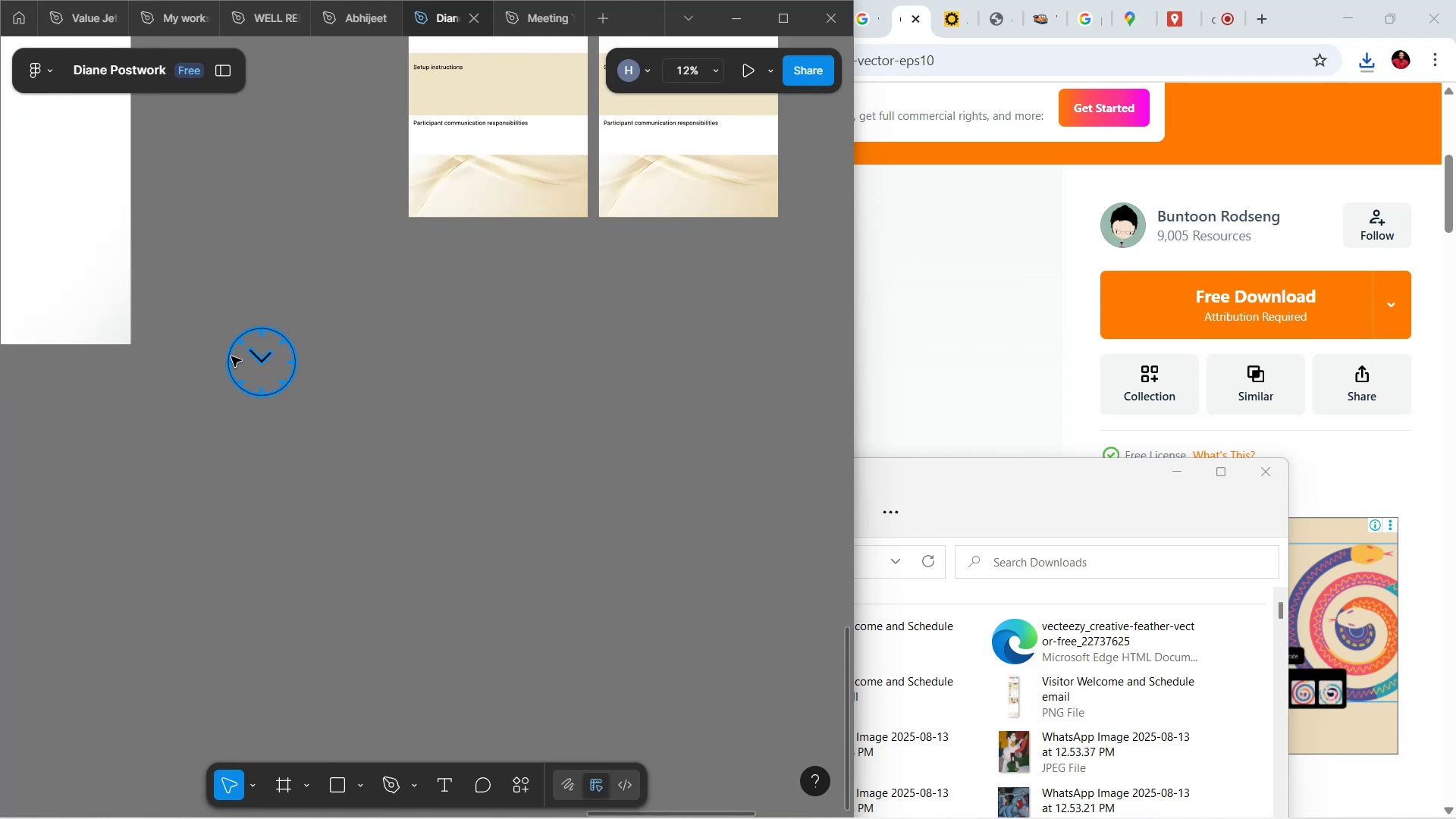 
left_click([238, 356])
 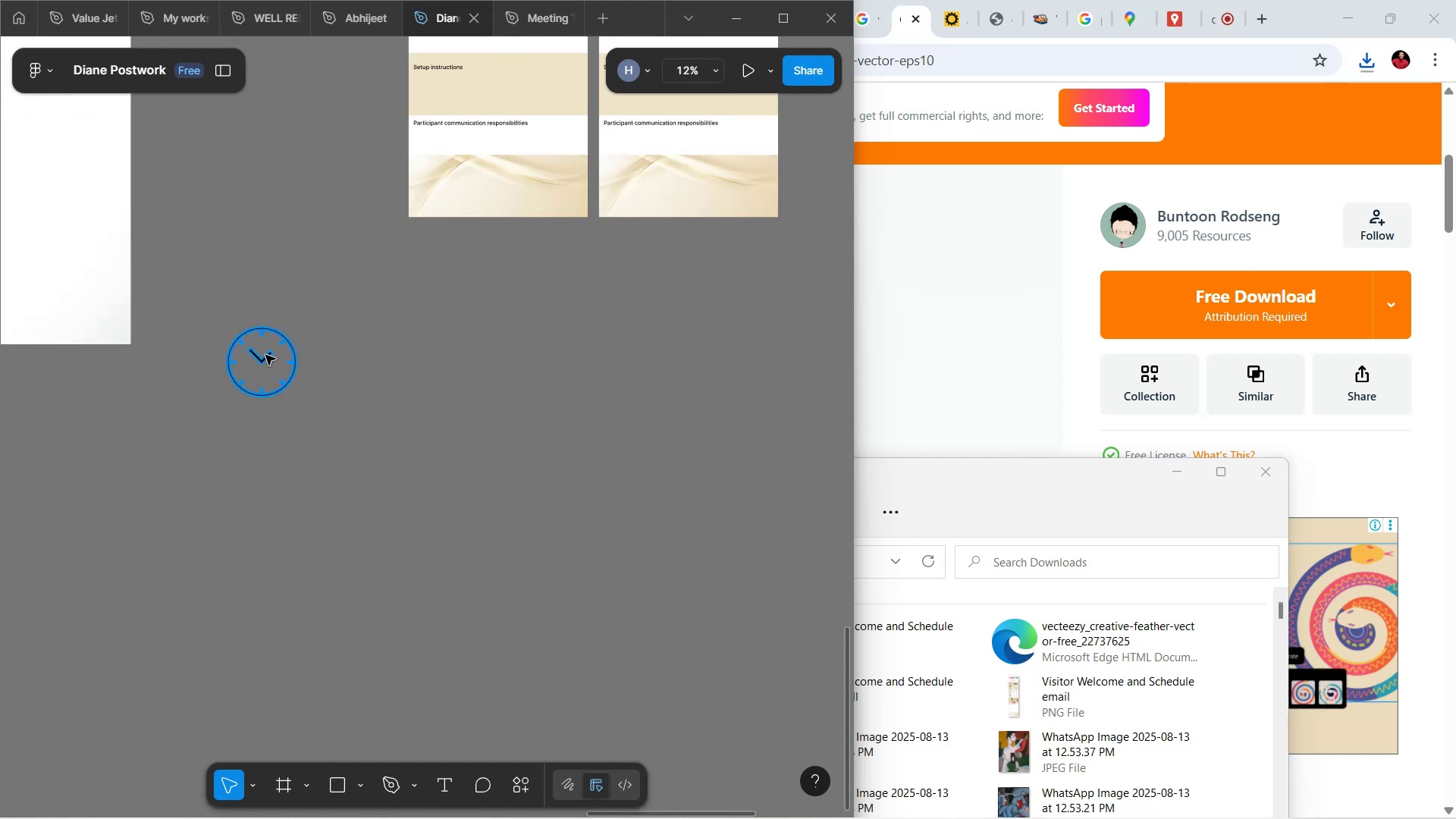 
left_click([265, 355])
 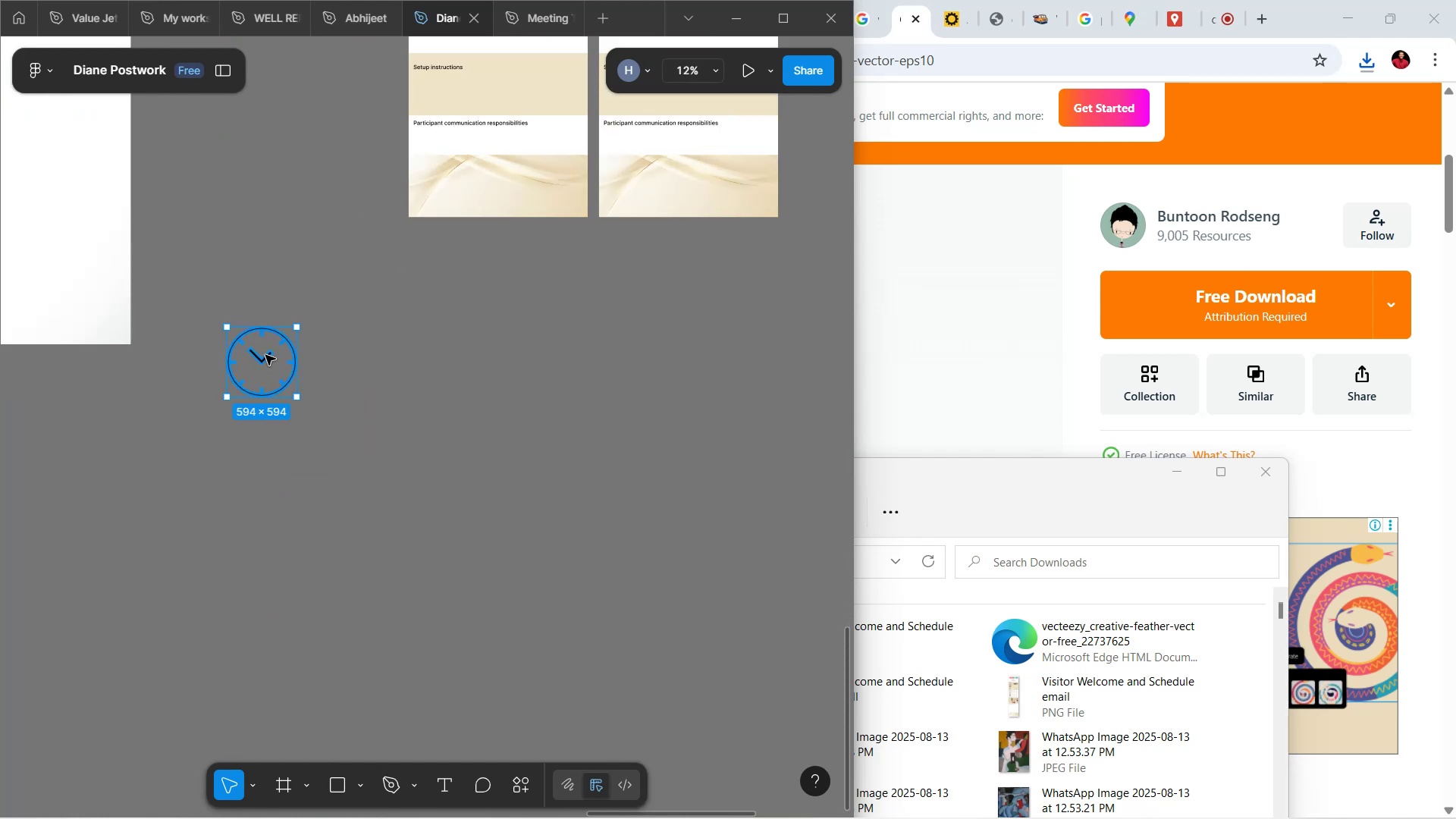 
hold_key(key=ShiftLeft, duration=0.44)
 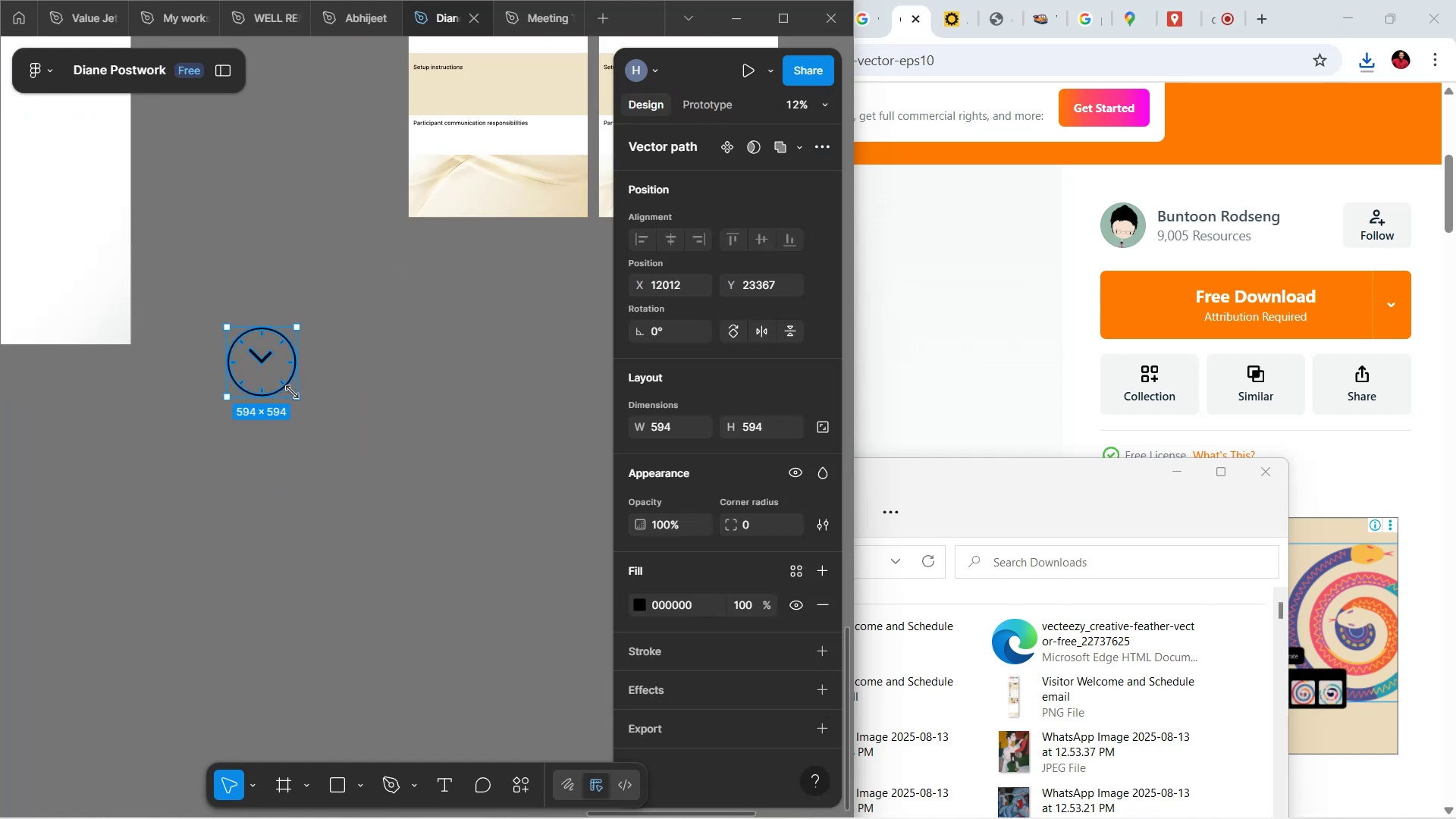 
hold_key(key=ShiftLeft, duration=1.52)
left_click_drag(start_coordinate=[294, 393], to_coordinate=[265, 347])
 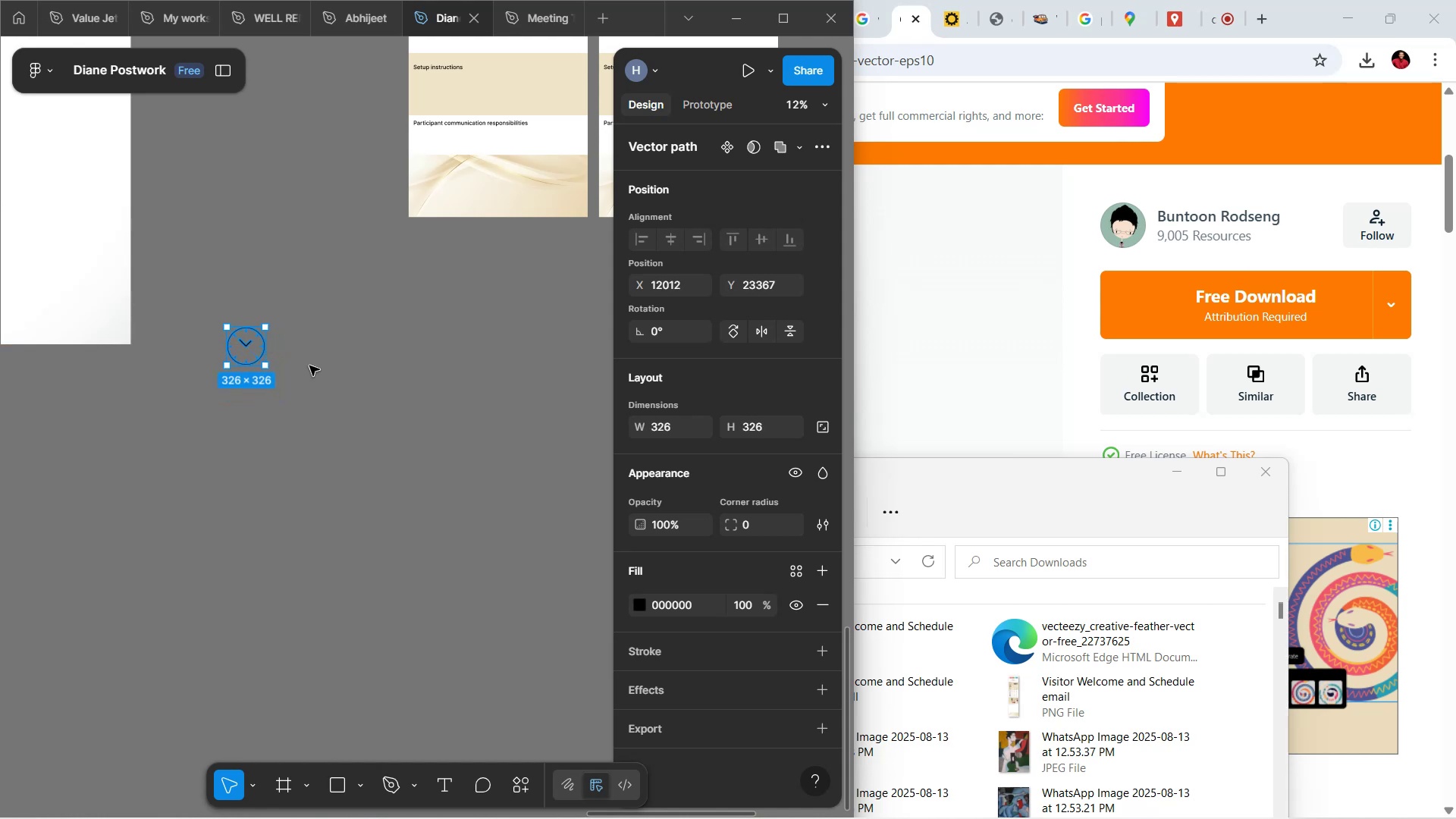 
hold_key(key=ShiftLeft, duration=0.99)
 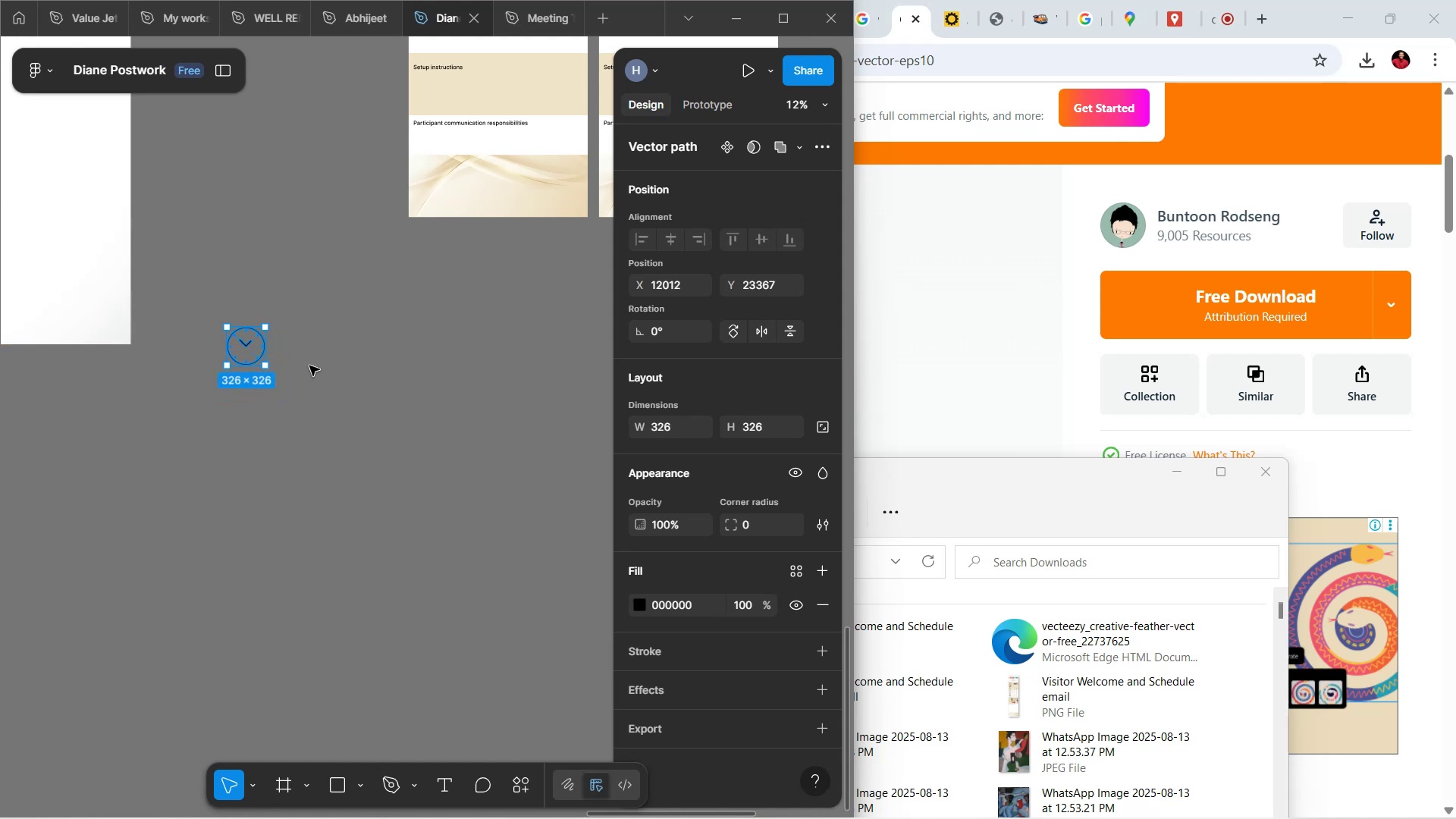 
scroll: coordinate [388, 377], scroll_direction: up, amount: 5.0
 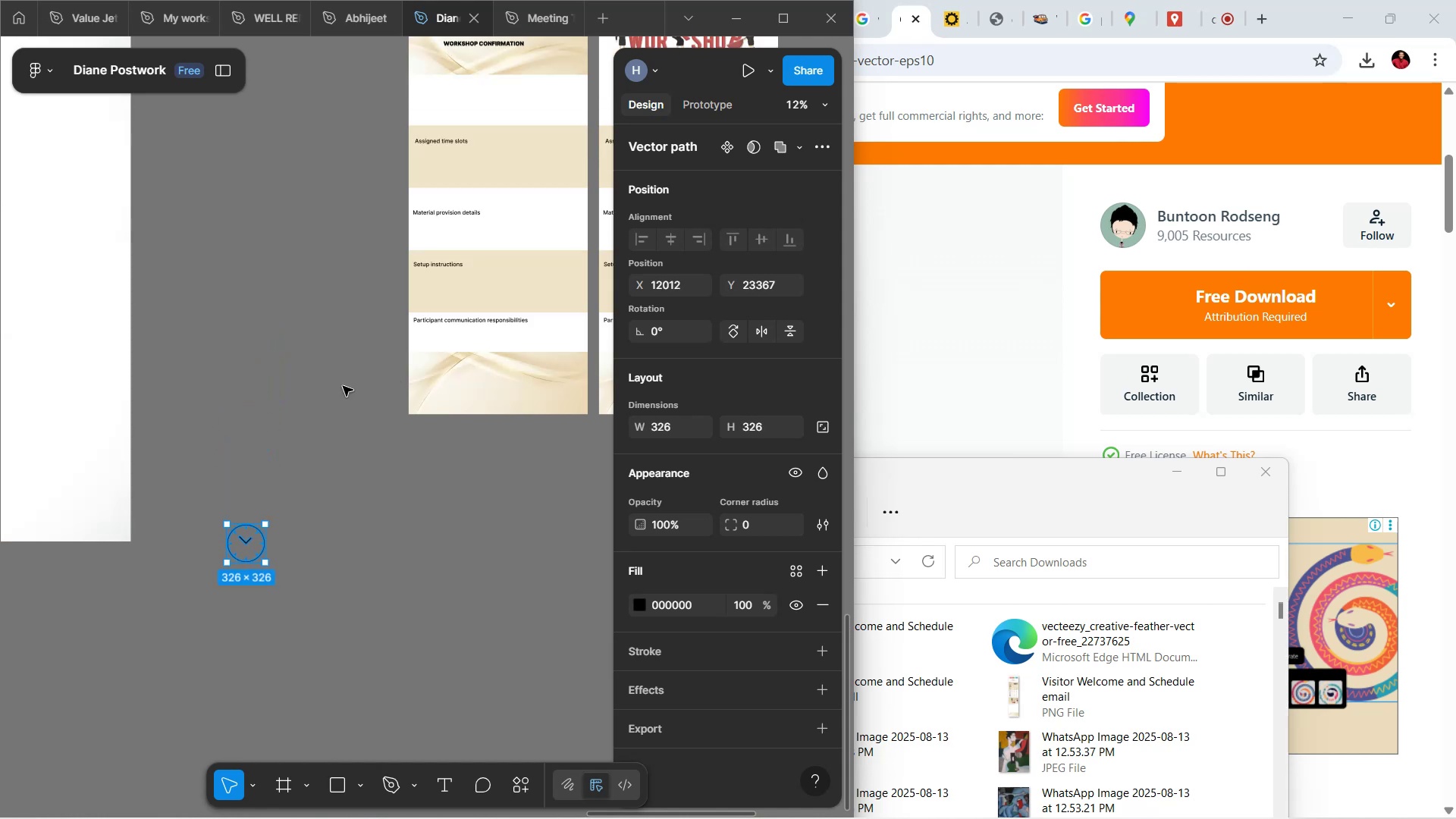 
left_click([300, 394])
 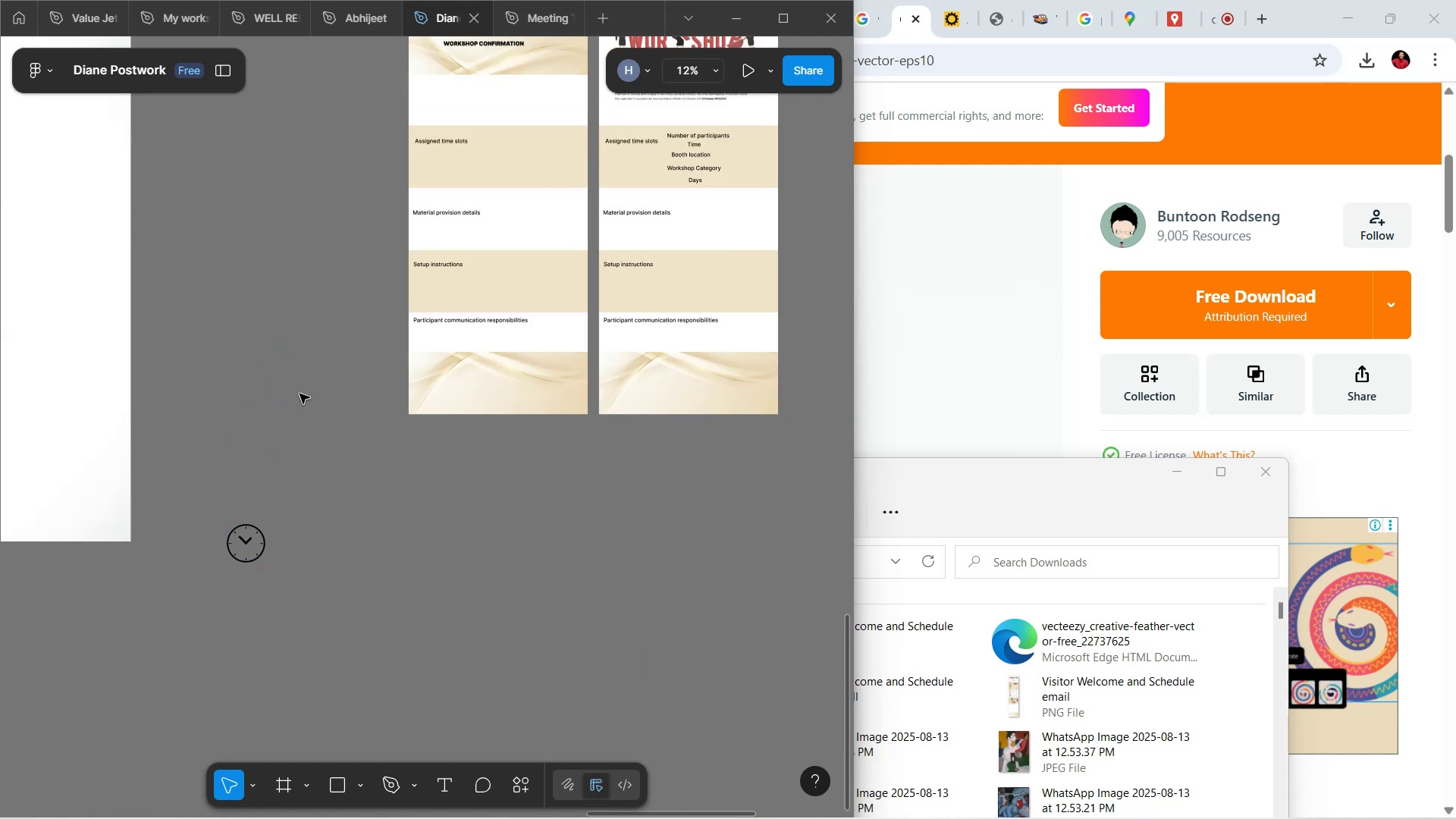 
key(Shift+ShiftLeft)
 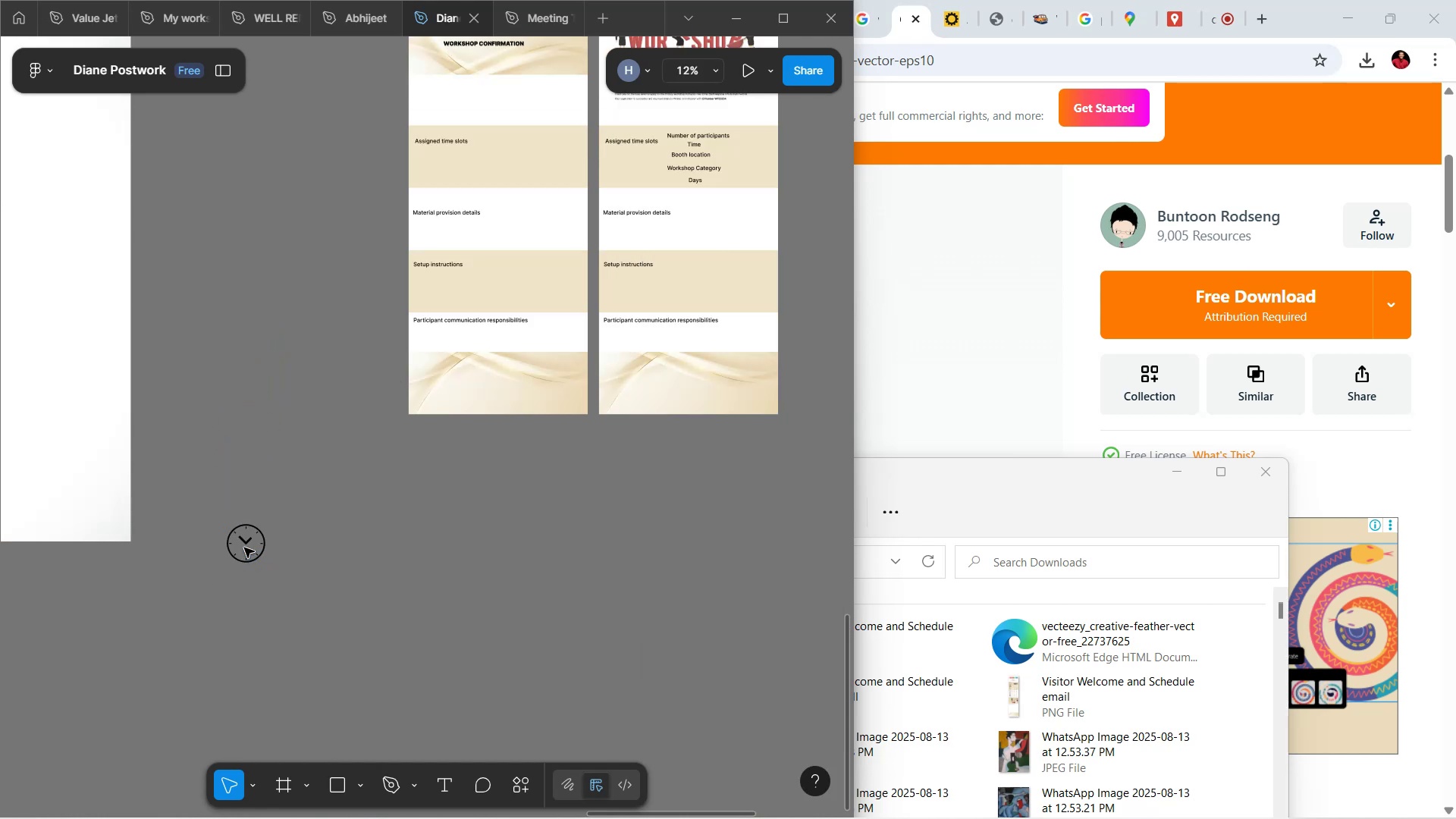 
left_click_drag(start_coordinate=[244, 545], to_coordinate=[641, 171])
 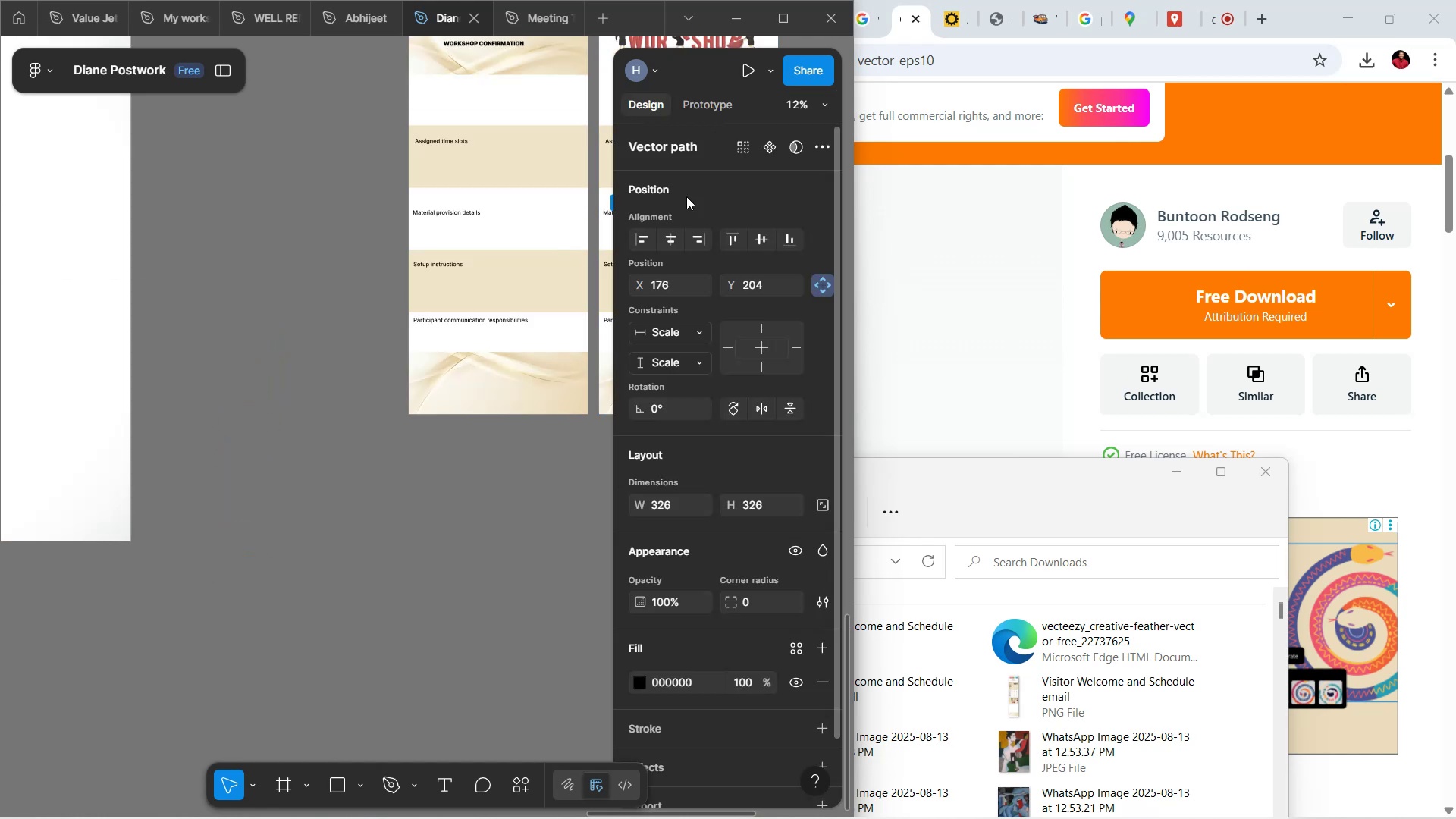 
hold_key(key=ShiftLeft, duration=0.6)
scroll: coordinate [697, 218], scroll_direction: up, amount: 4.0
 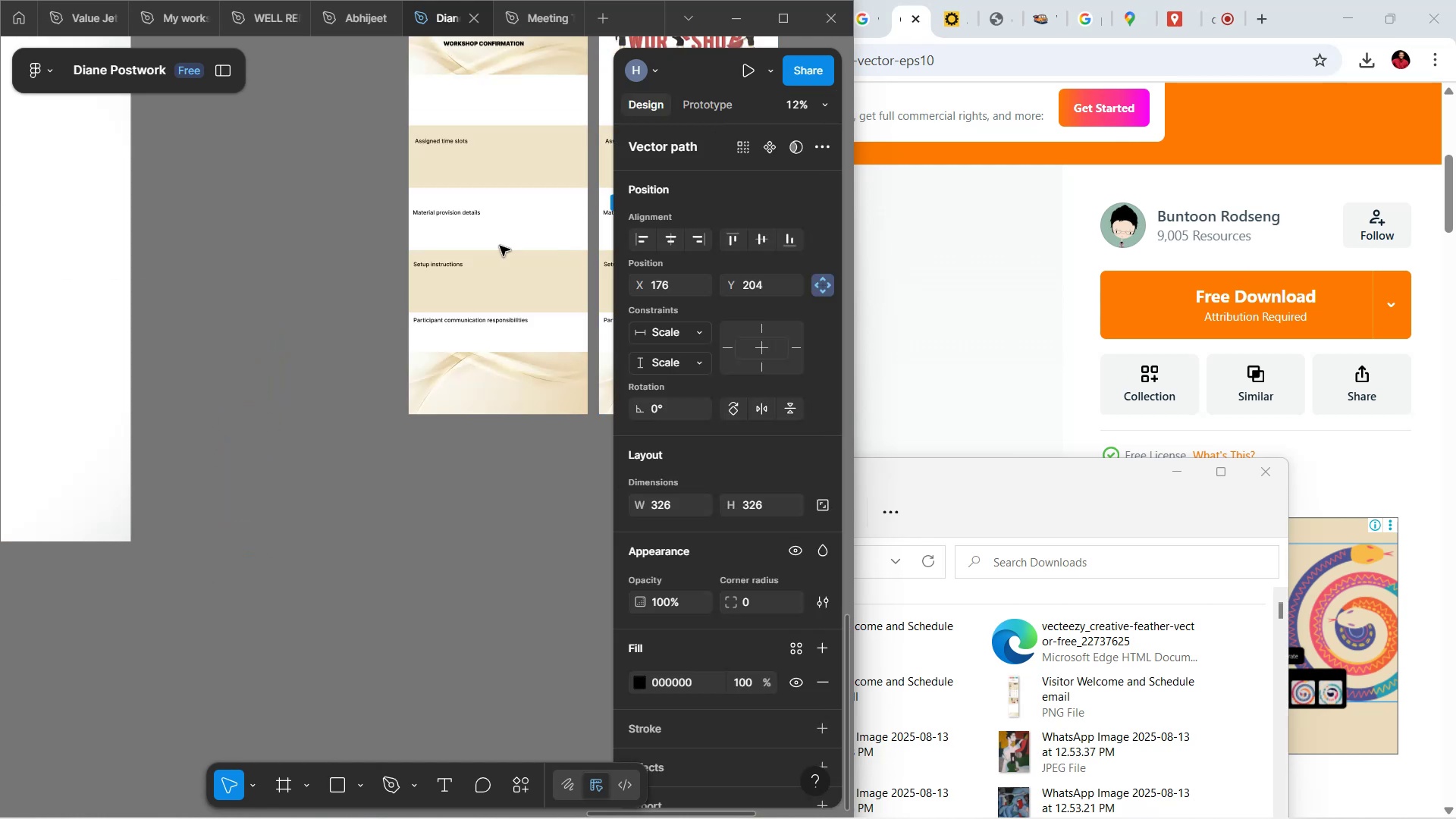 
hold_key(key=ShiftLeft, duration=0.72)
scroll: coordinate [475, 253], scroll_direction: down, amount: 4.0
 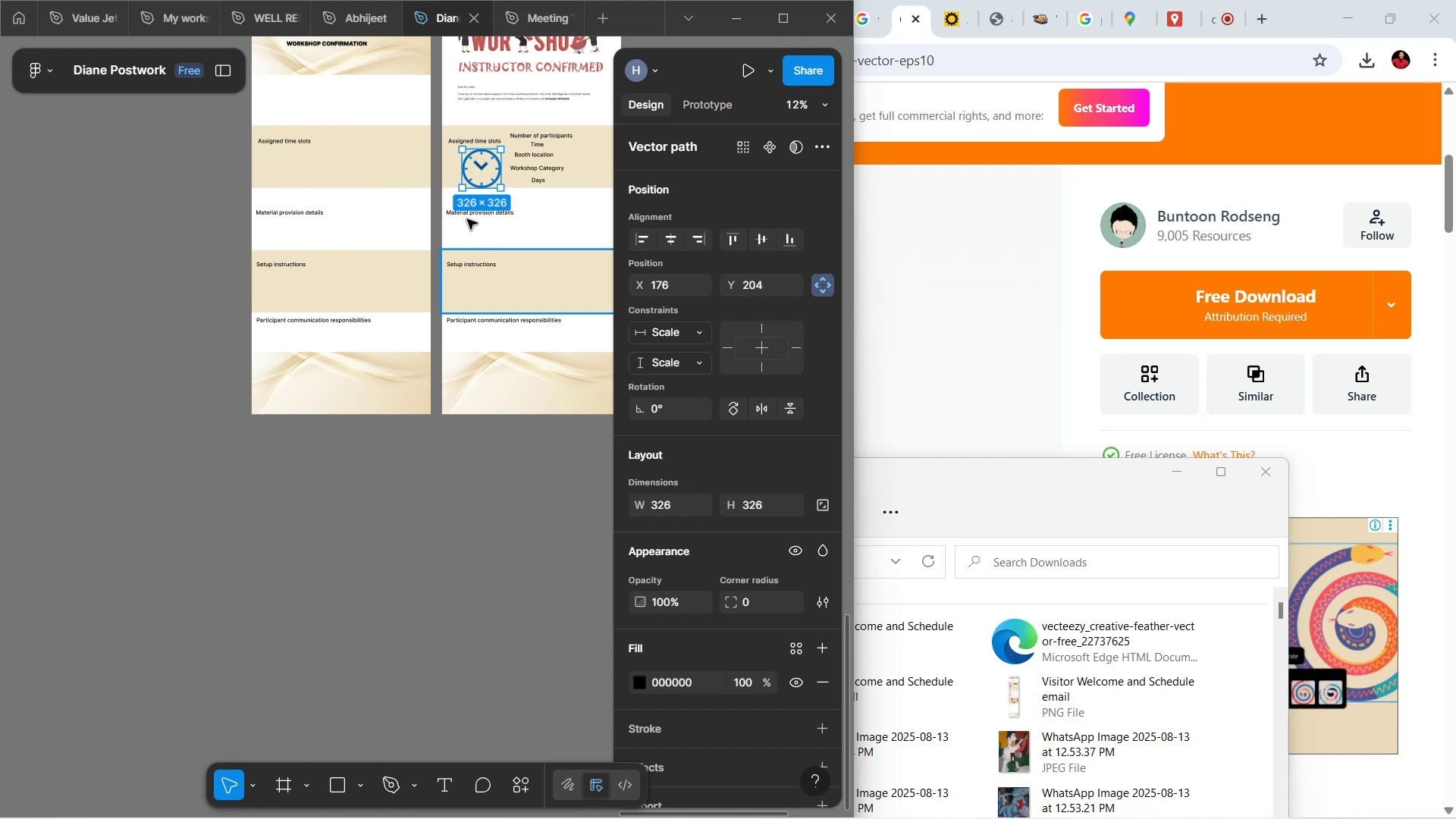 
hold_key(key=ShiftLeft, duration=1.04)
scroll: coordinate [481, 160], scroll_direction: down, amount: 1.0
 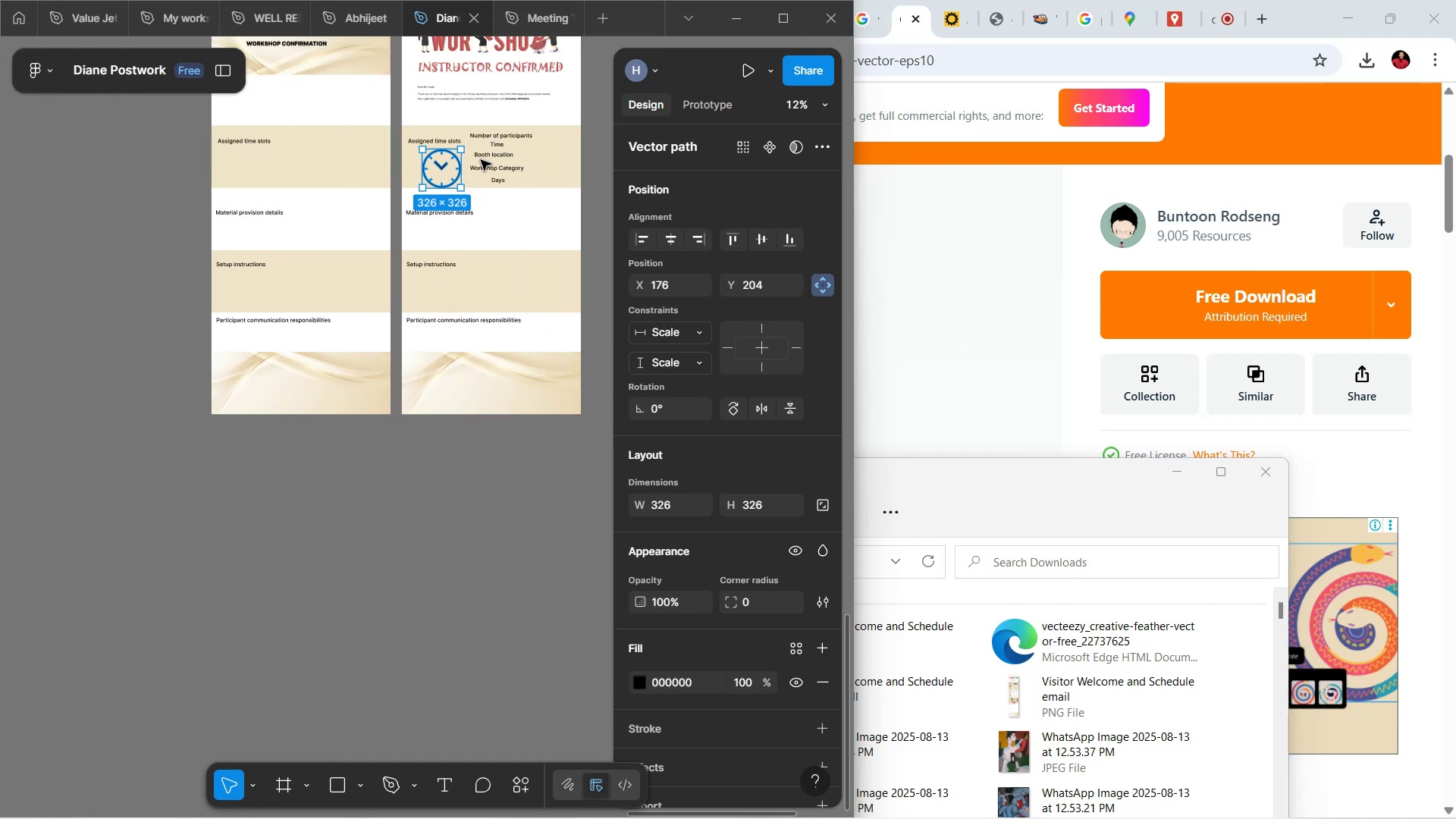 
hold_key(key=ControlLeft, duration=0.69)
scroll: coordinate [418, 177], scroll_direction: up, amount: 8.0
 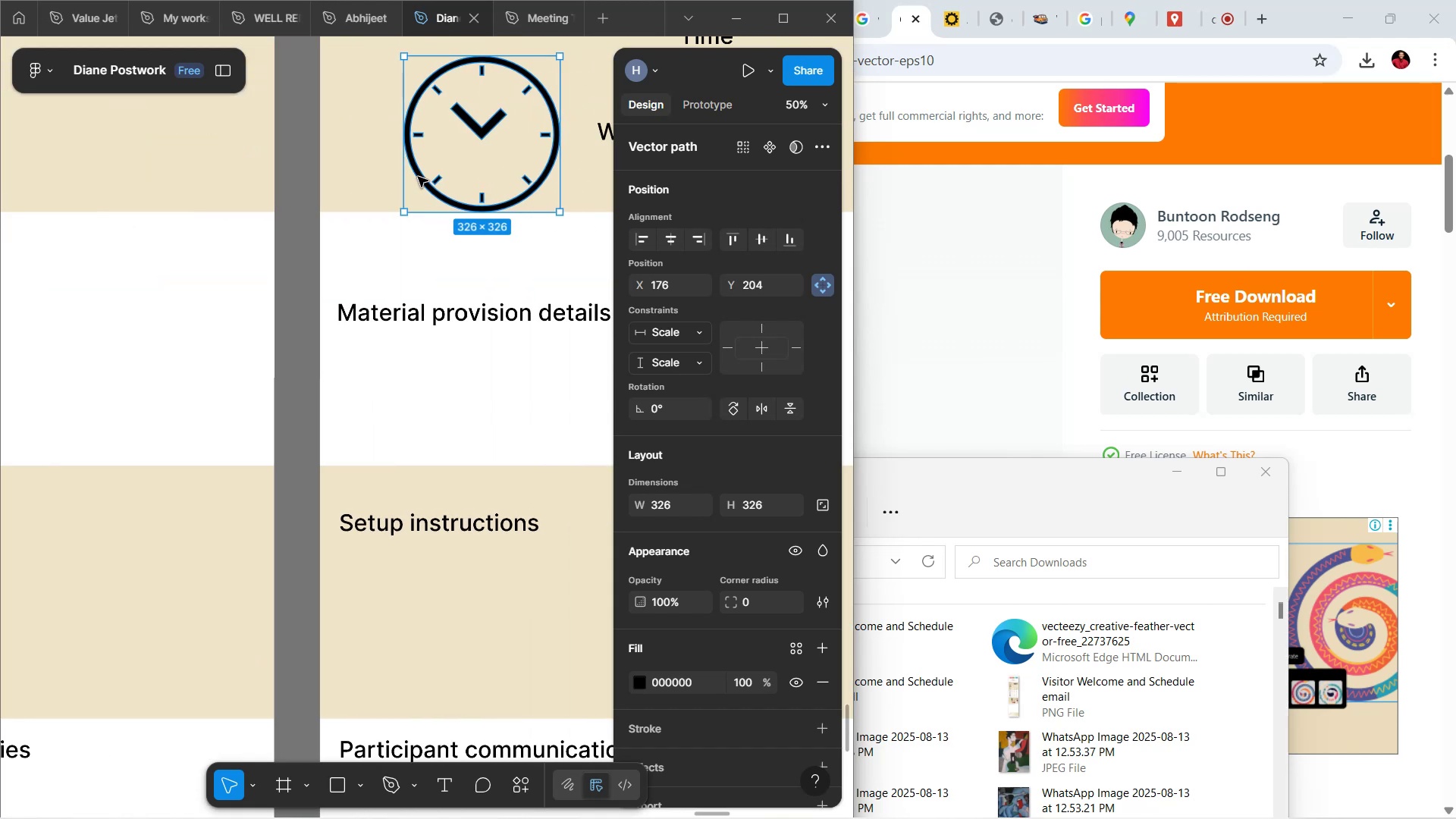 
hold_key(key=ShiftLeft, duration=1.18)
 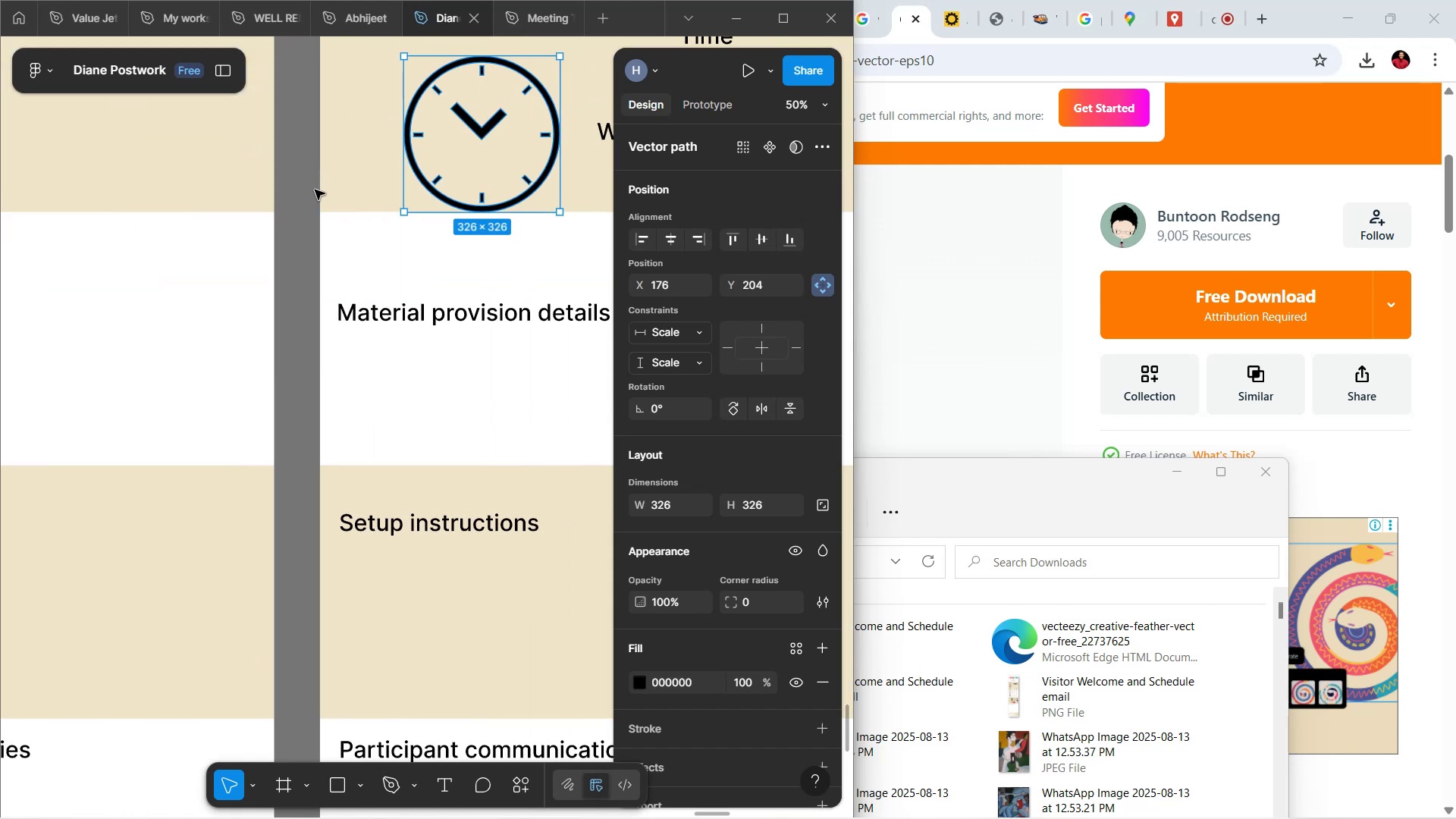 
left_click([313, 190])
 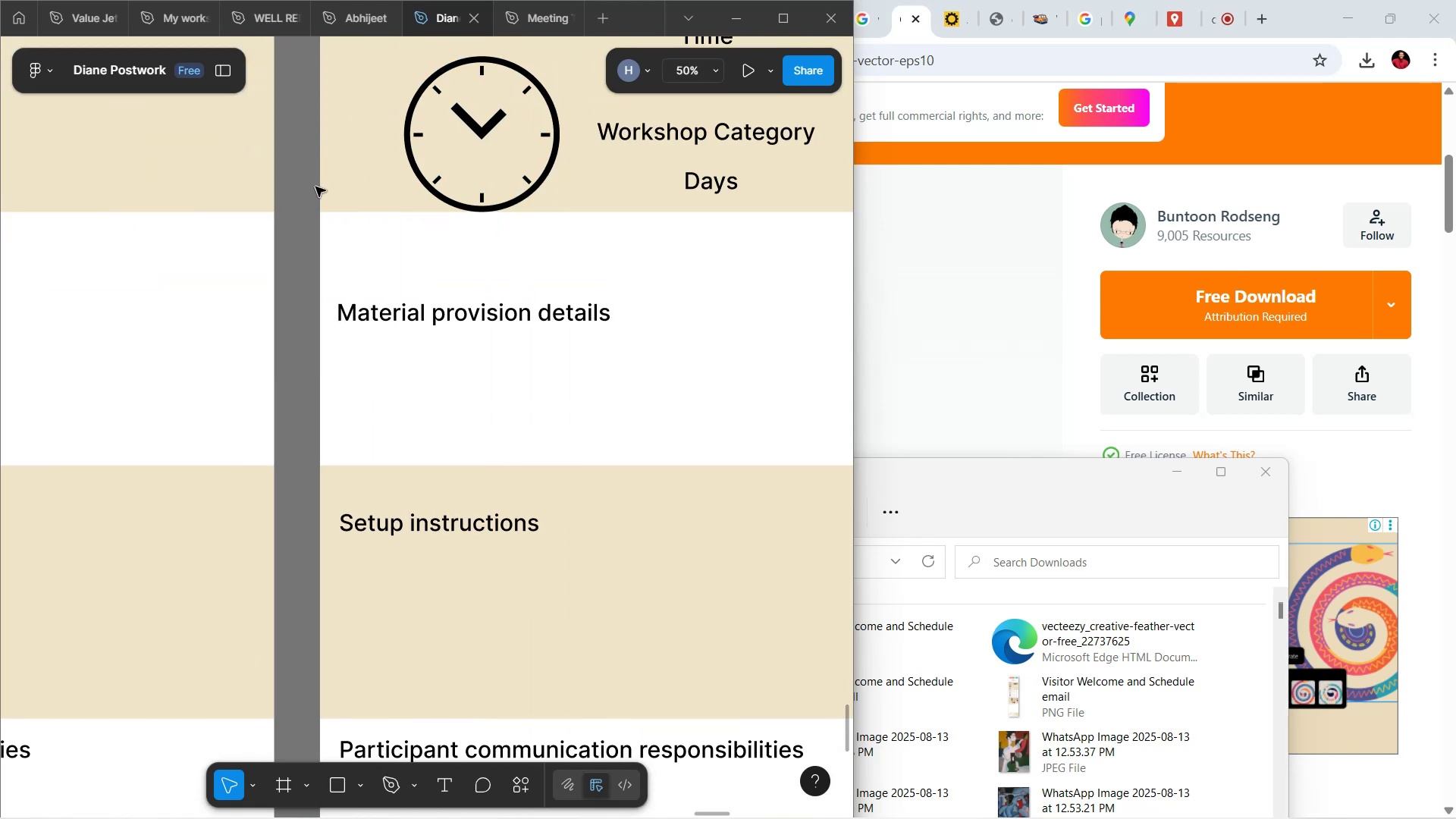 
hold_key(key=Space, duration=1.43)
 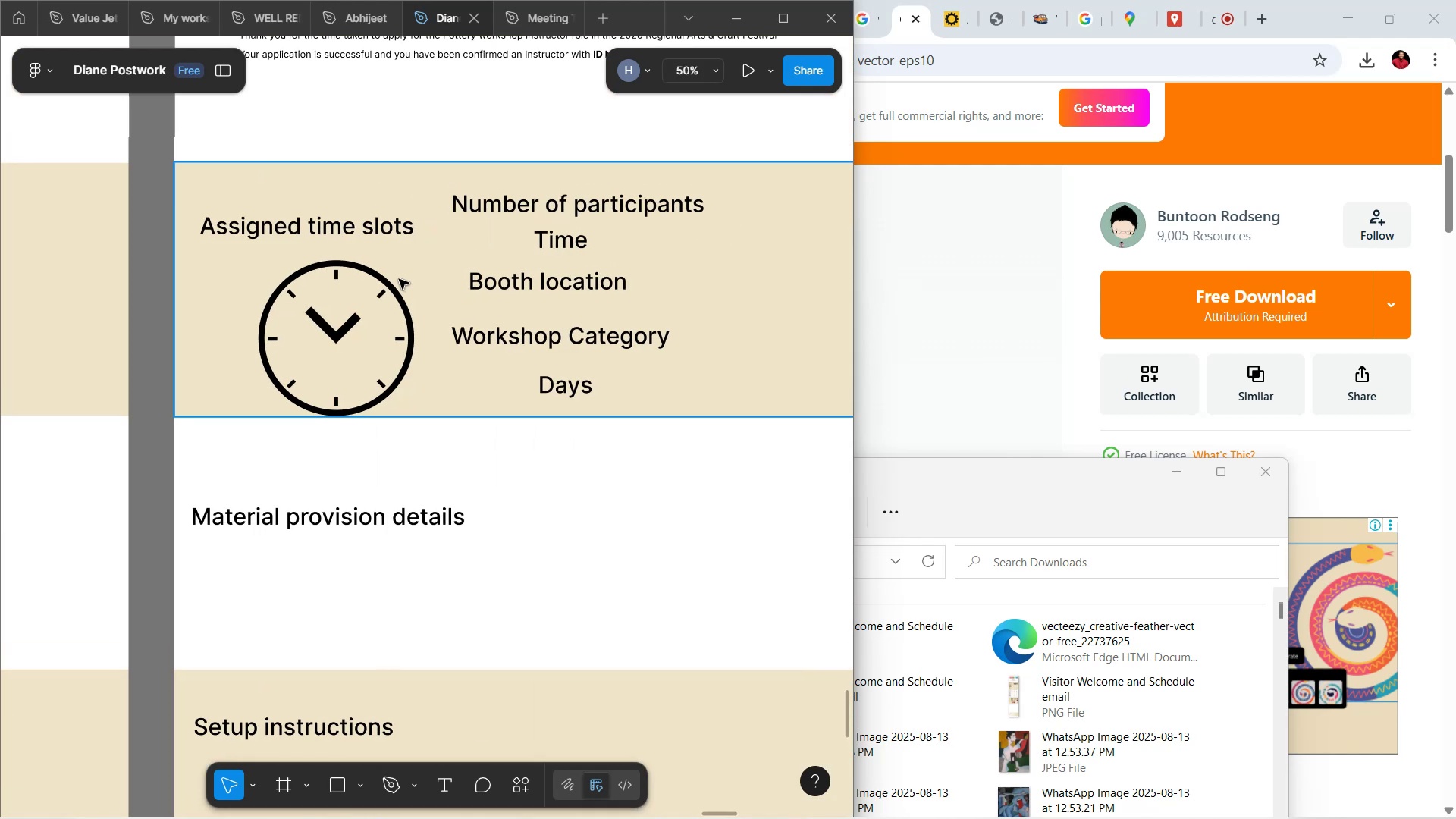 
left_click_drag(start_coordinate=[399, 153], to_coordinate=[253, 356])
 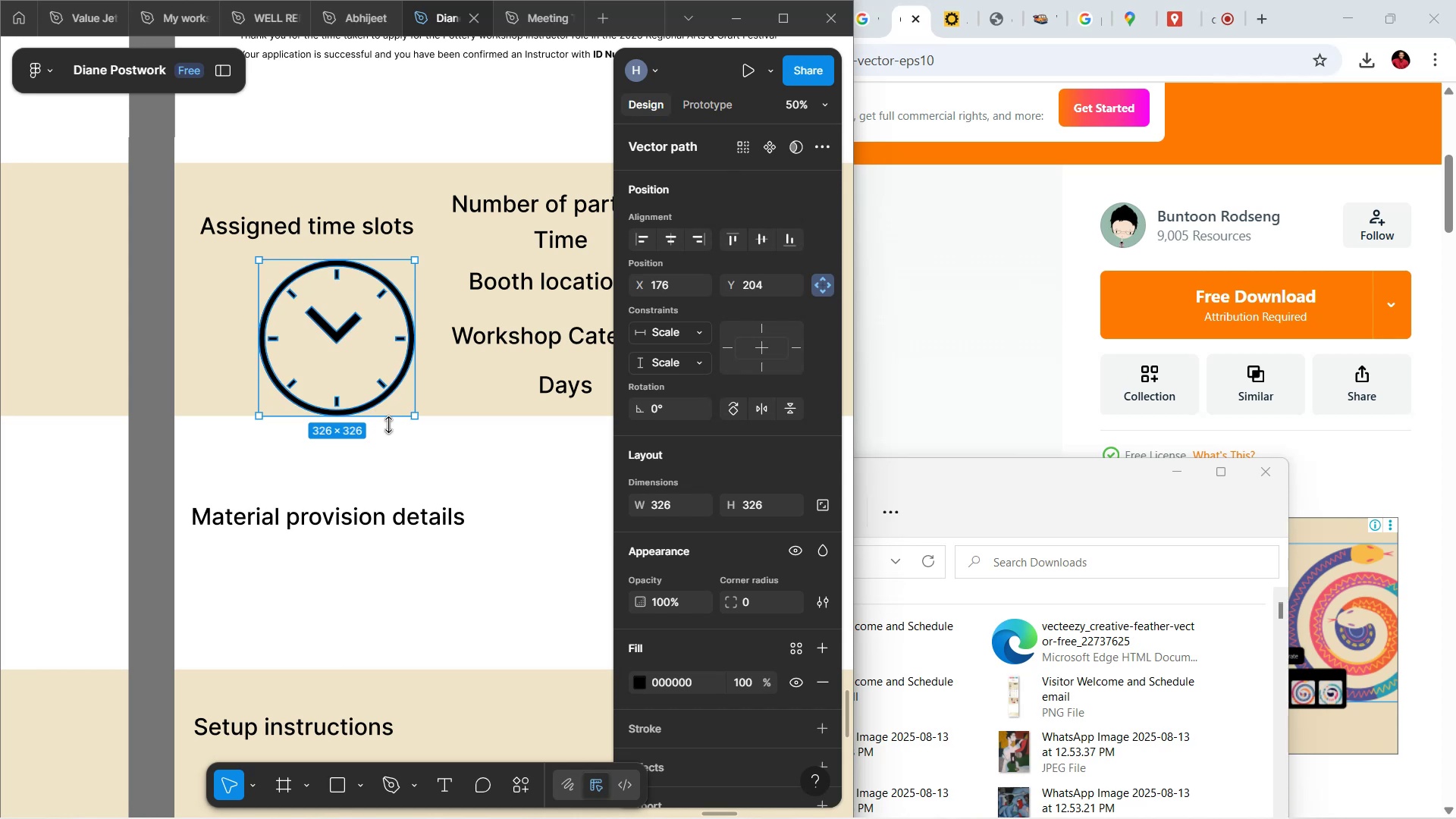 
wait(6.59)
 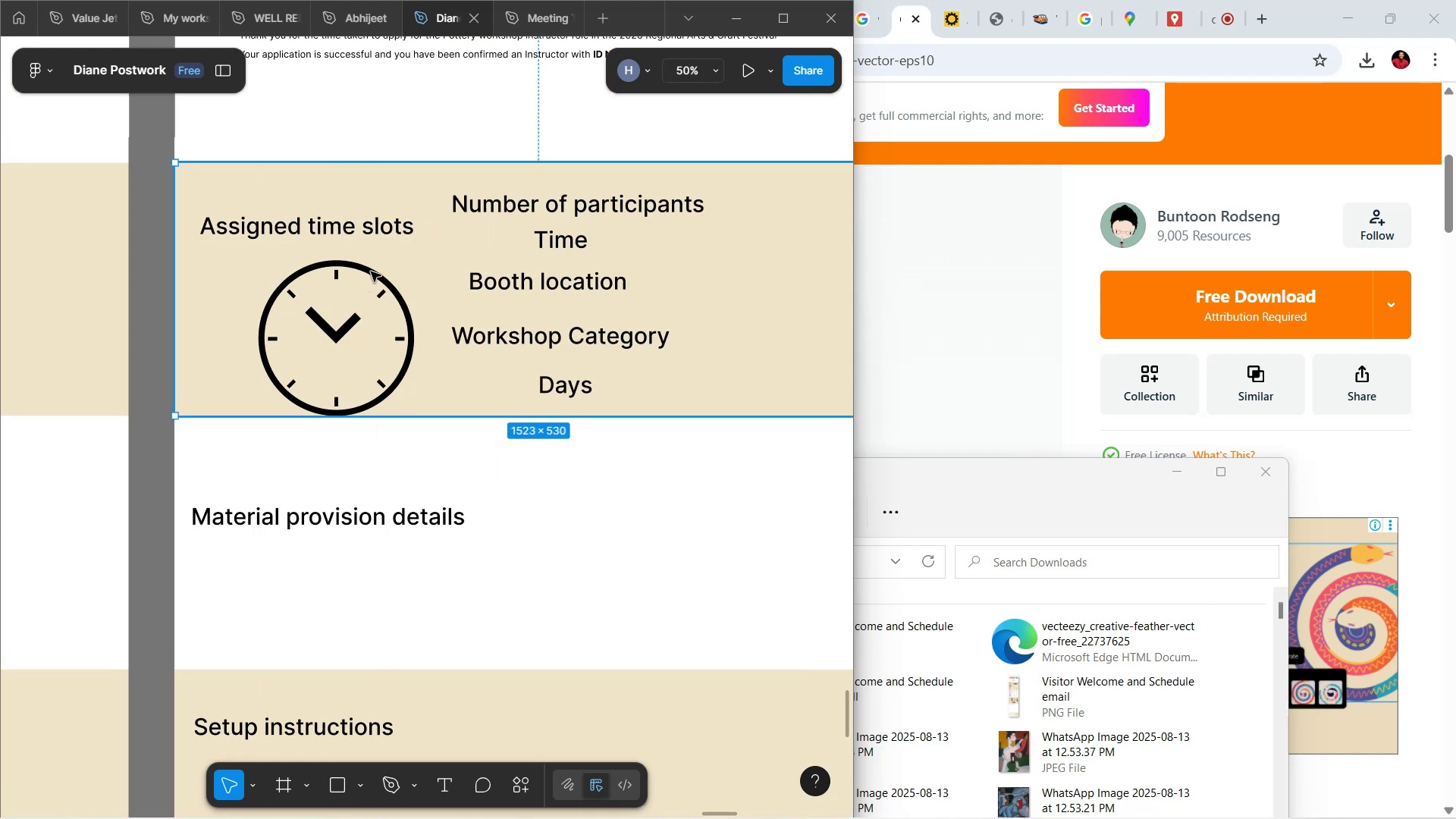 
hold_key(key=ShiftLeft, duration=1.53)
left_click_drag(start_coordinate=[410, 416], to_coordinate=[347, 281])
 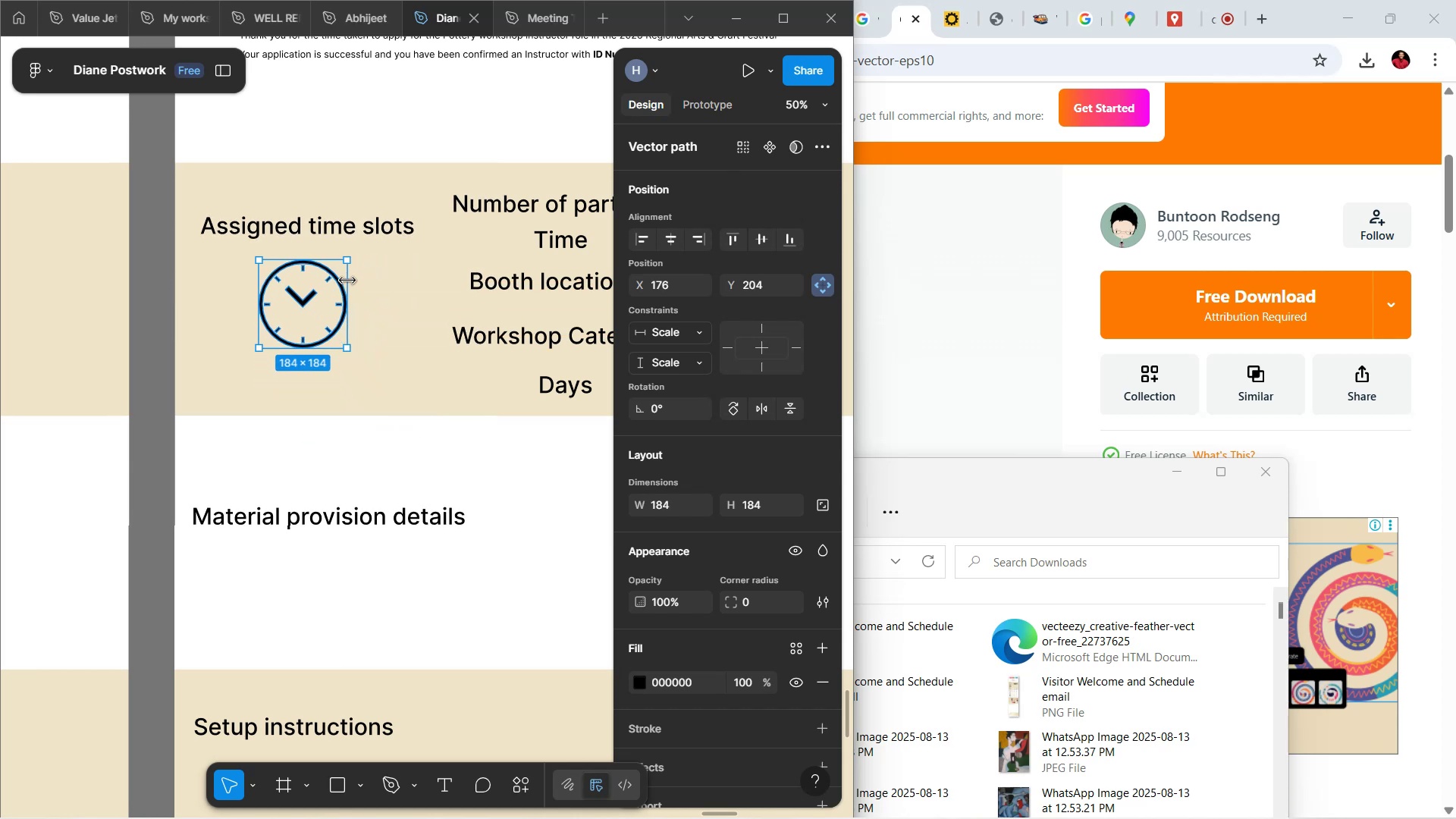 
hold_key(key=ShiftLeft, duration=1.5)
 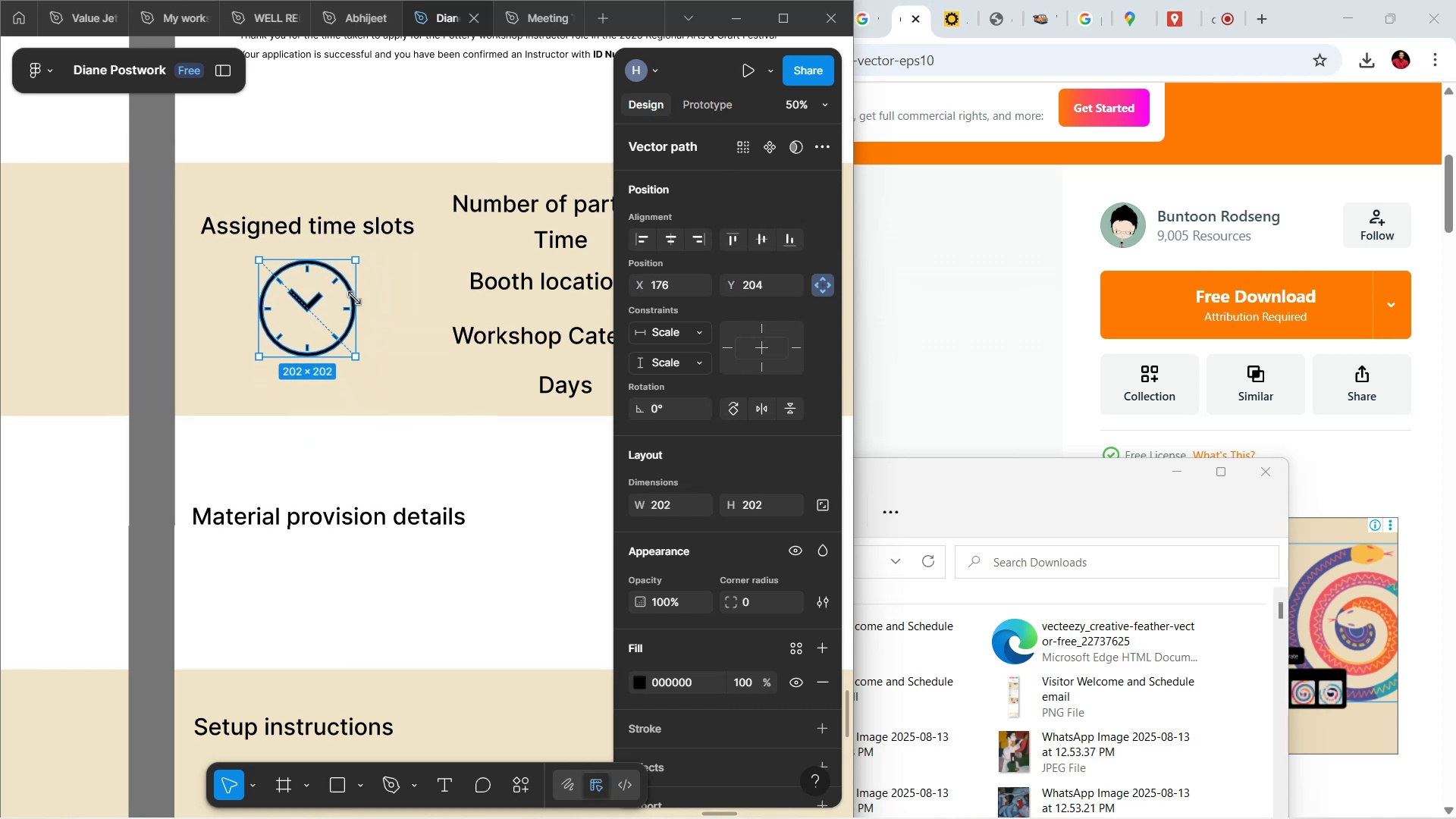 
hold_key(key=ShiftLeft, duration=1.5)
 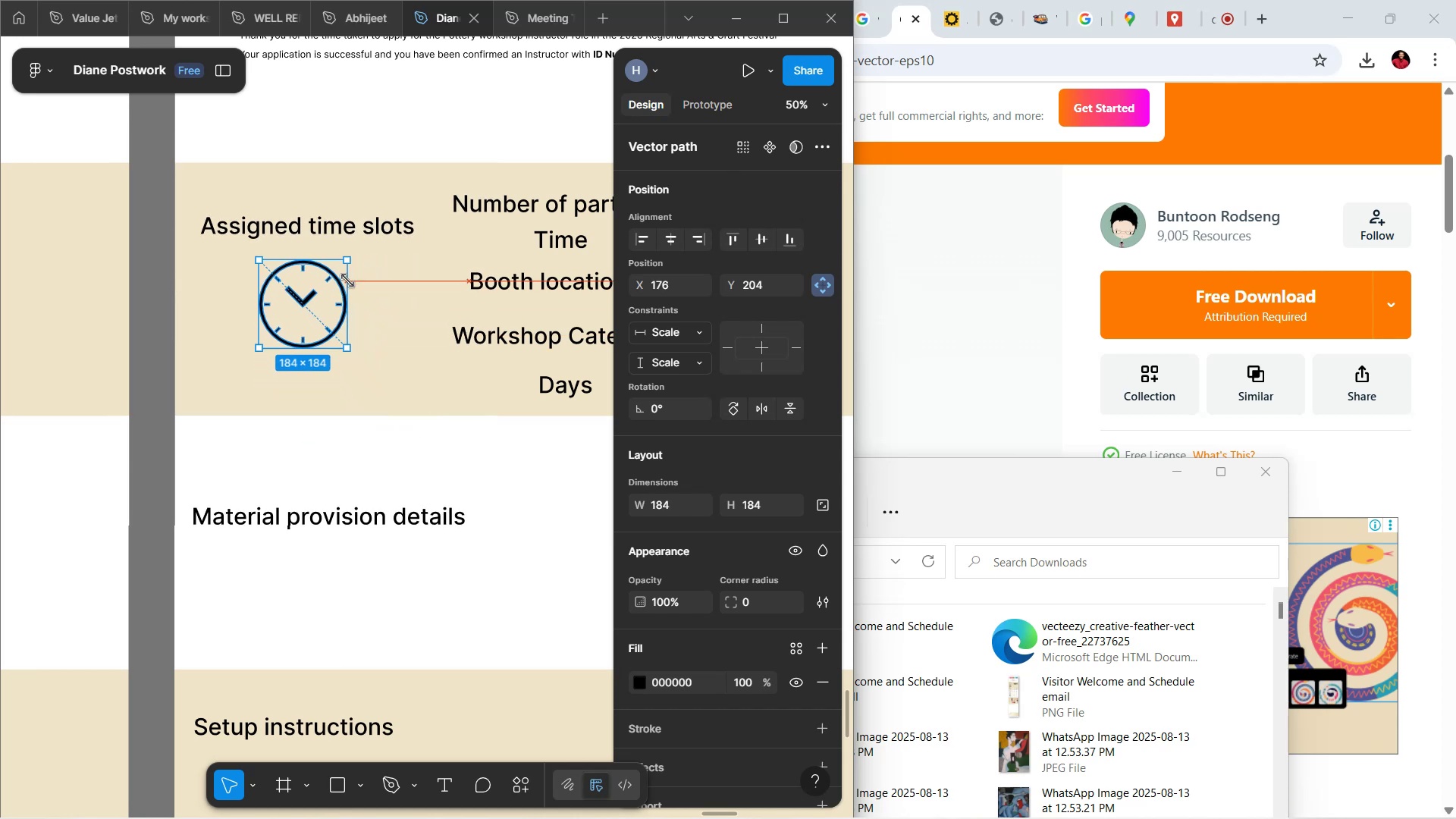 
hold_key(key=ShiftLeft, duration=1.12)
 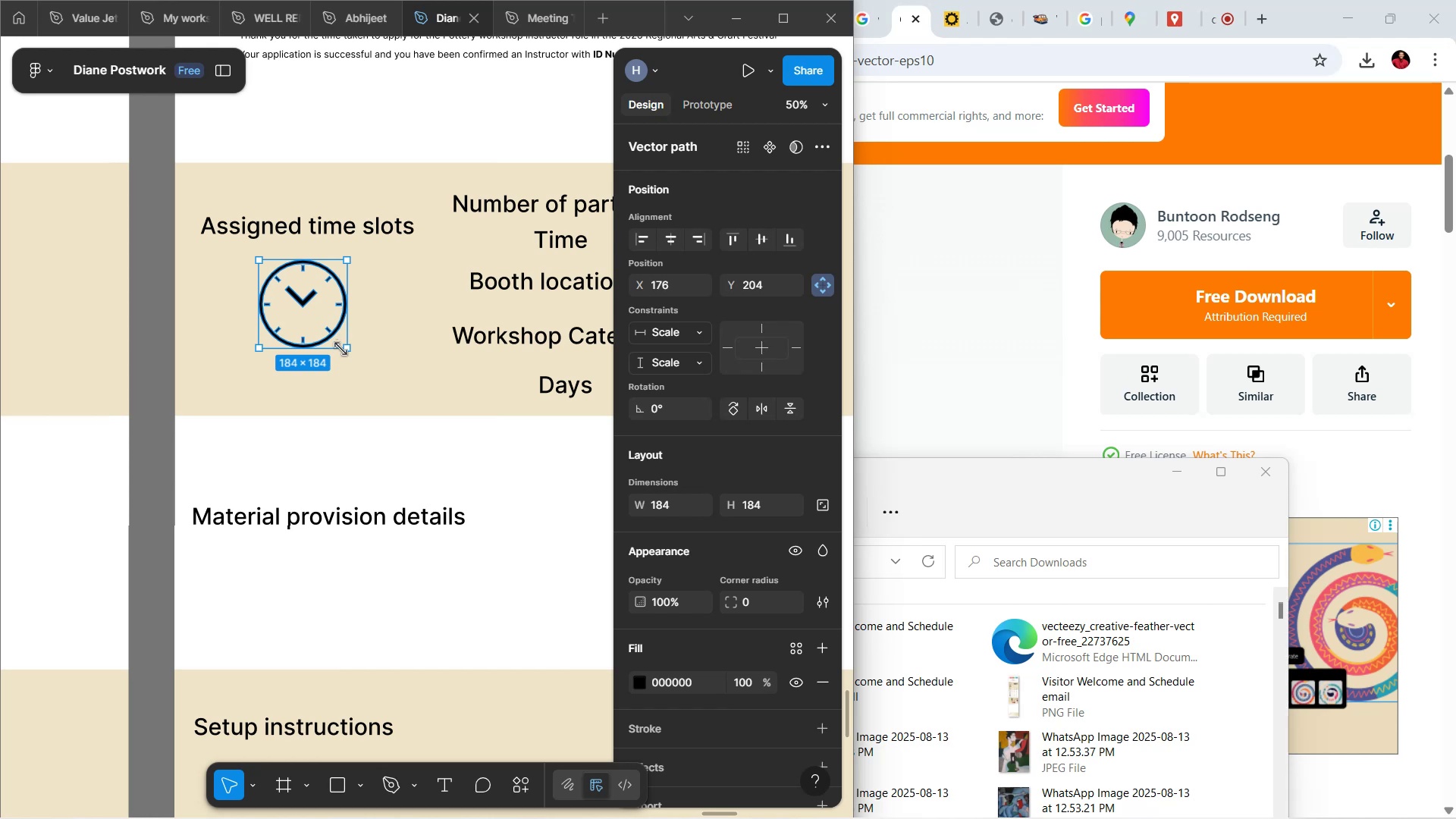 
hold_key(key=ShiftLeft, duration=1.52)
left_click_drag(start_coordinate=[344, 347], to_coordinate=[344, 328])
 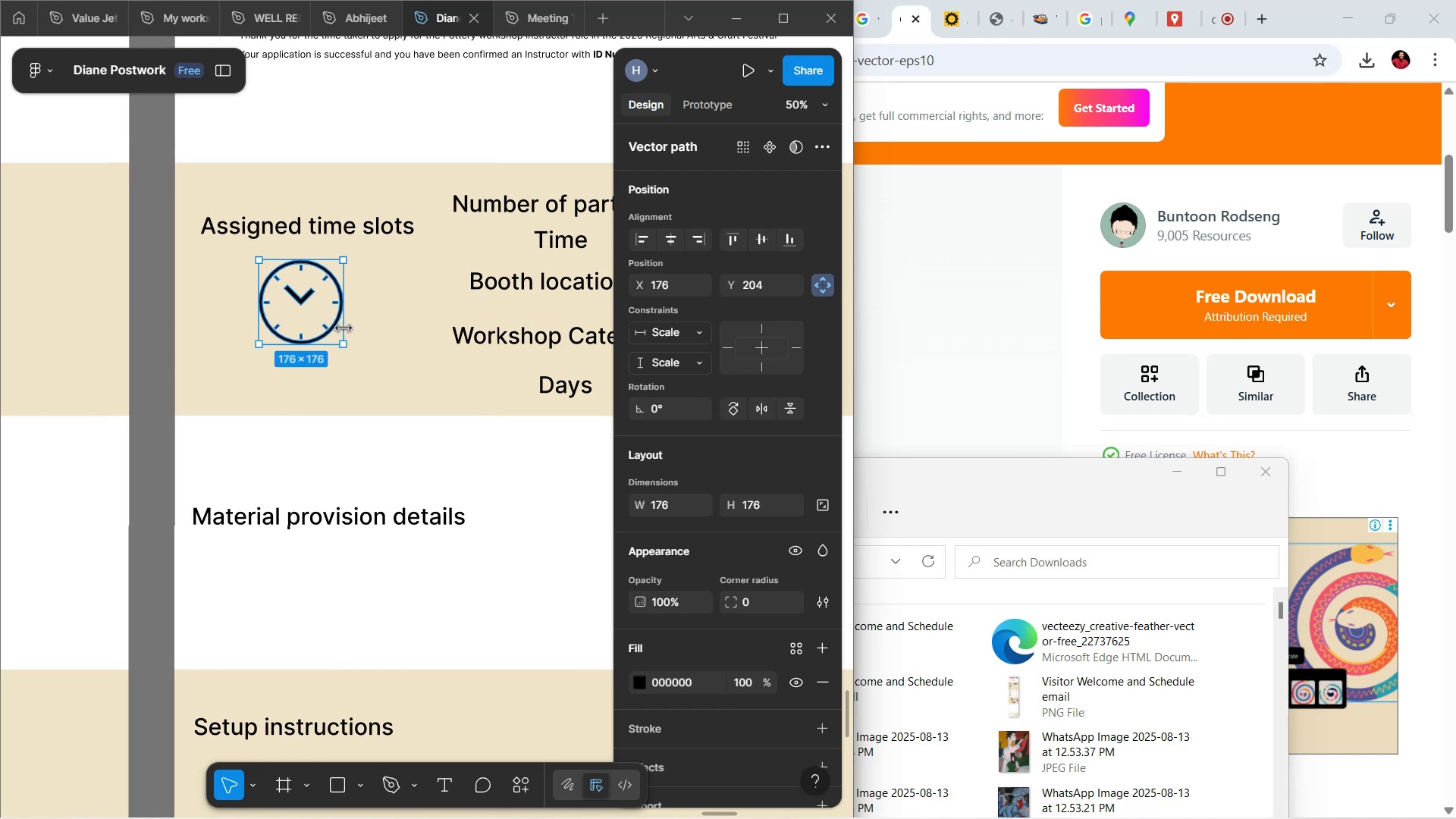 
hold_key(key=ShiftLeft, duration=1.5)
 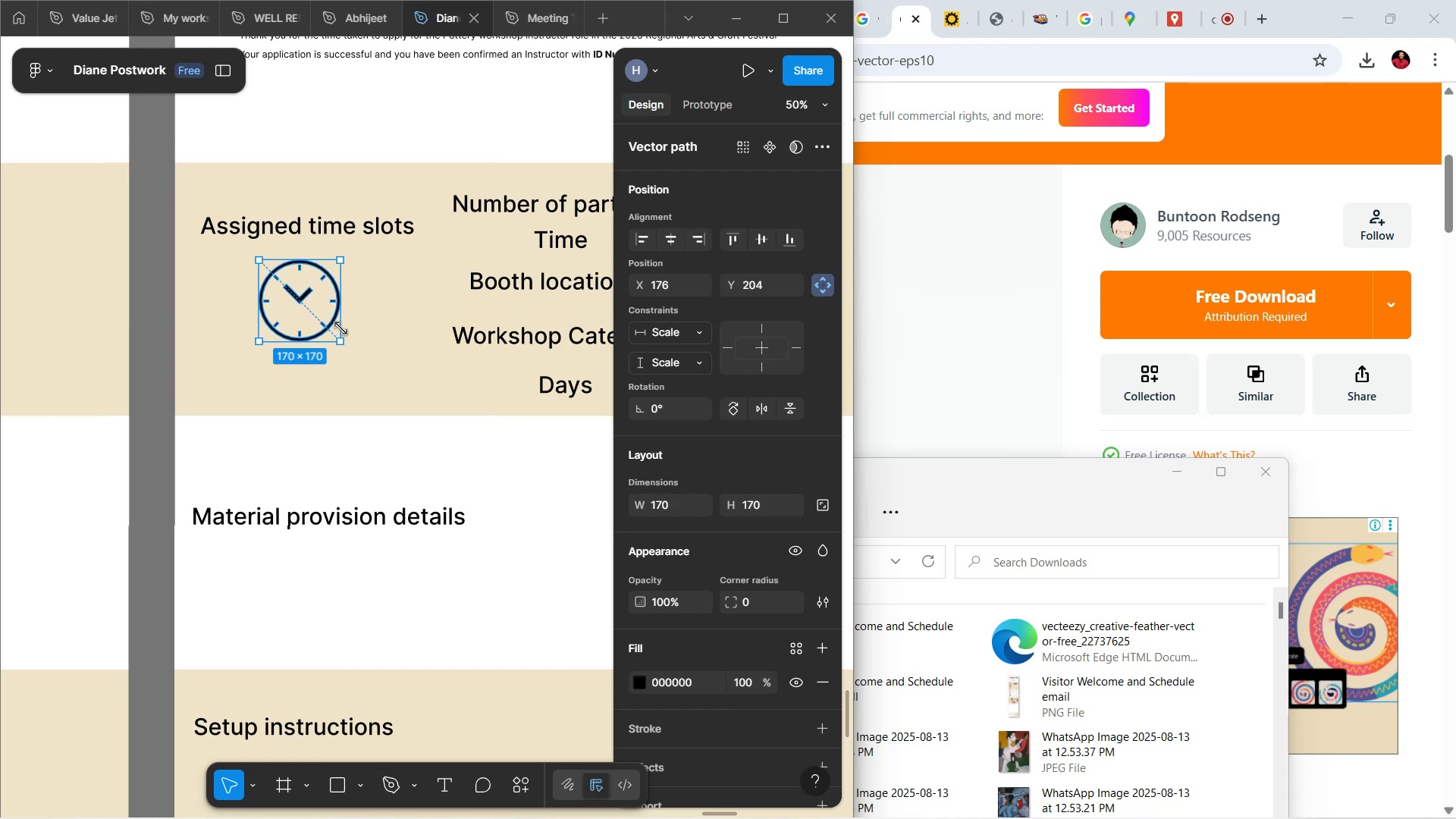 
key(Shift+ShiftLeft)
 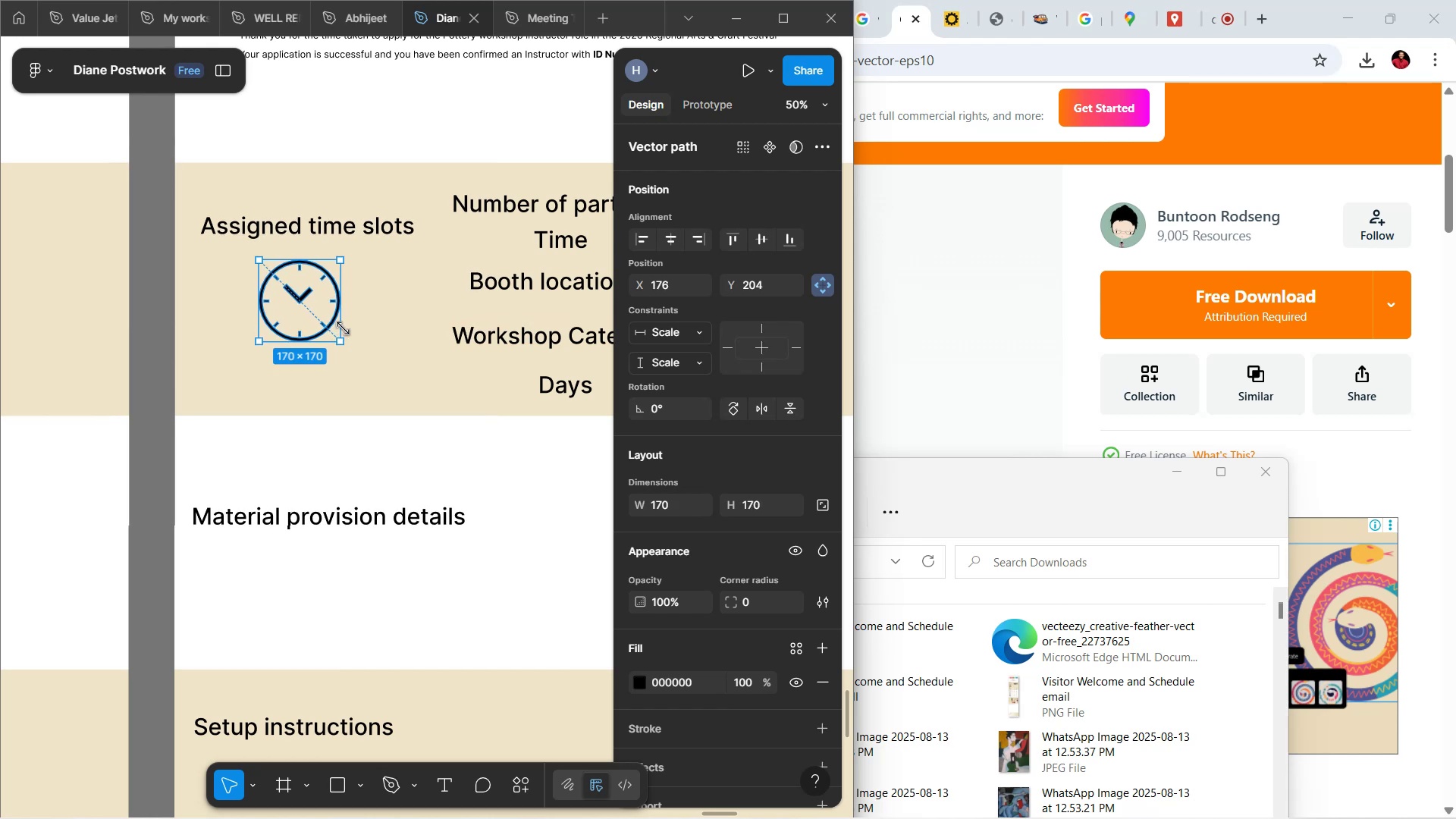 
key(Shift+ShiftLeft)
 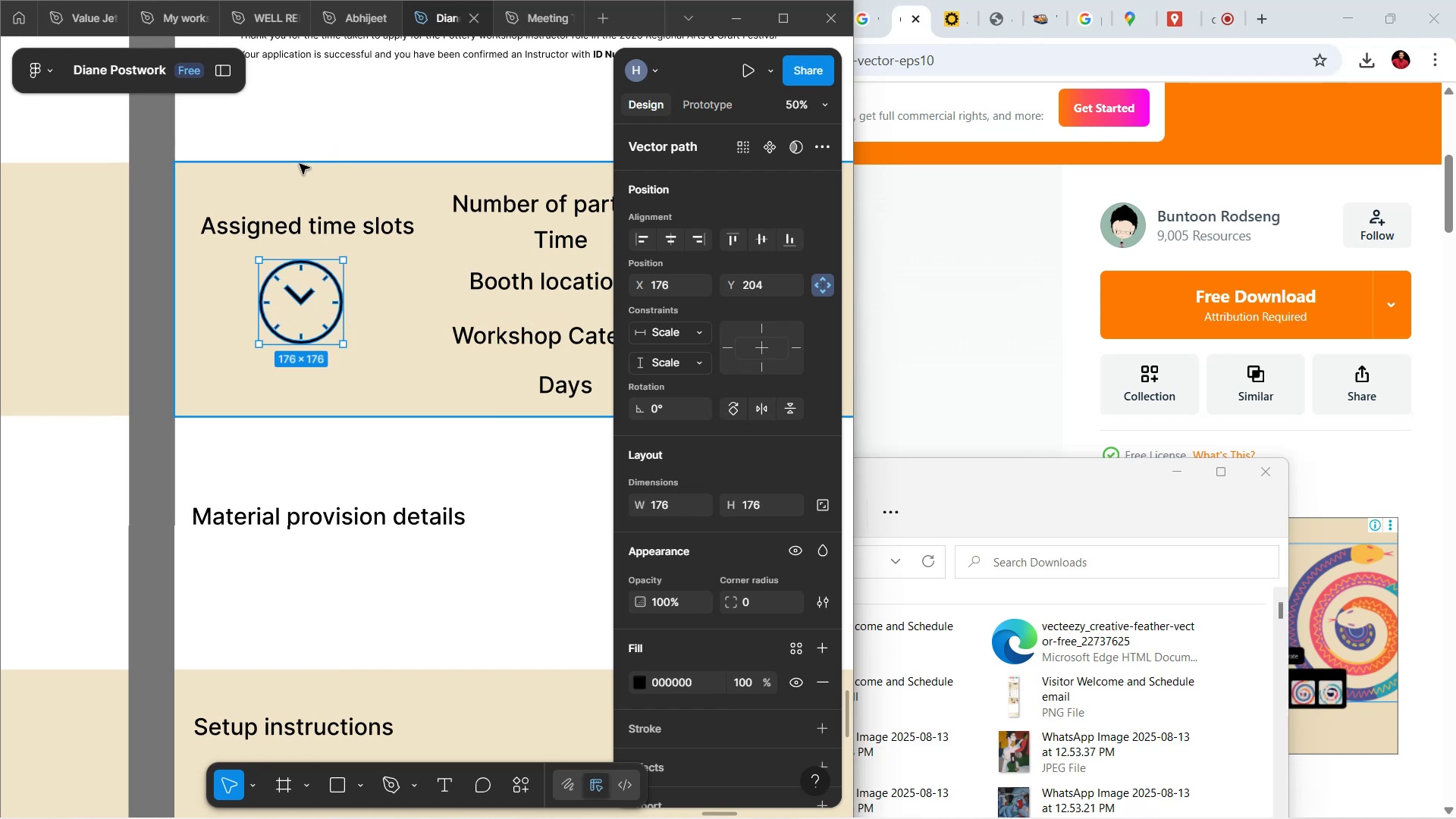 
left_click([322, 140])
 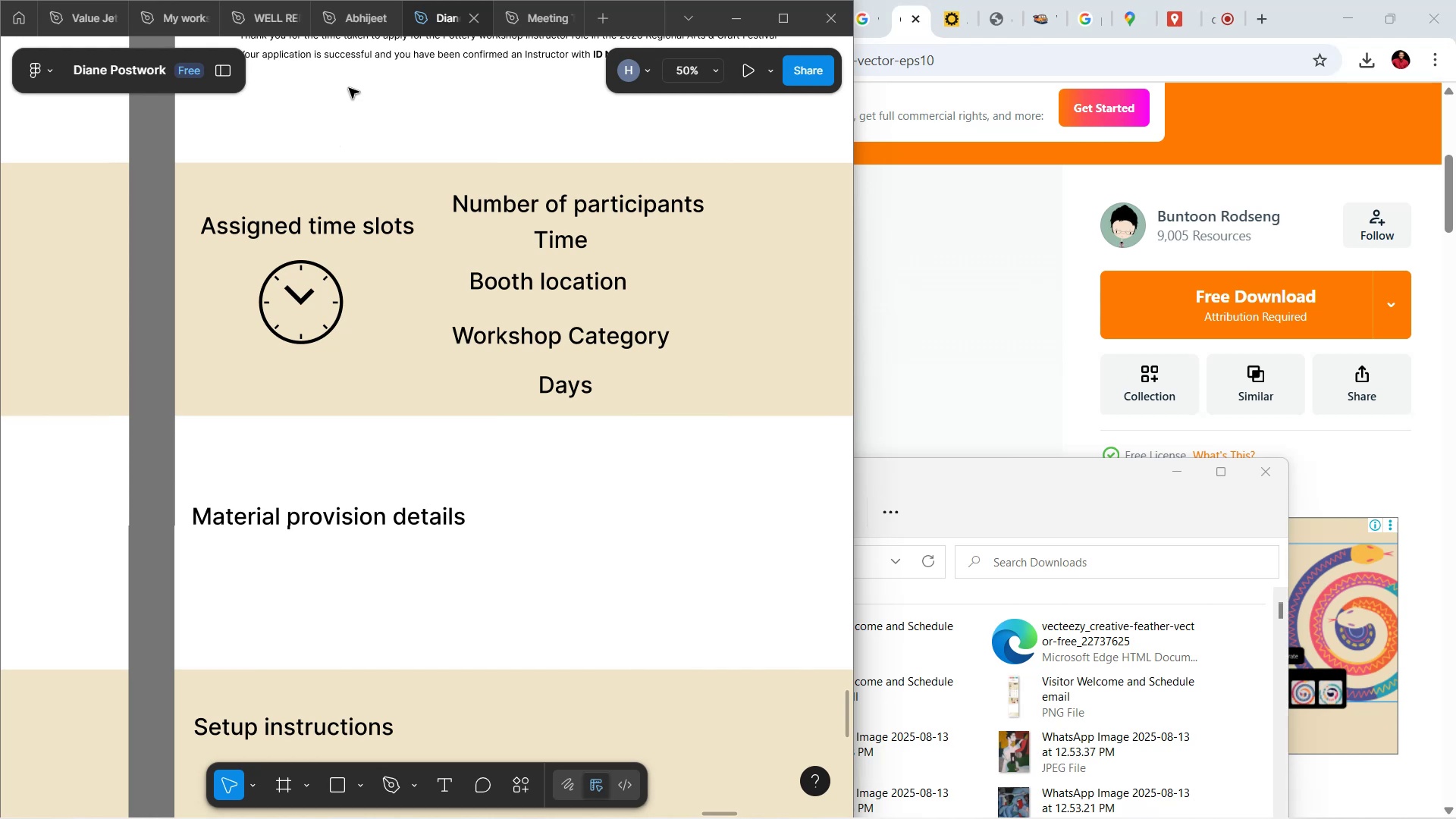 
wait(11.14)
 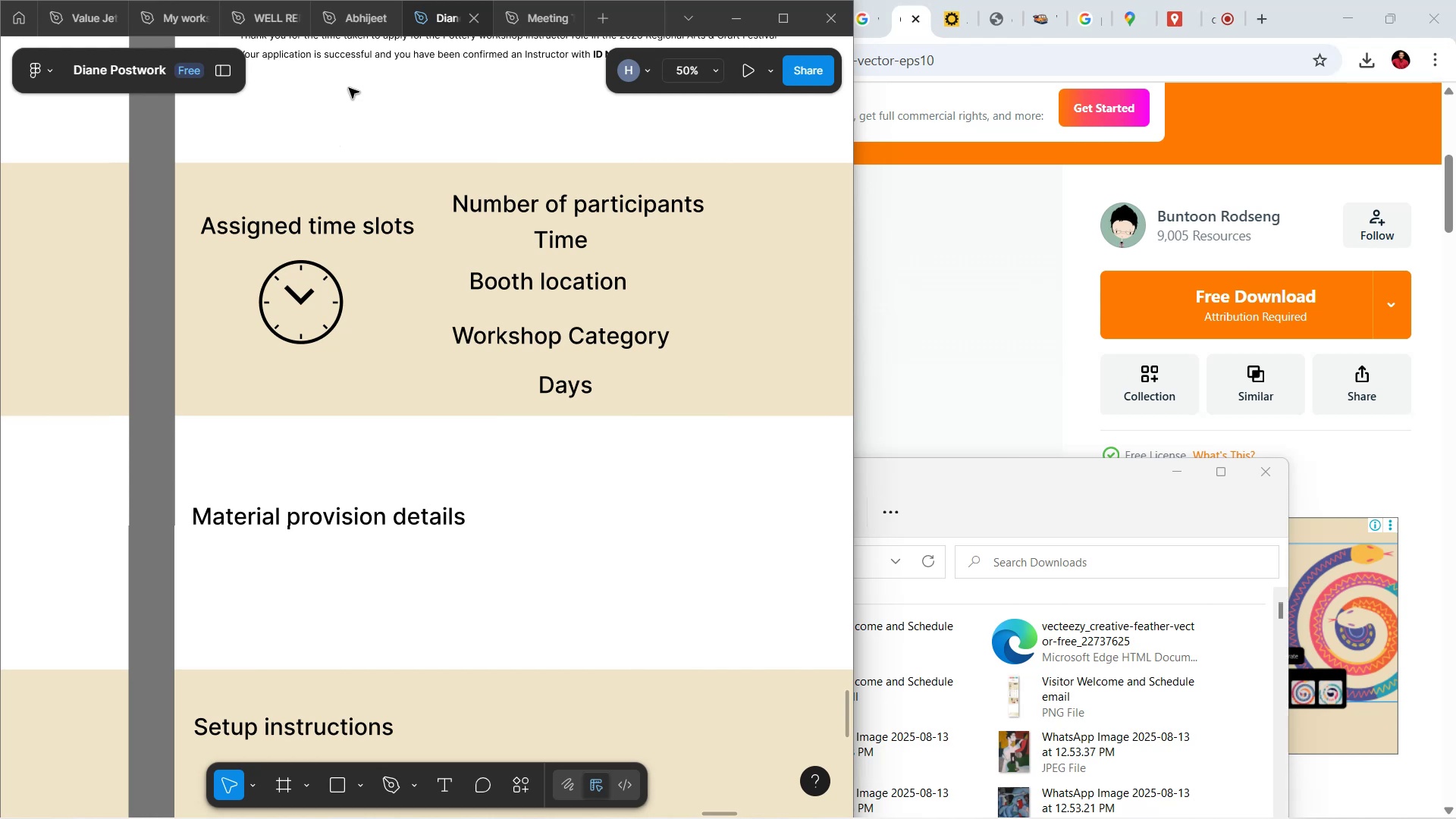 
mouse_move([343, 24])
 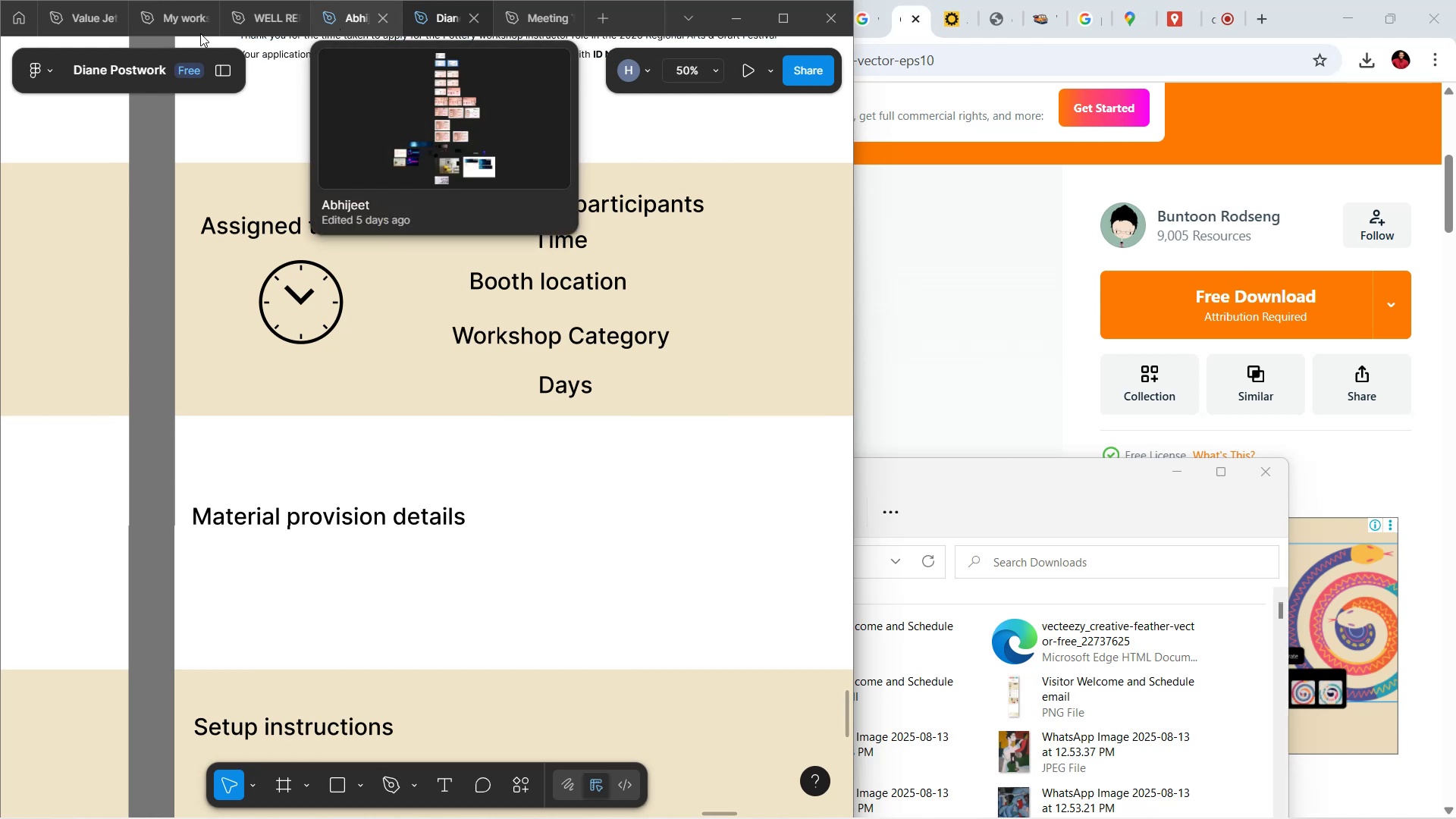 
scroll: coordinate [482, 319], scroll_direction: up, amount: 1.0
 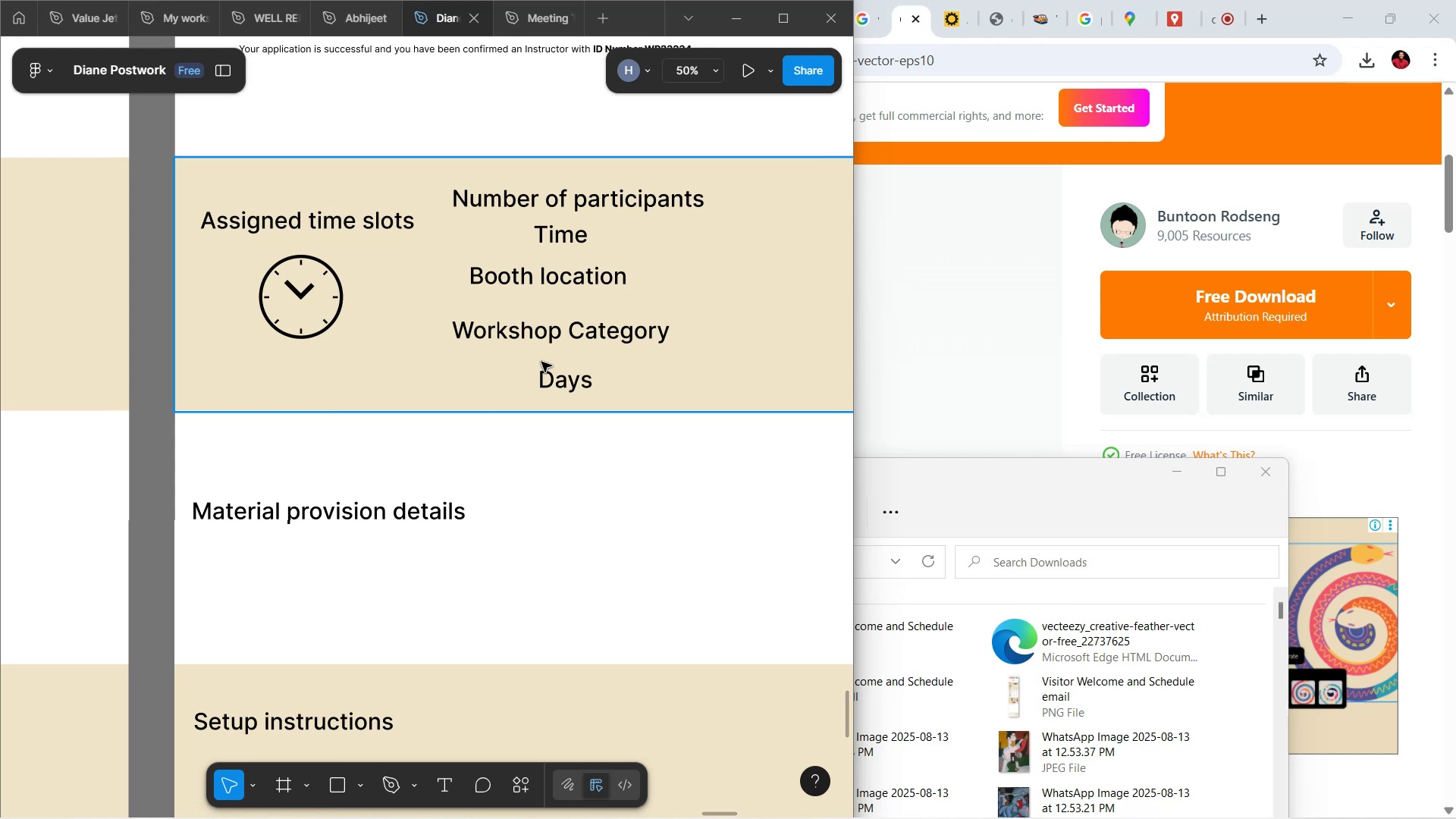 
wait(52.43)
 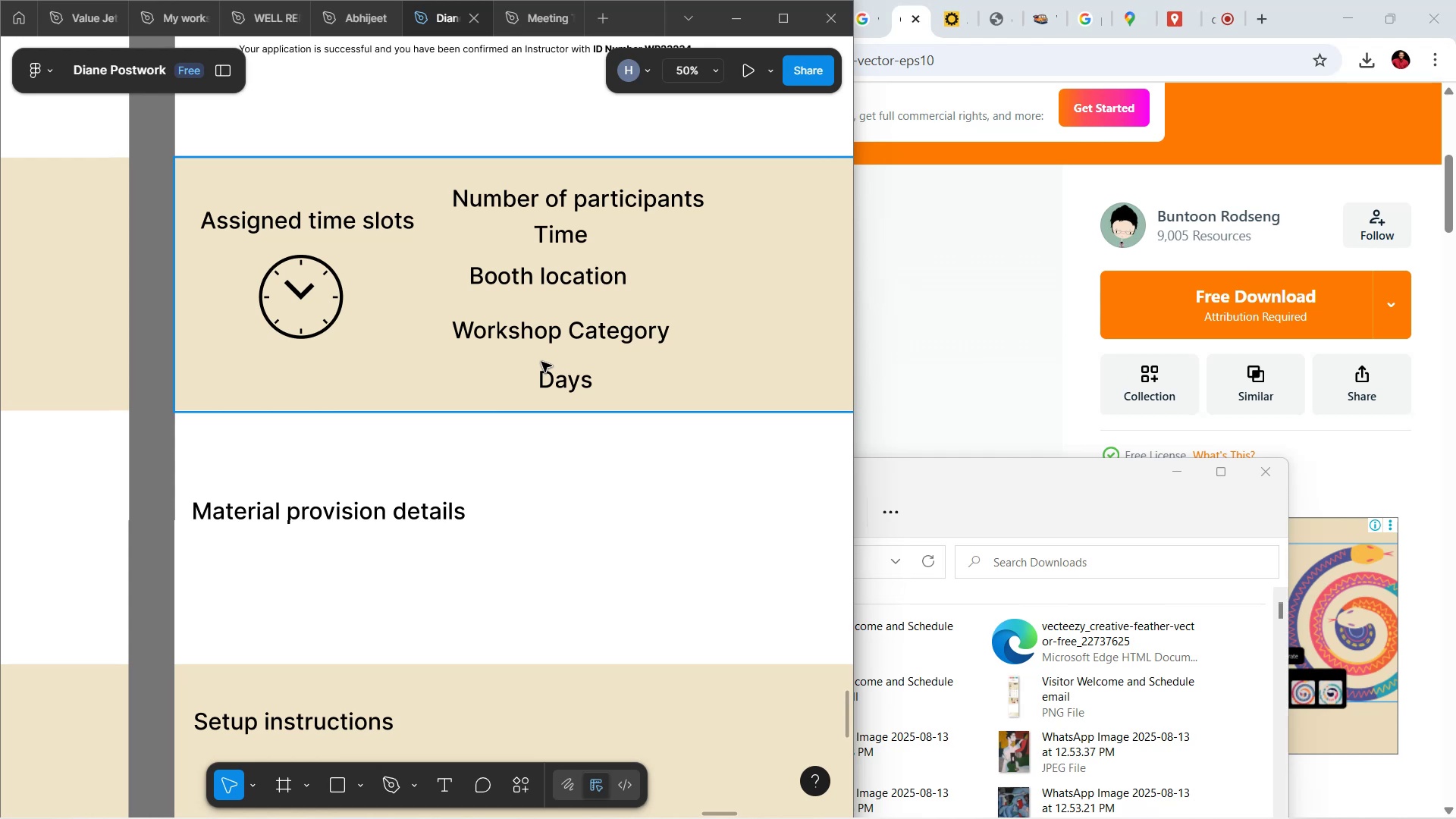 
hold_key(key=ShiftLeft, duration=1.21)
scroll: coordinate [463, 249], scroll_direction: down, amount: 3.0
 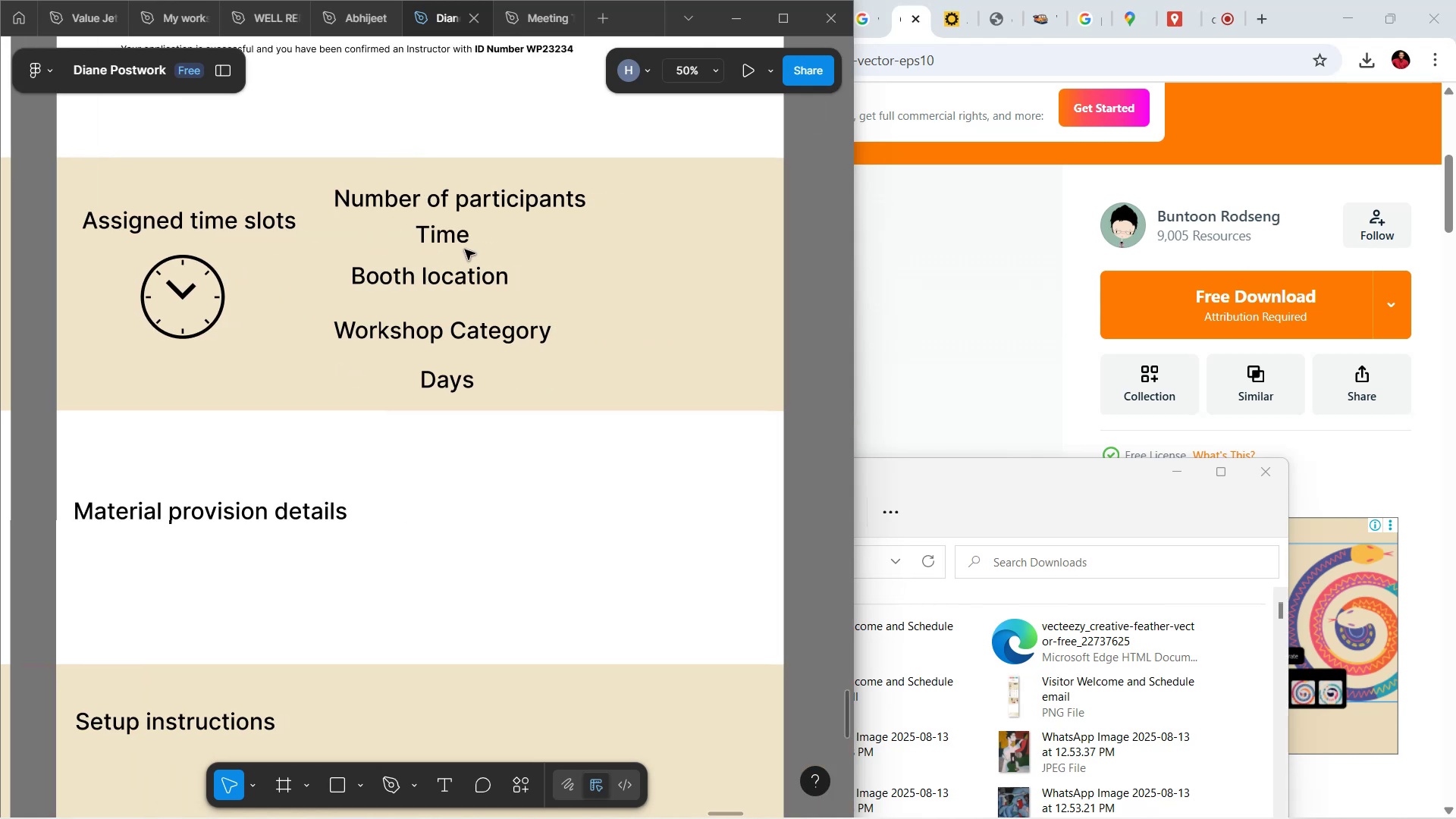 
scroll: coordinate [466, 249], scroll_direction: up, amount: 1.0
 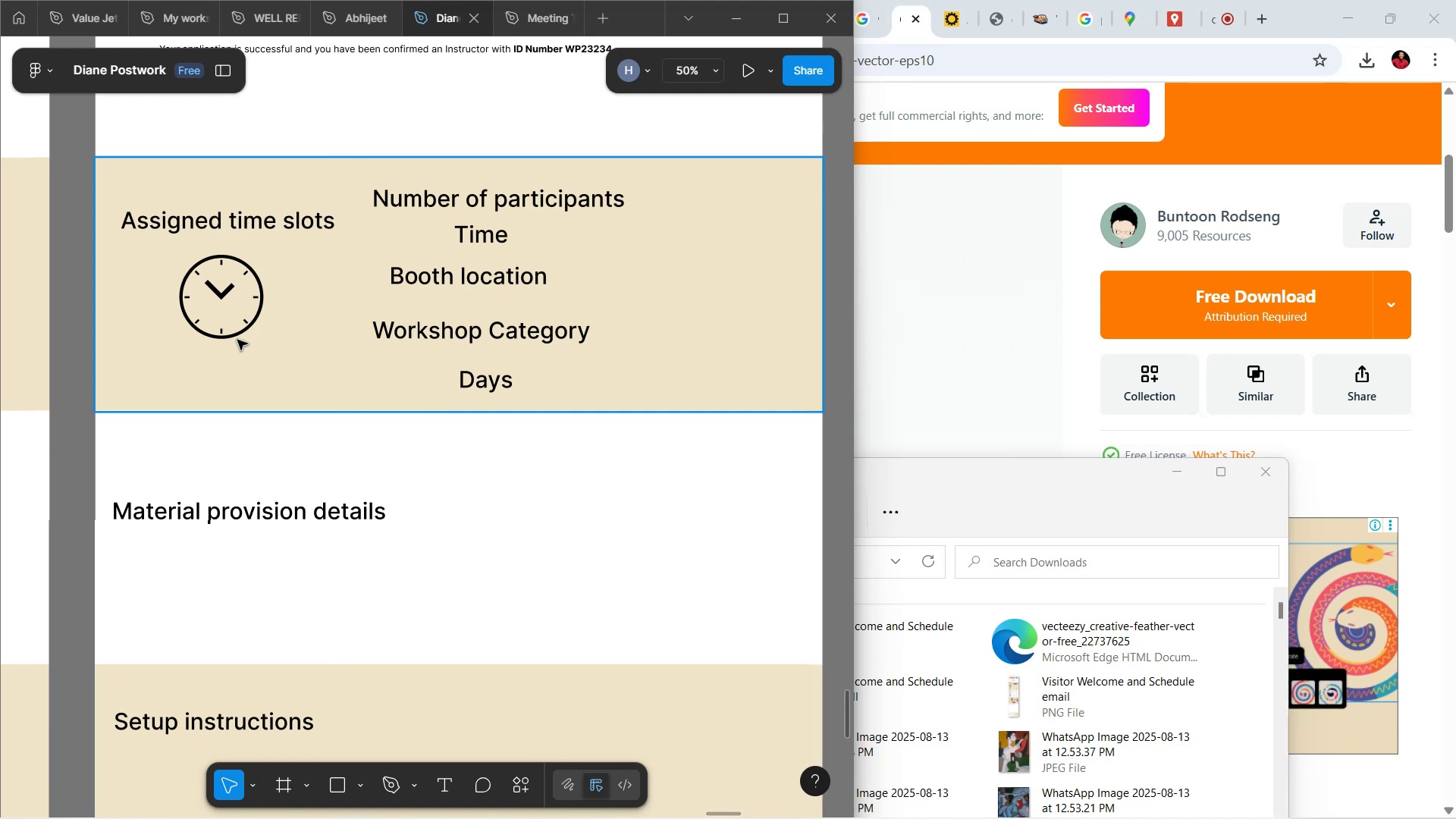 
wait(21.59)
 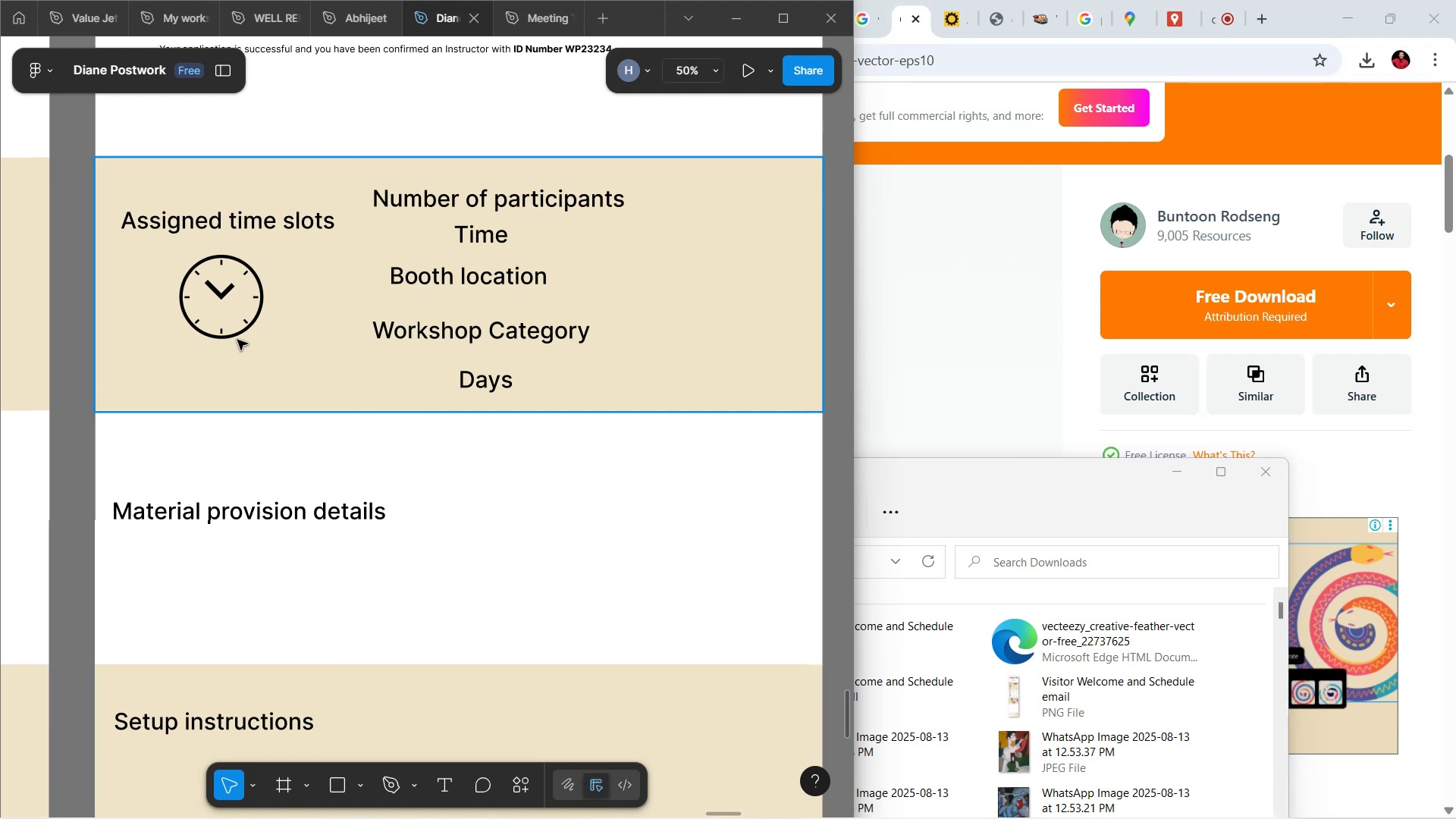 
double_click([248, 219])
 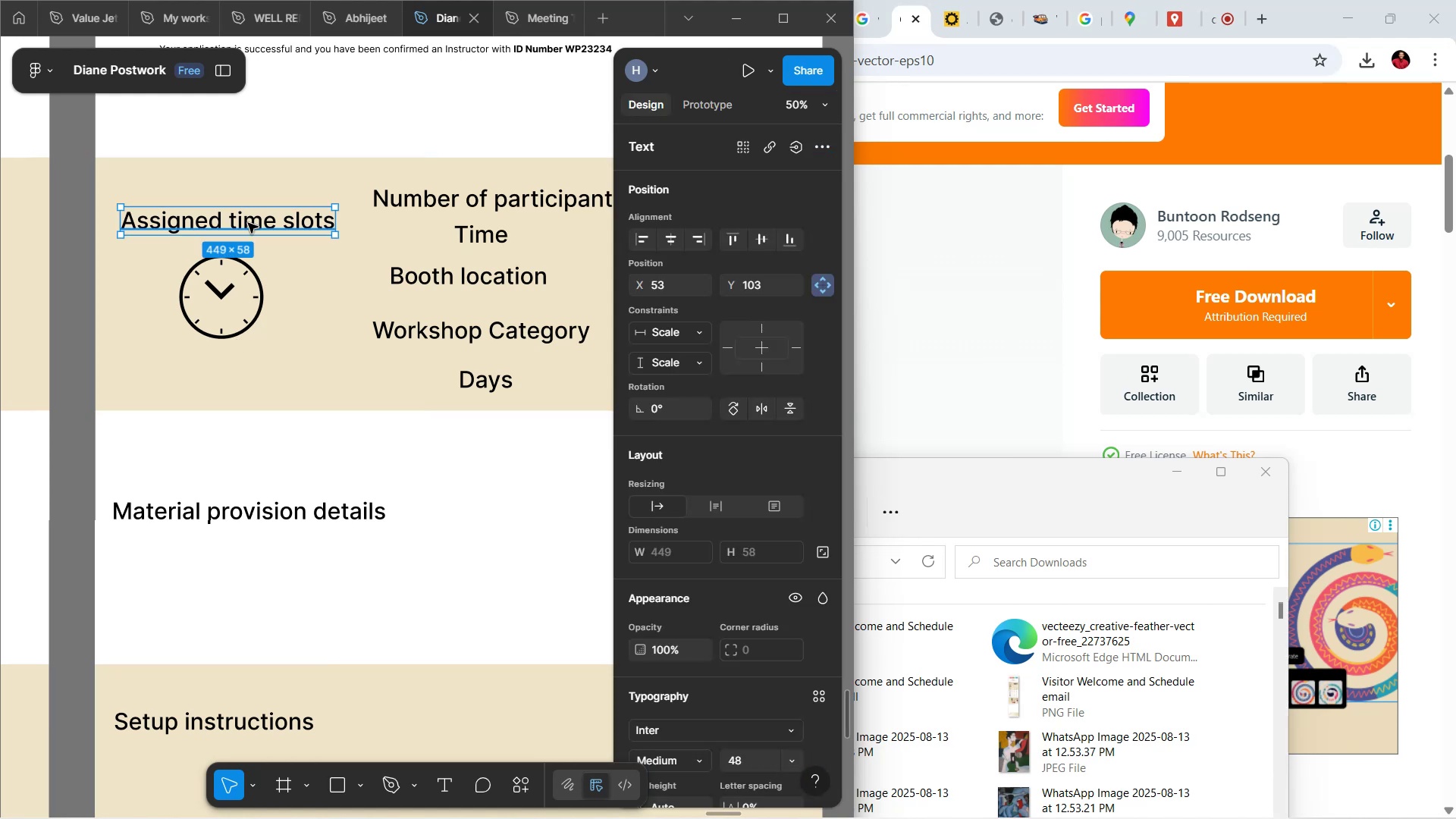 
left_click_drag(start_coordinate=[248, 223], to_coordinate=[238, 184])
 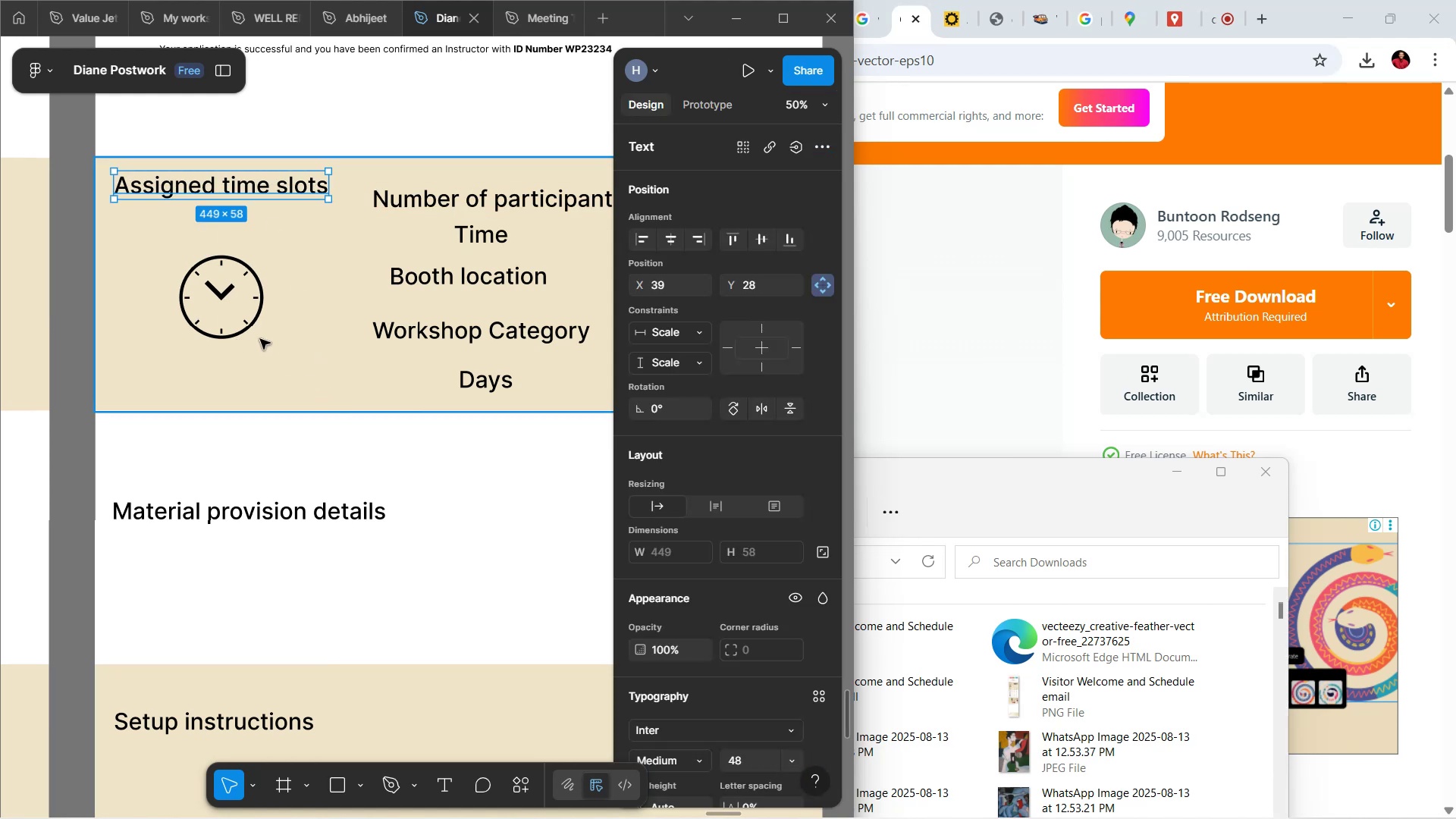 
left_click([245, 305])
 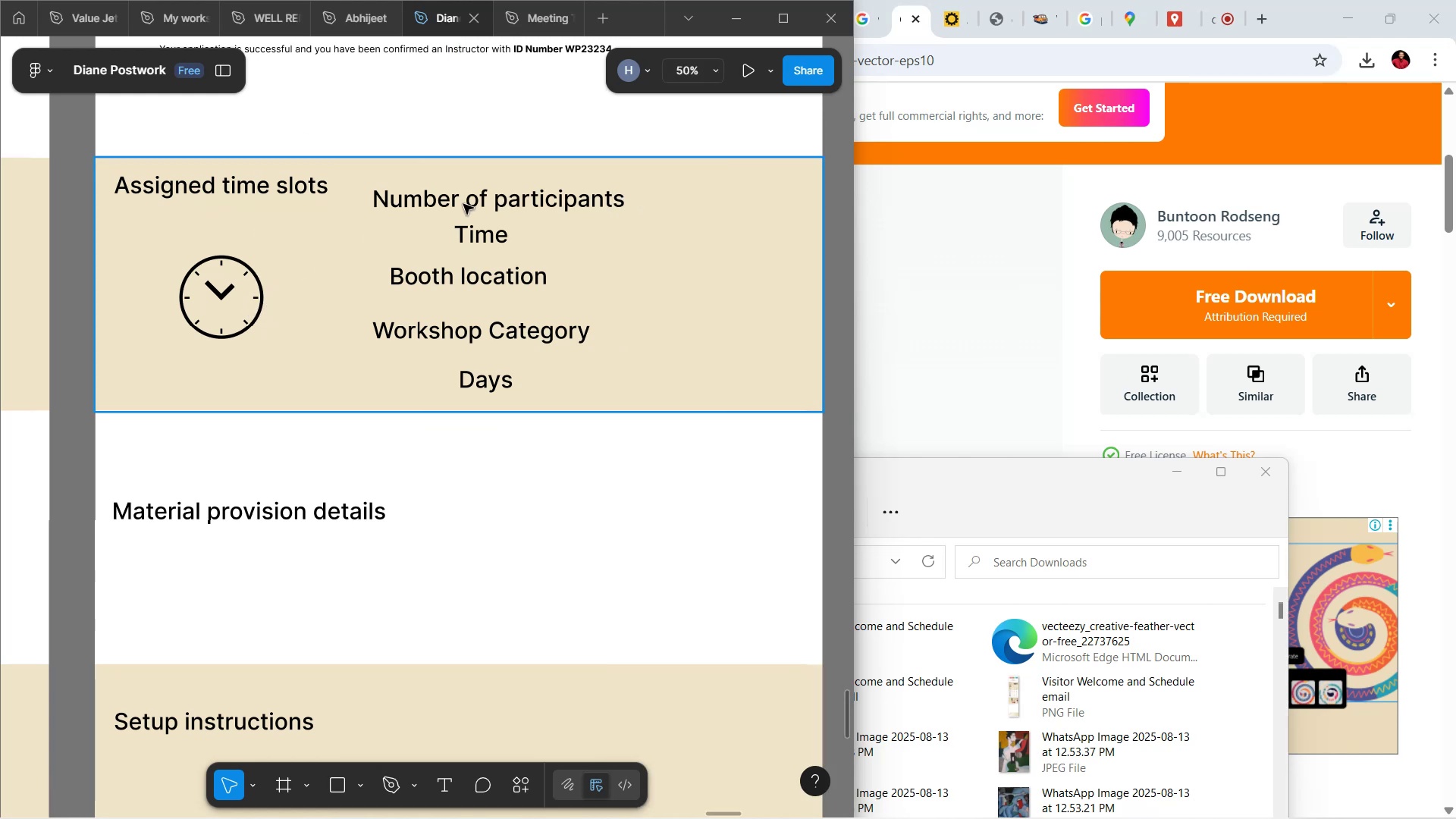 
wait(7.52)
 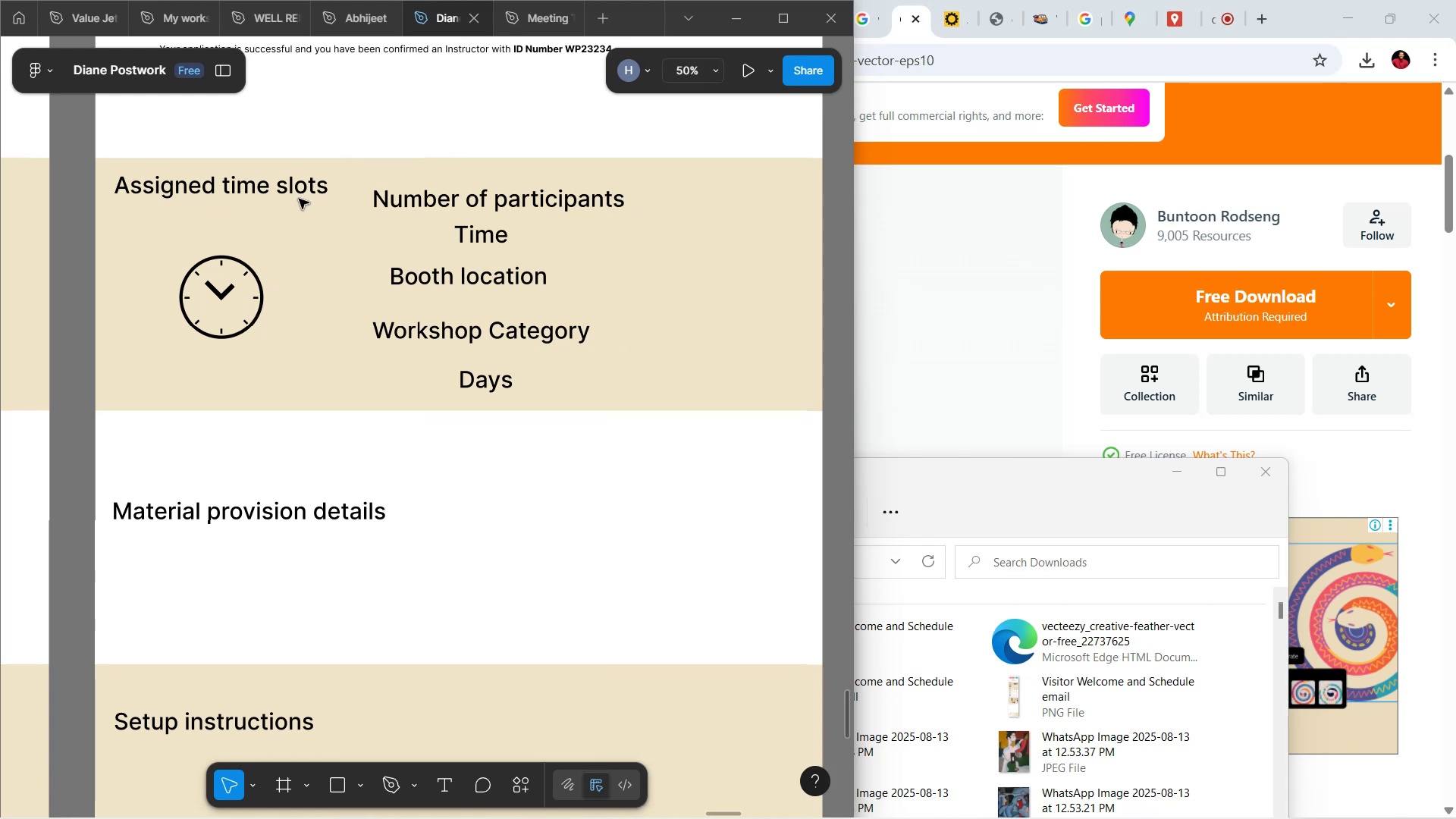 
hold_key(key=ShiftLeft, duration=1.52)
scroll: coordinate [516, 443], scroll_direction: down, amount: 3.0
 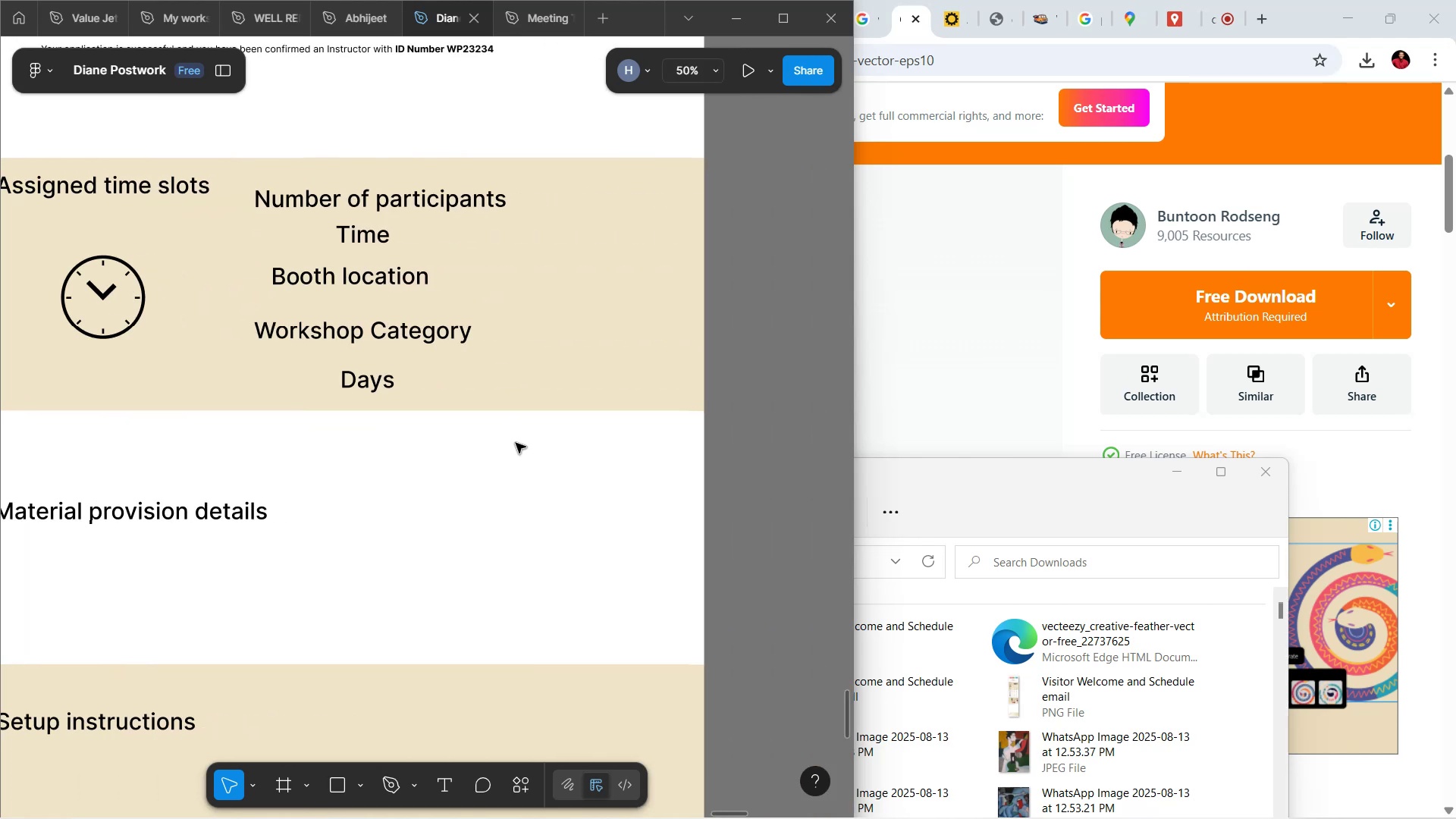 
key(Shift+ShiftLeft)
 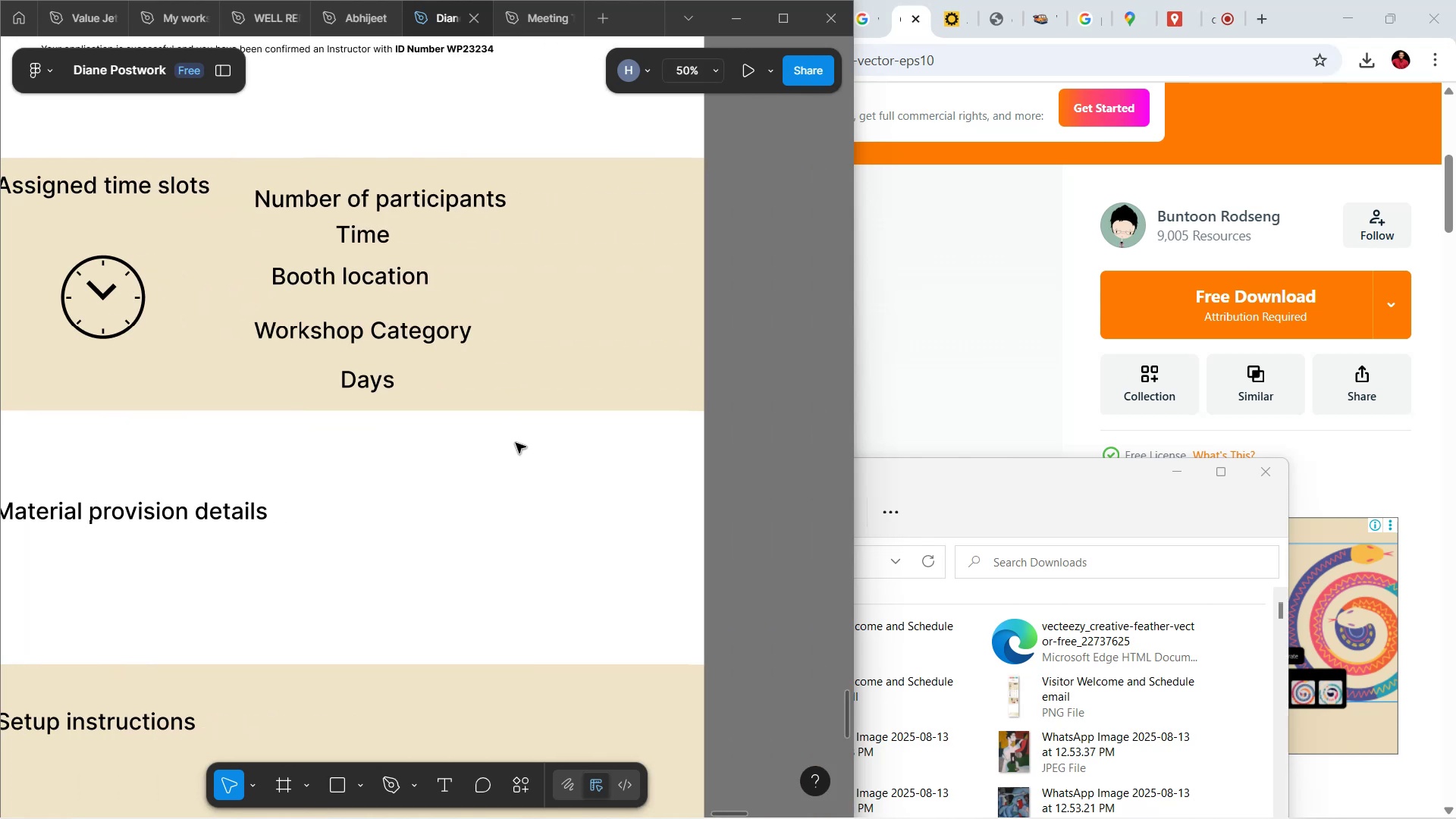 
key(Shift+ShiftLeft)
 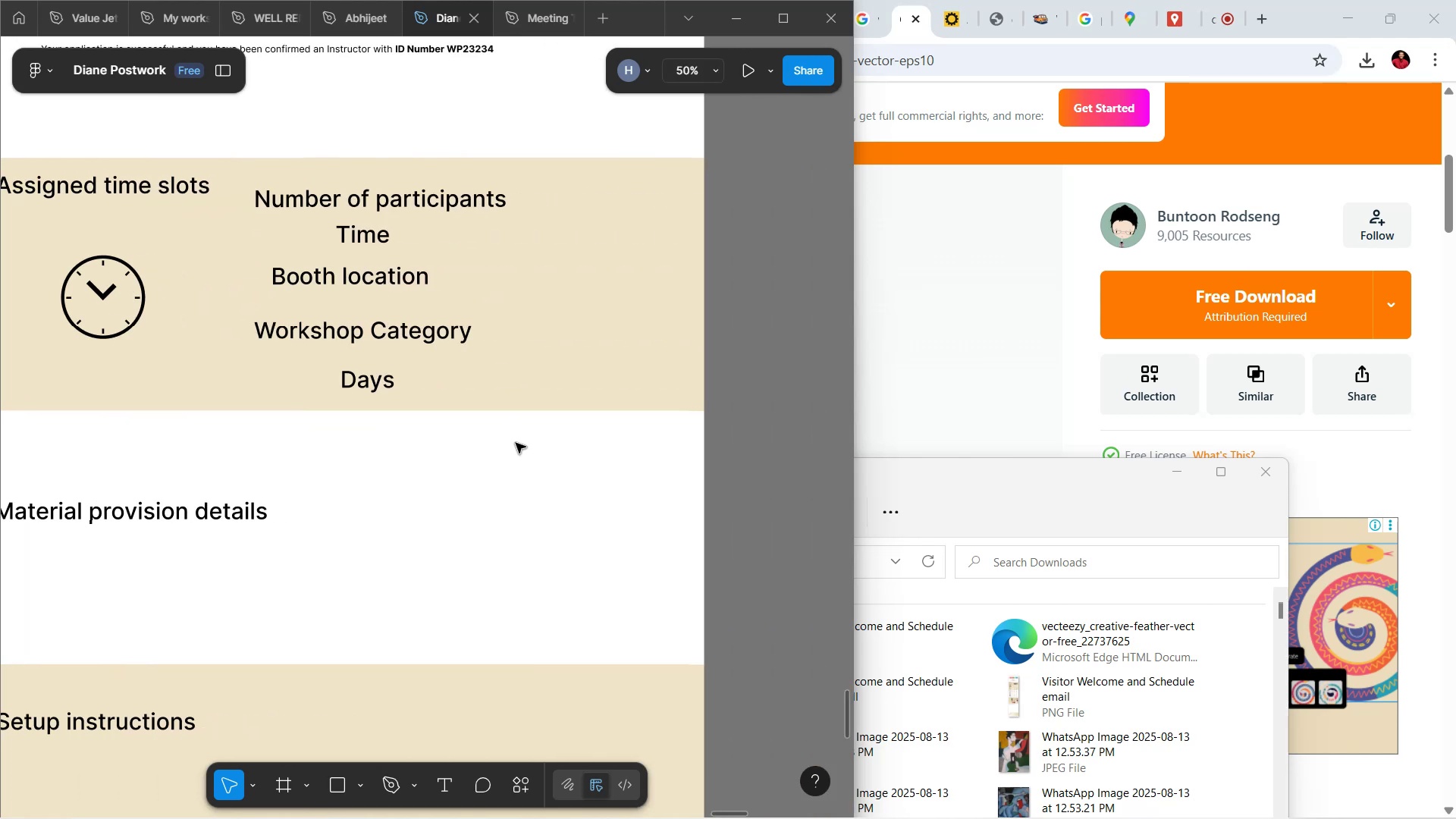 
key(Shift+ShiftLeft)
 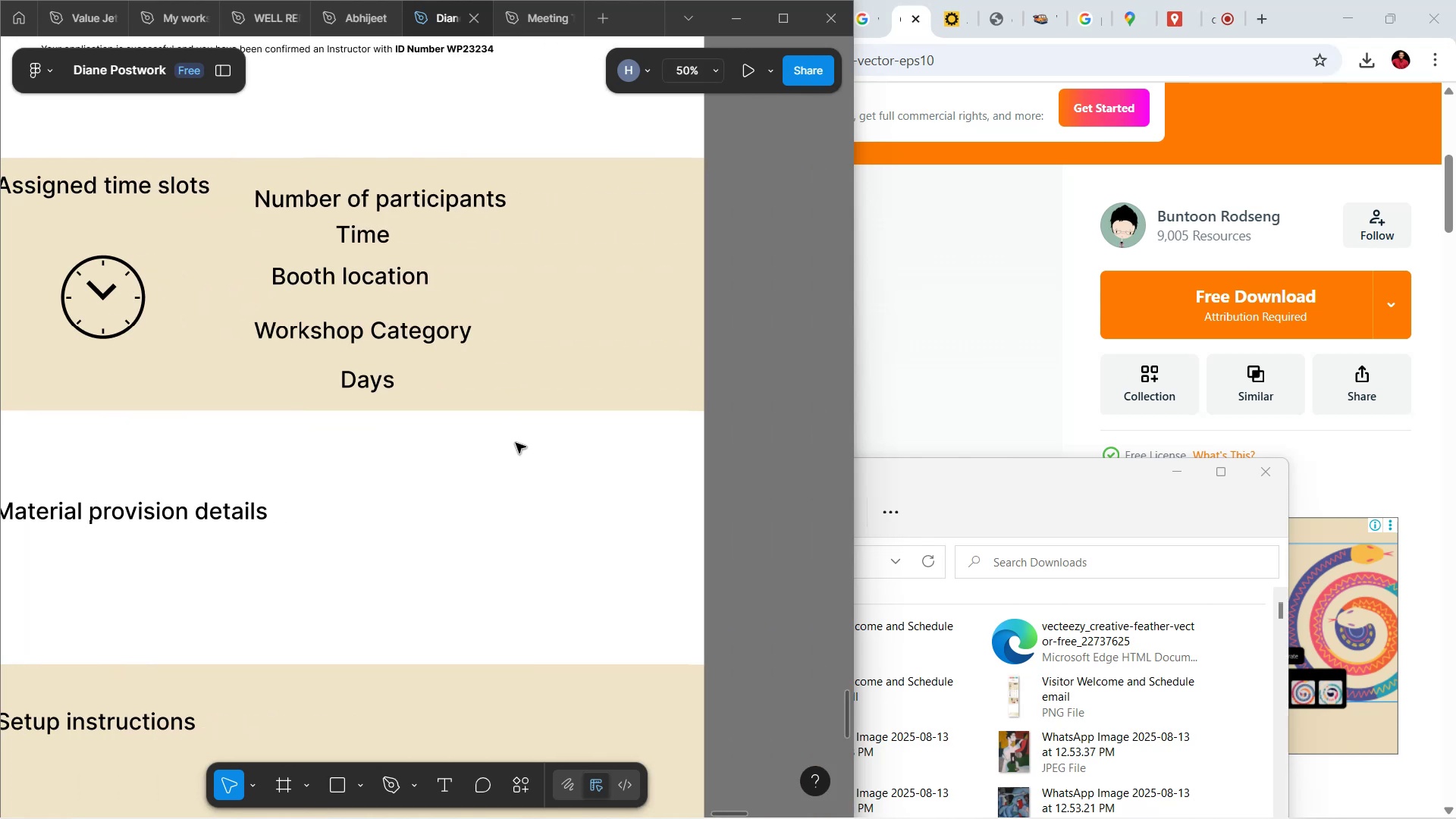 
key(Shift+ShiftLeft)
 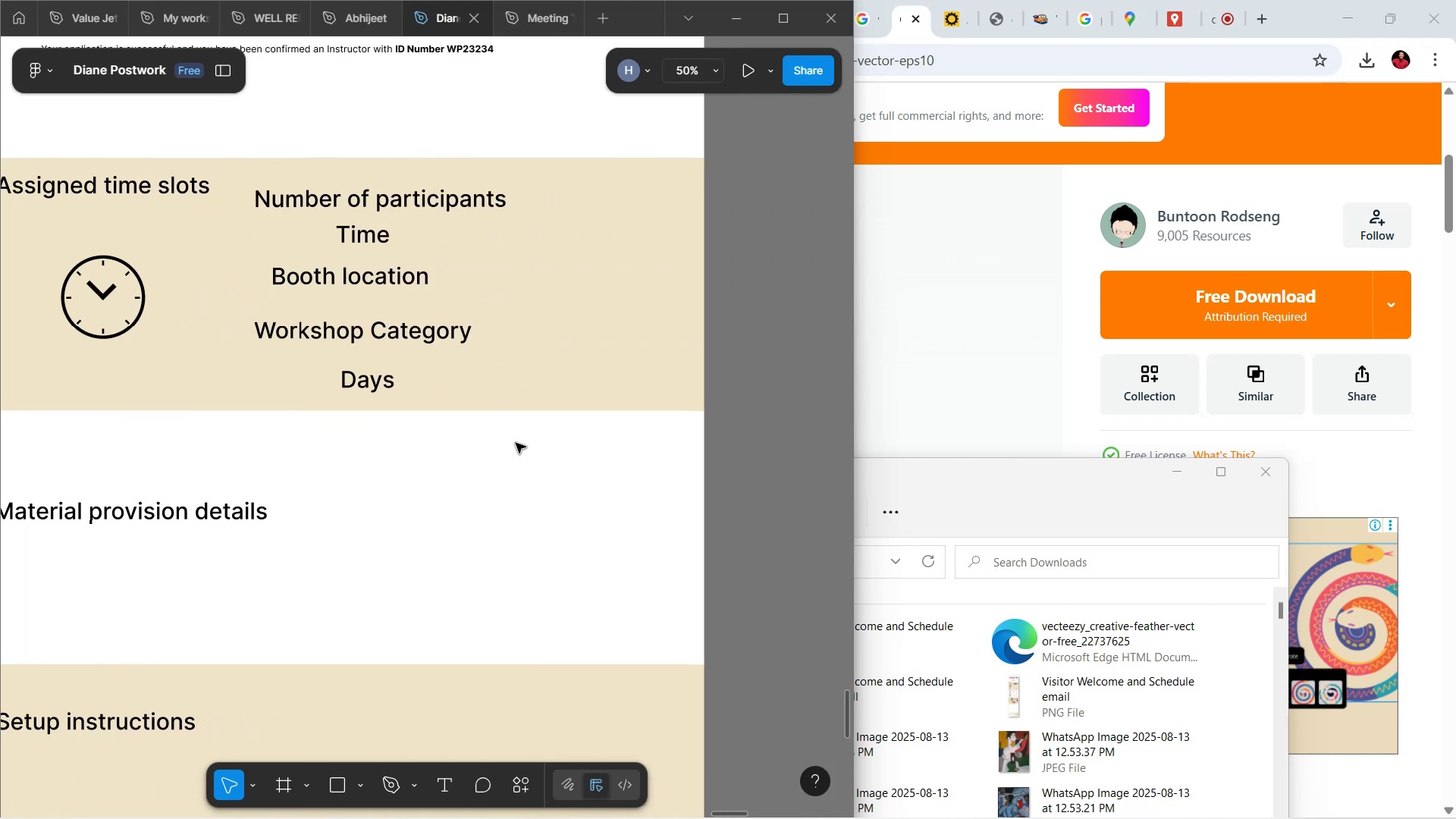 
key(Shift+ShiftLeft)
 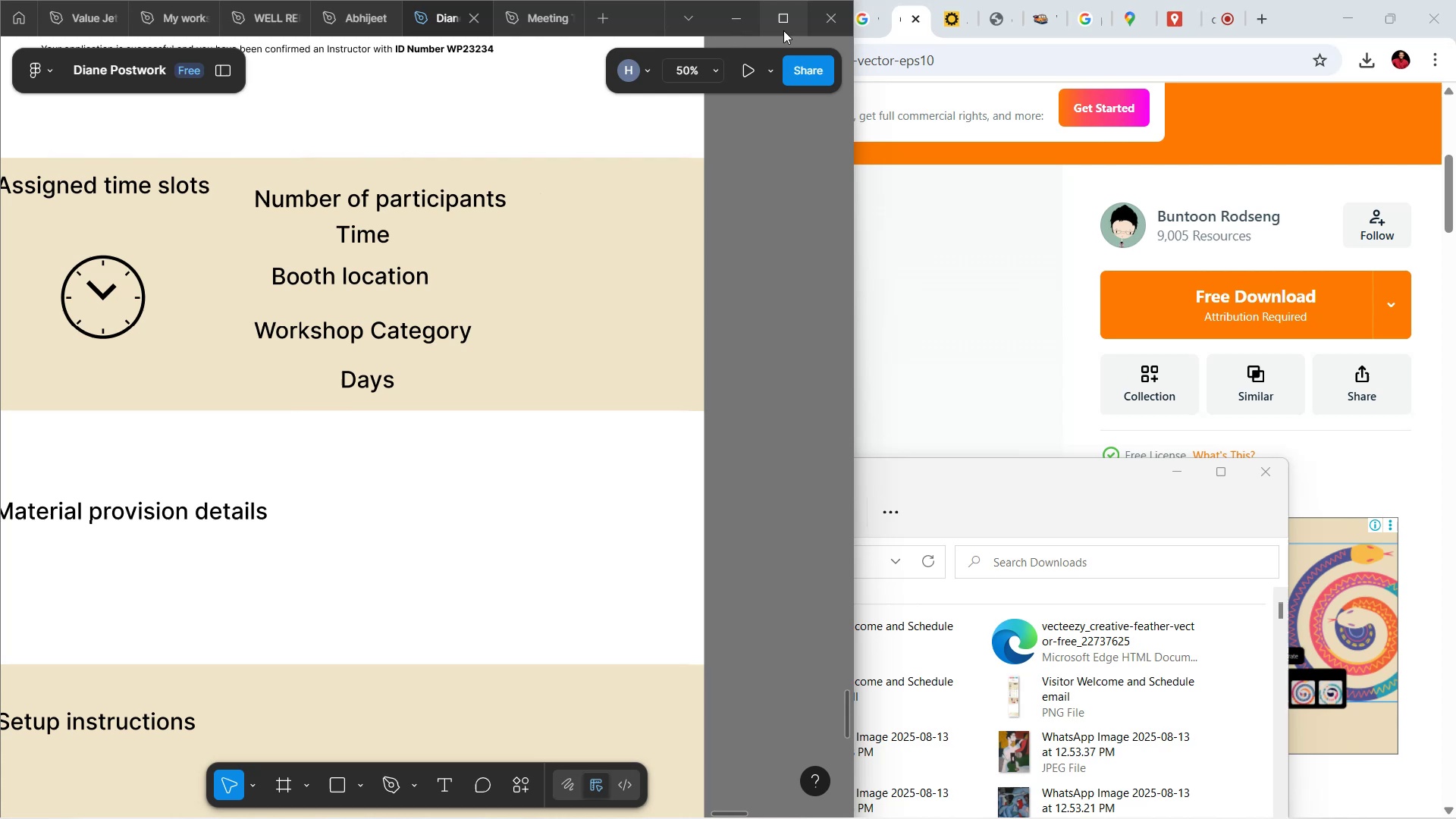 
left_click([786, 16])
 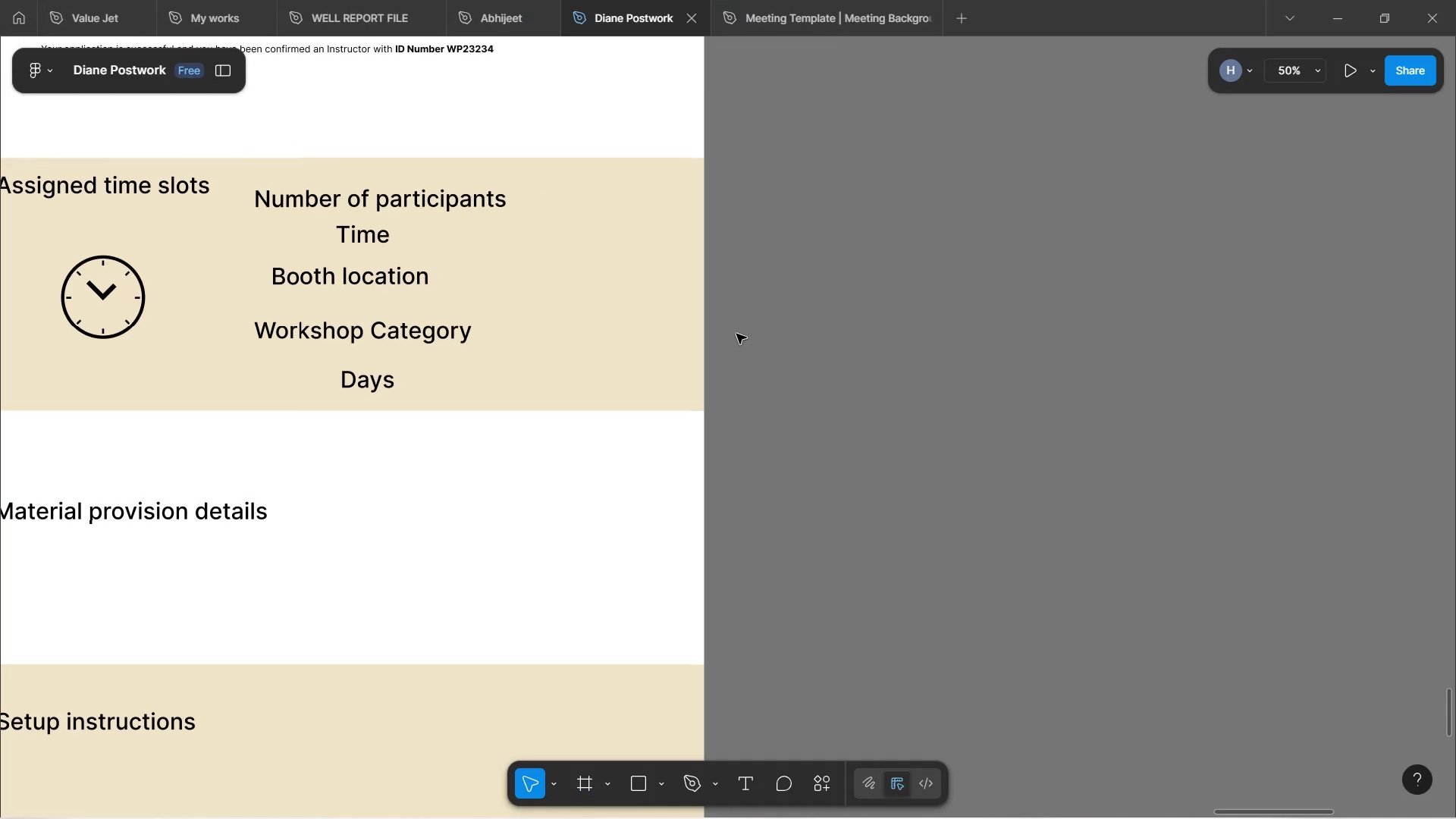 
hold_key(key=ShiftLeft, duration=1.3)
scroll: coordinate [720, 339], scroll_direction: up, amount: 11.0
 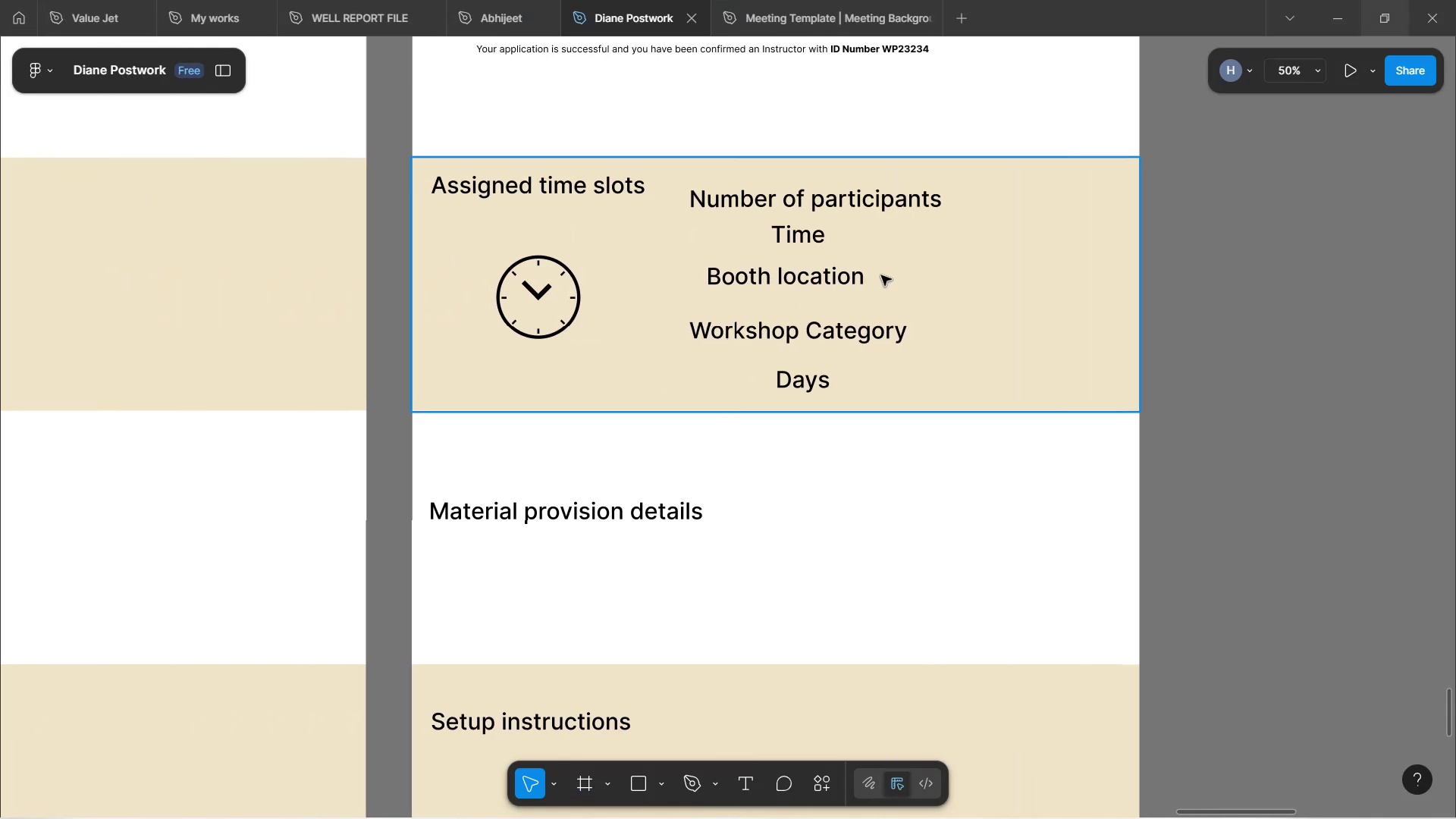 
wait(6.59)
 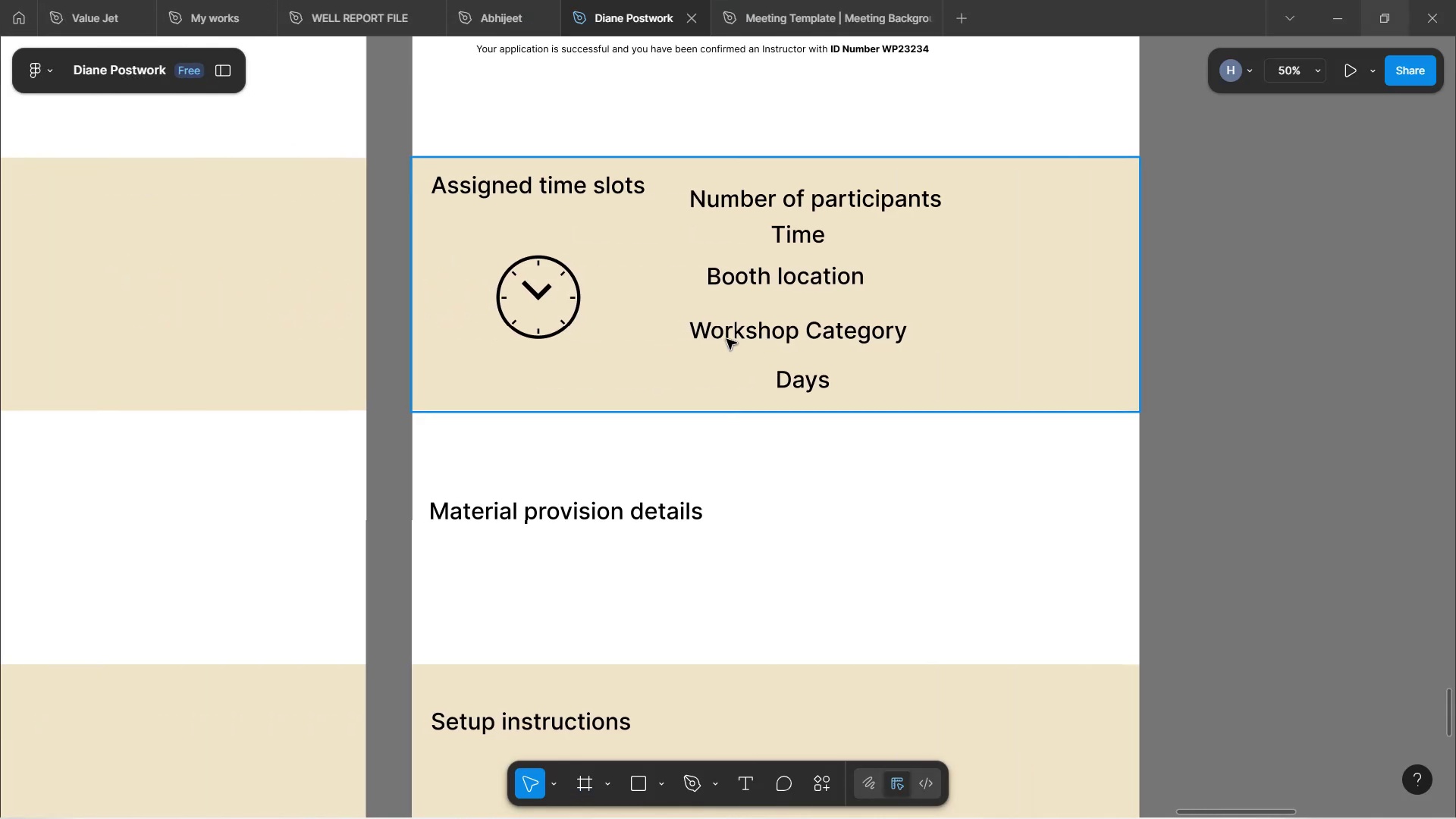 
left_click([805, 202])
 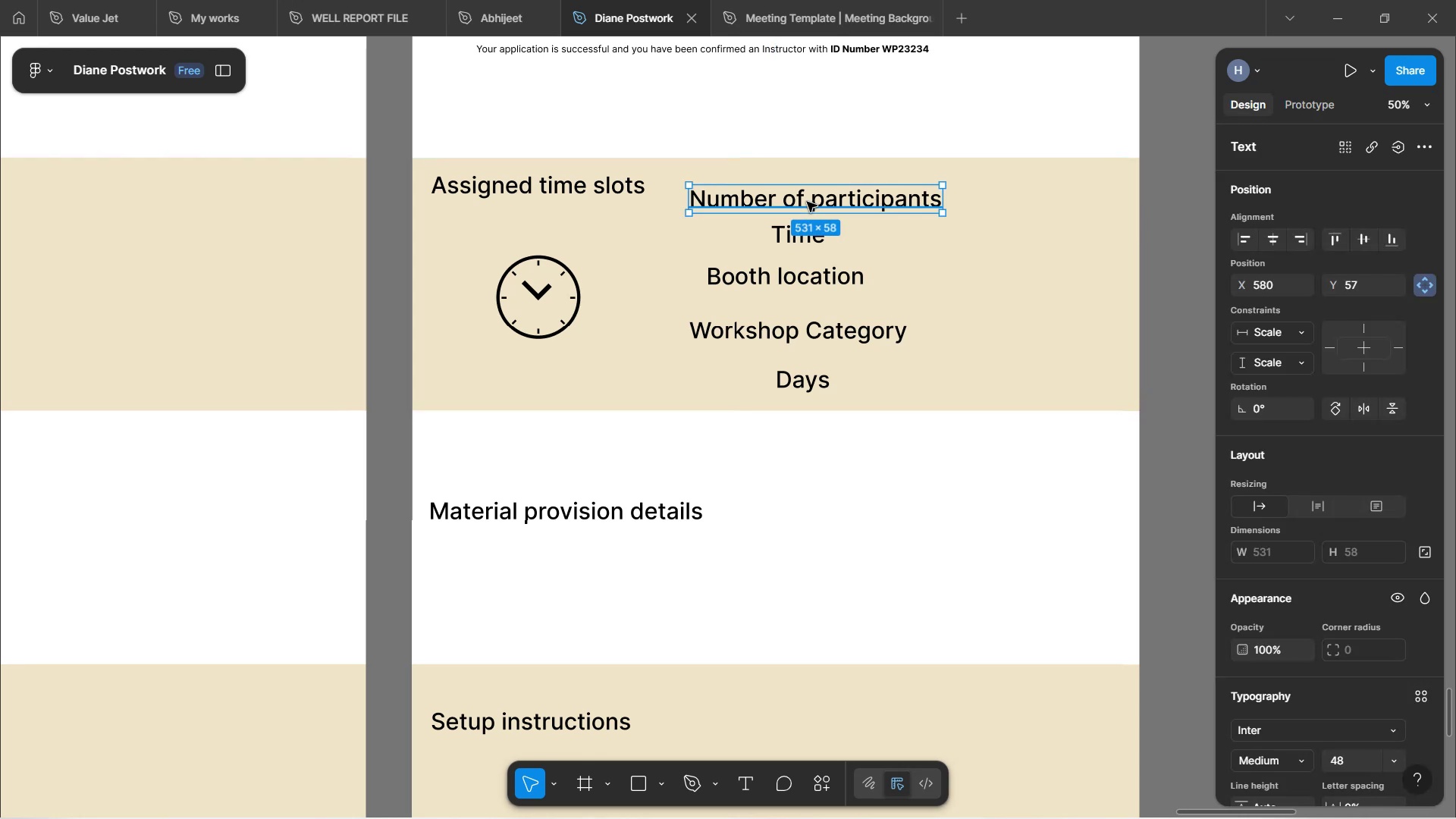 
left_click_drag(start_coordinate=[807, 202], to_coordinate=[842, 435])
 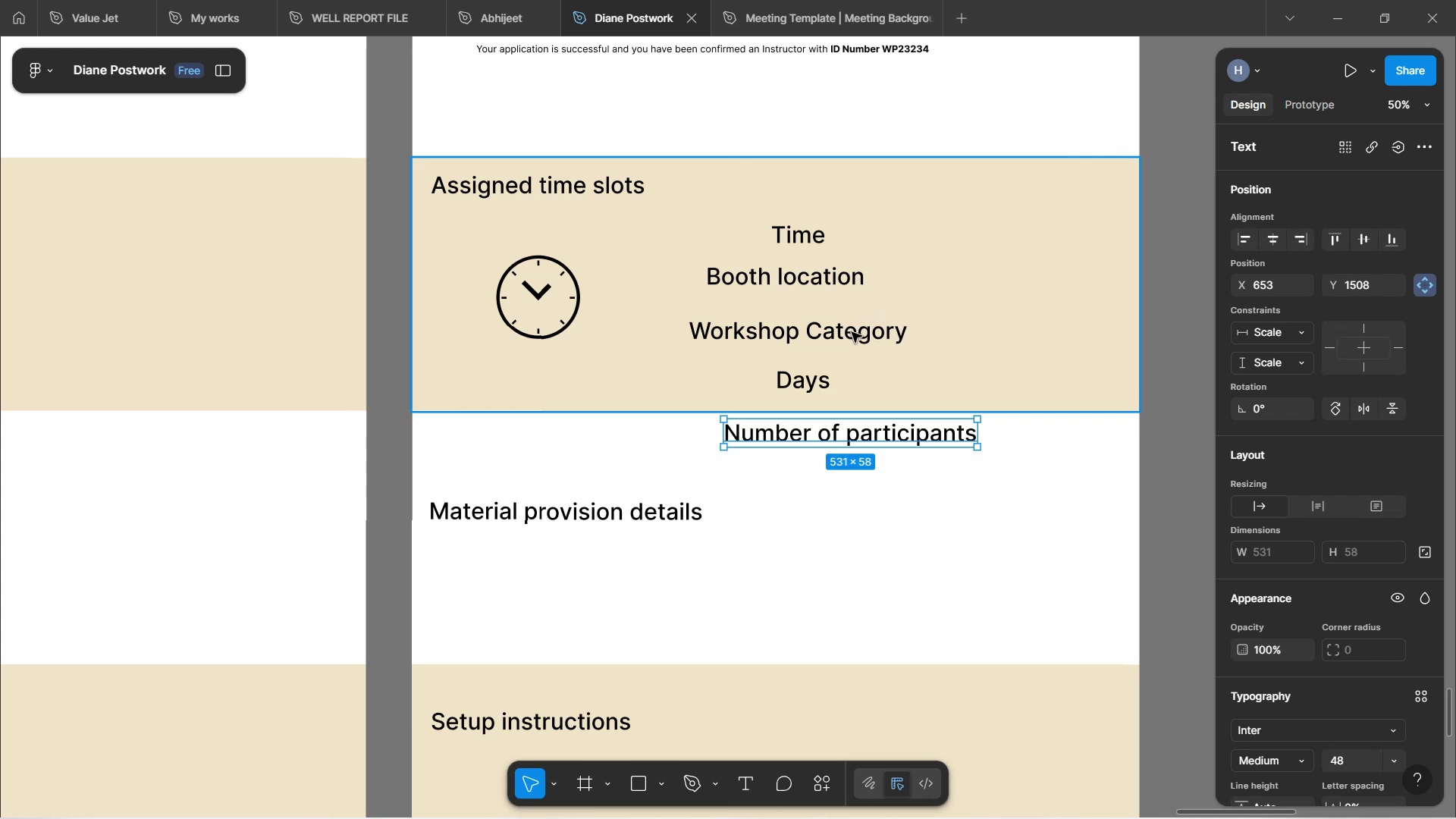 
wait(16.15)
 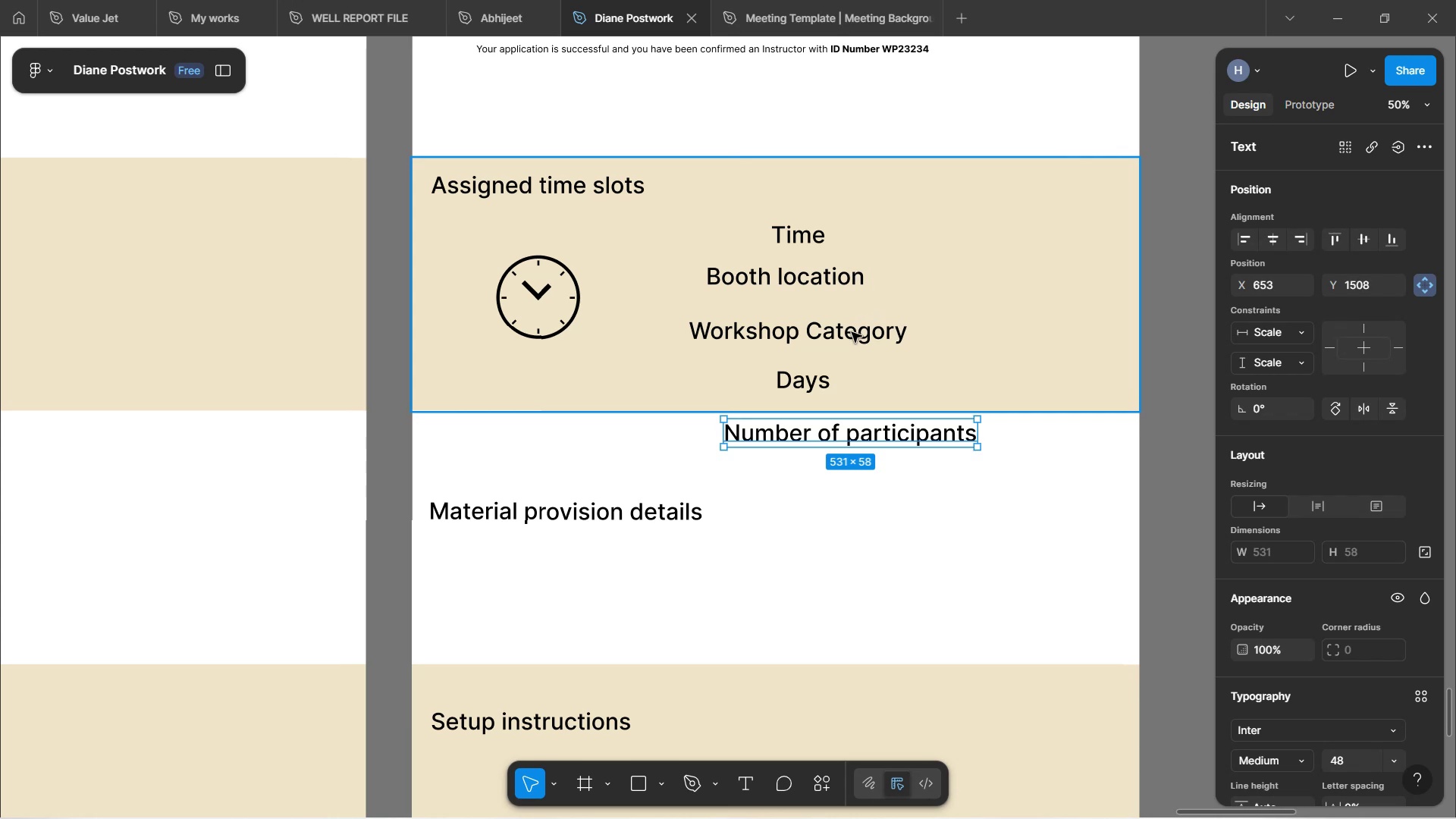 
double_click([801, 235])
 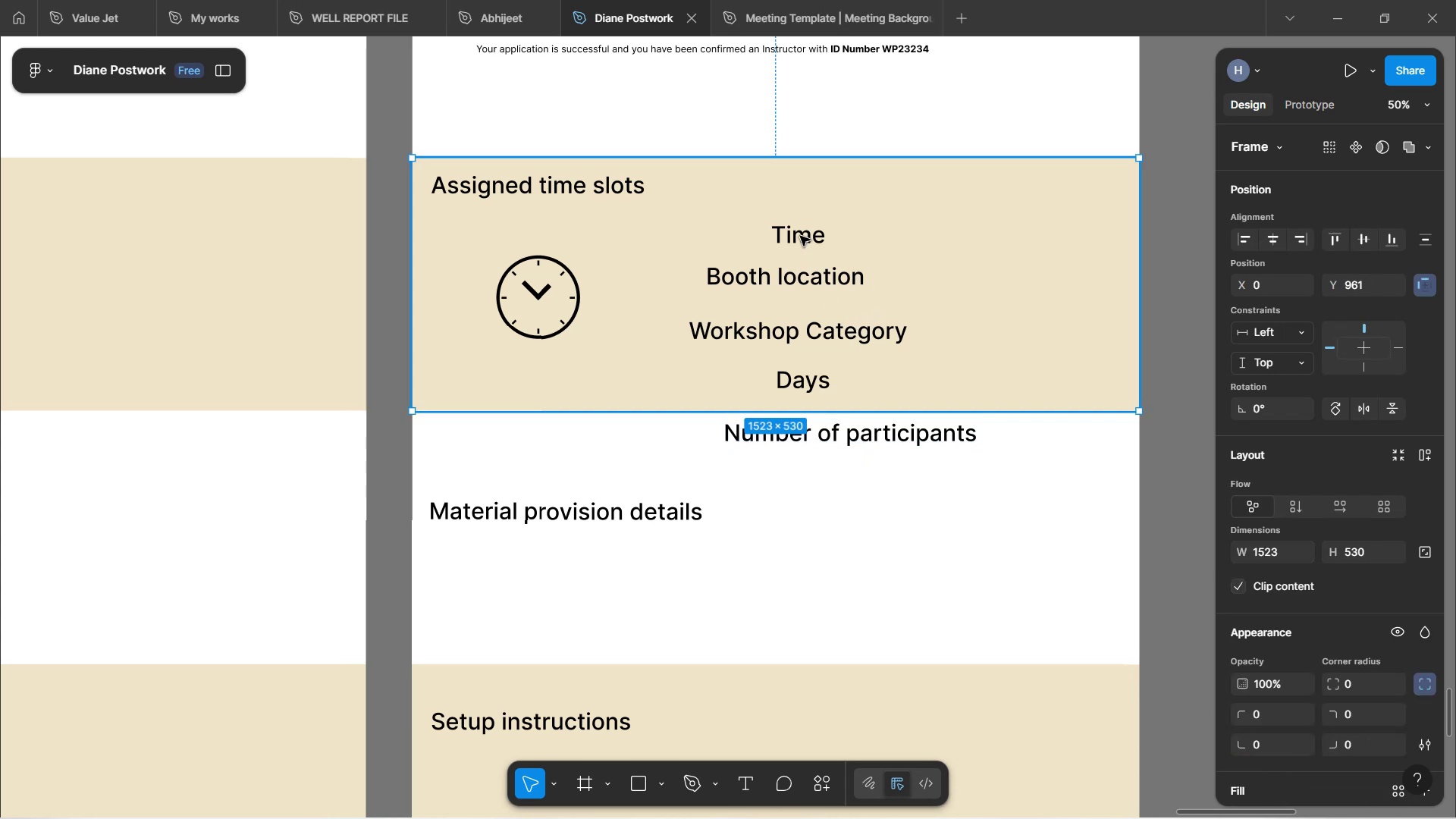 
double_click([800, 237])
 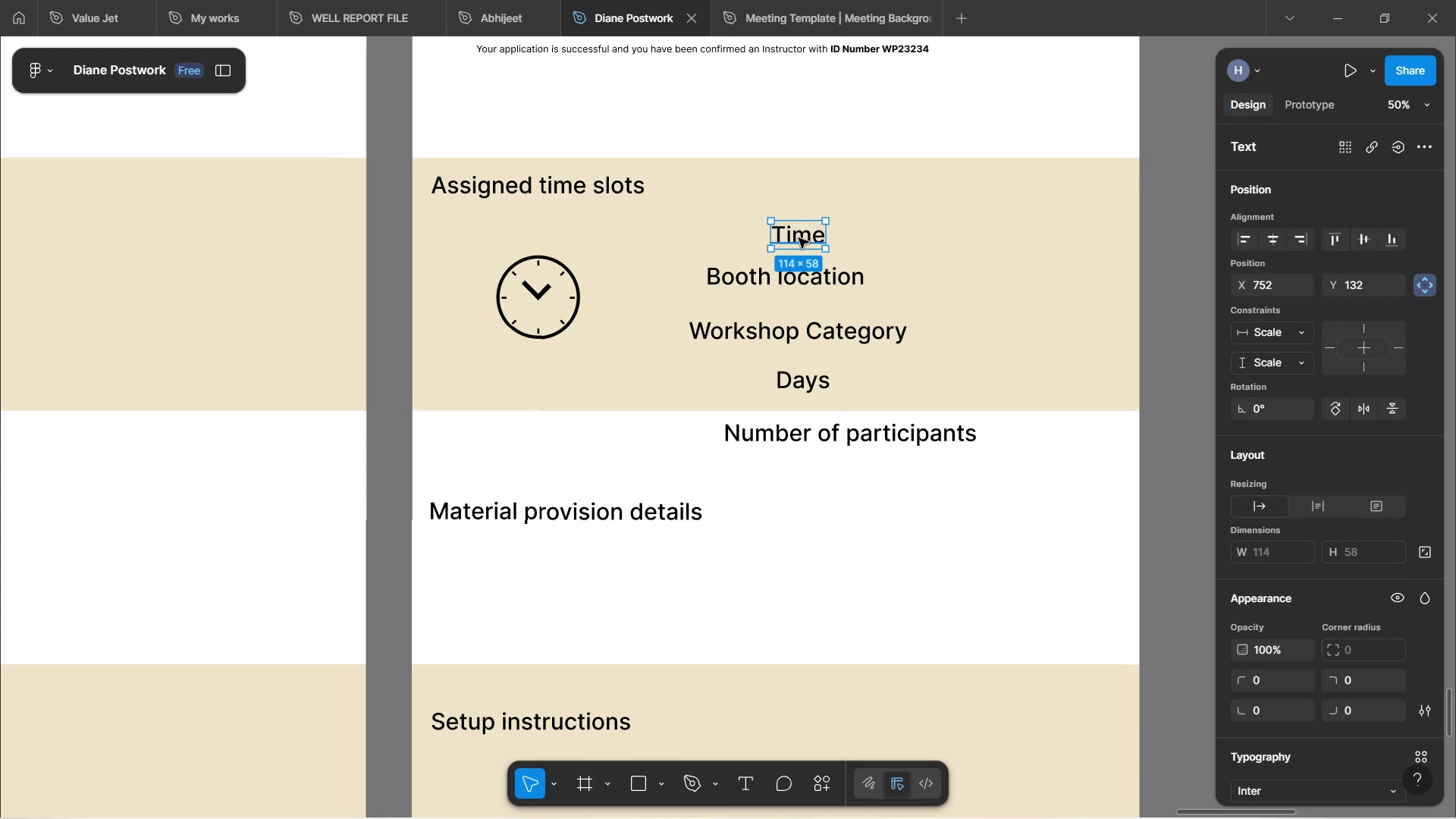 
hold_key(key=ShiftLeft, duration=1.51)
left_click([824, 281])
 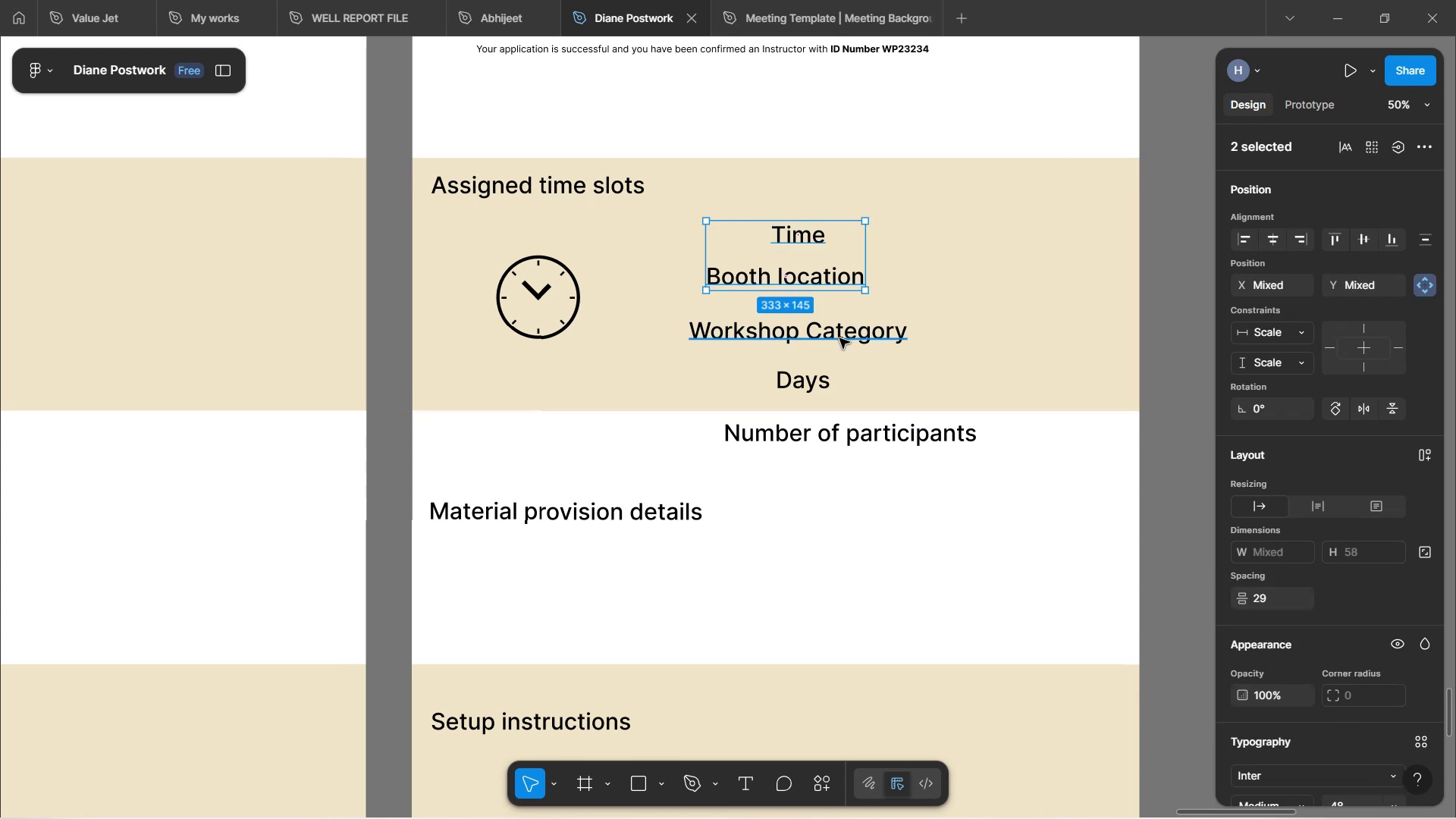 
left_click([840, 339])
 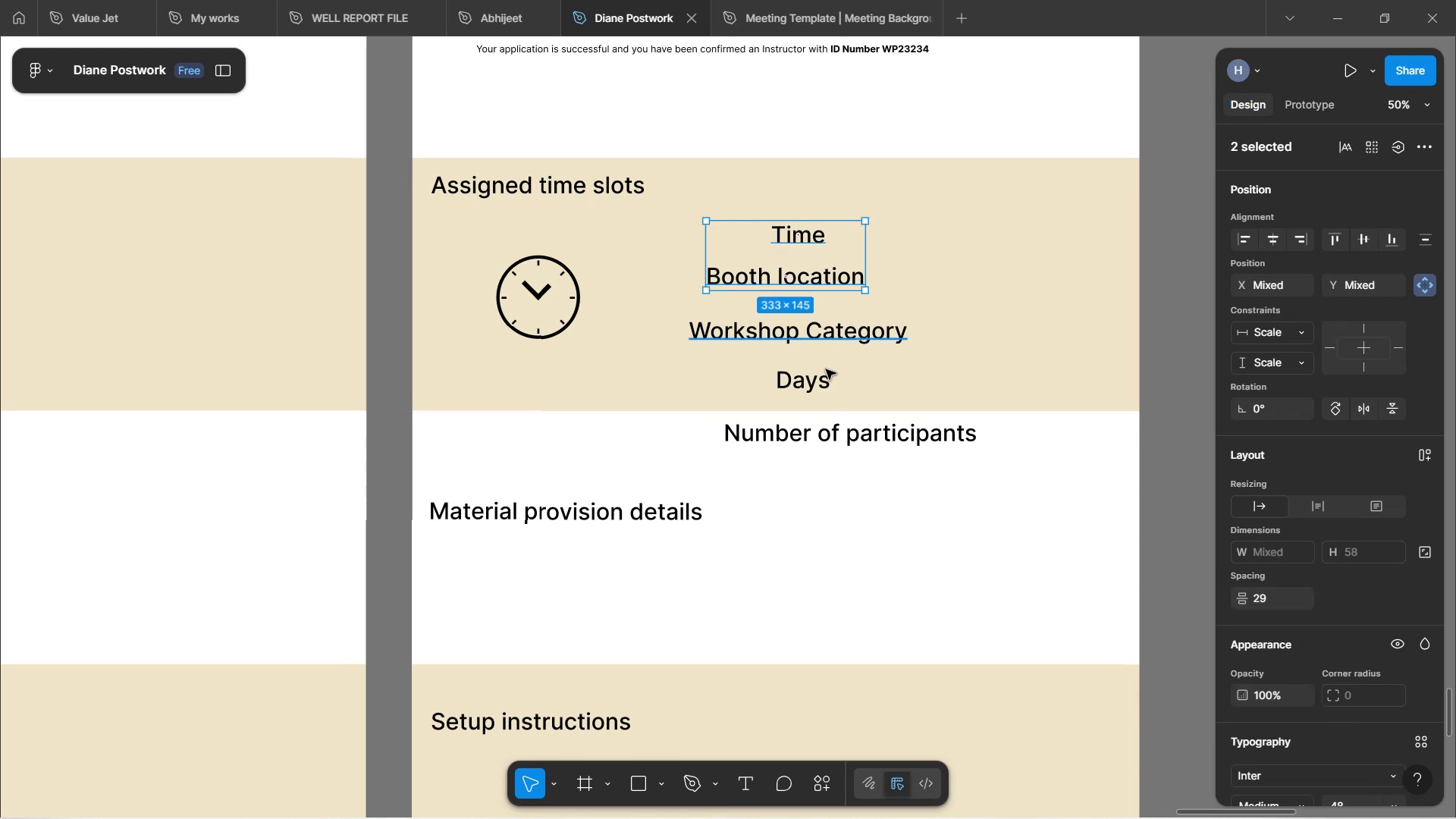 
hold_key(key=ShiftLeft, duration=1.37)
left_click([804, 397])
 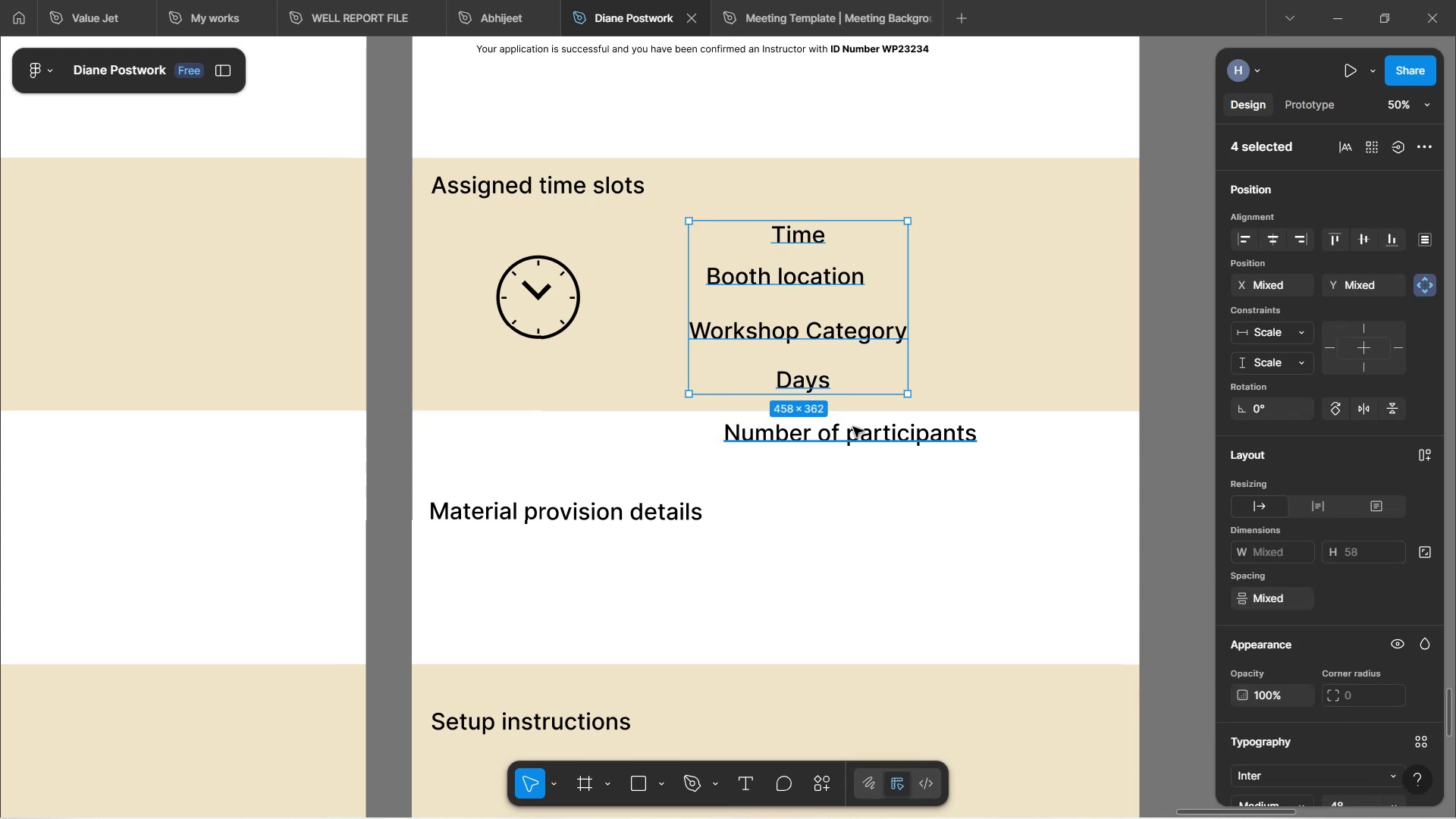 
left_click([864, 438])
 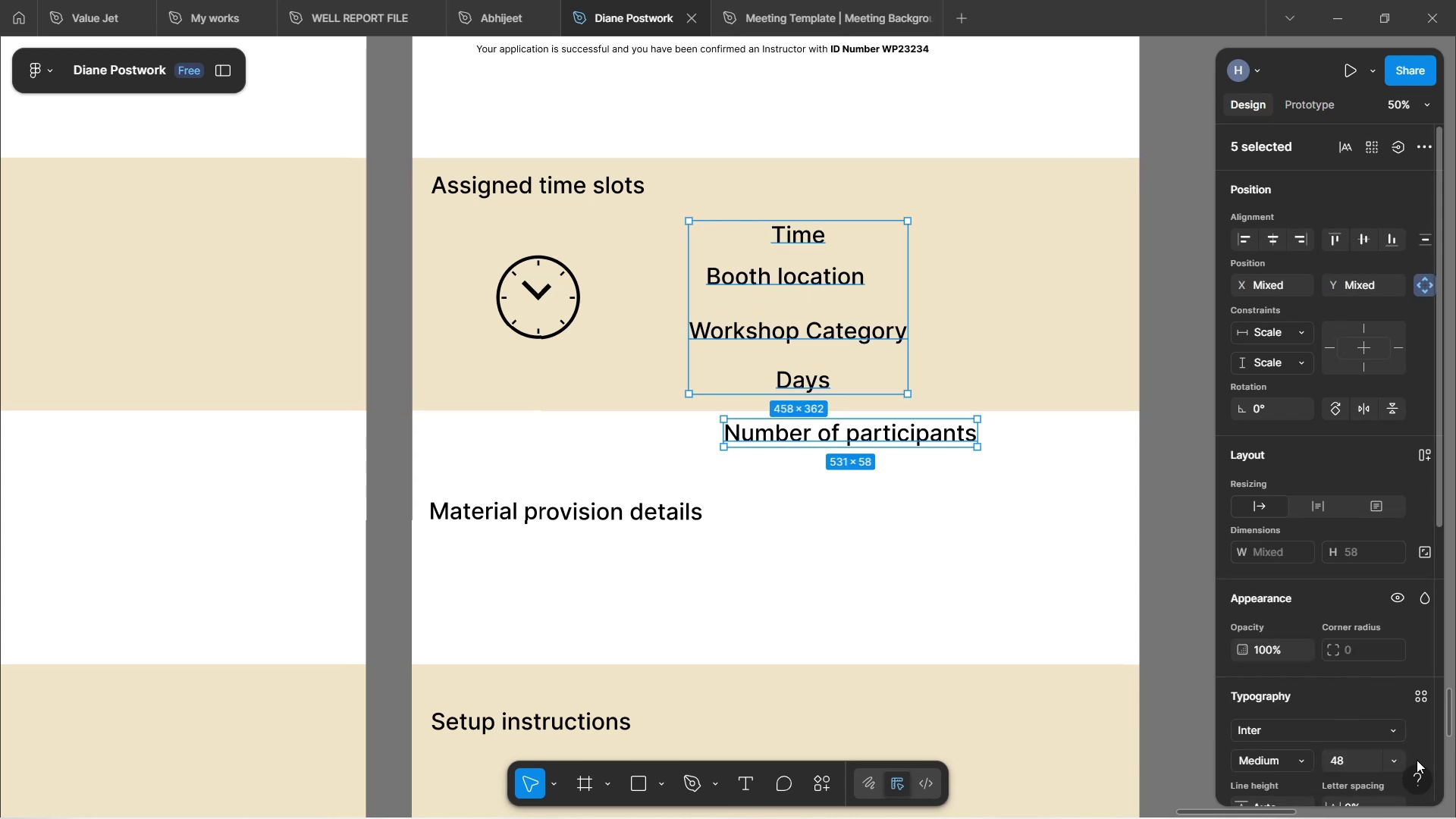 
scroll: coordinate [1384, 742], scroll_direction: down, amount: 4.0
 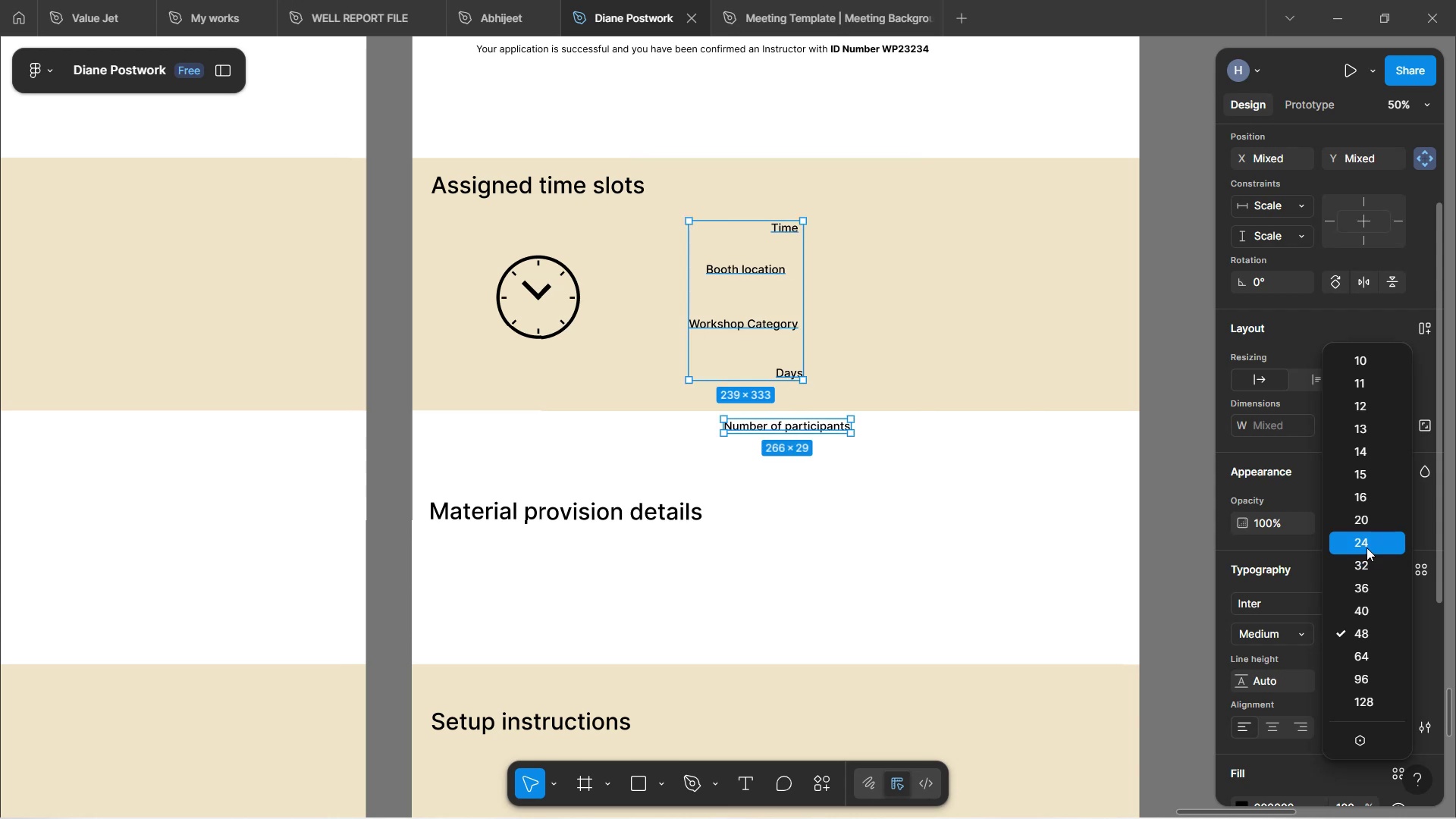 
wait(13.01)
 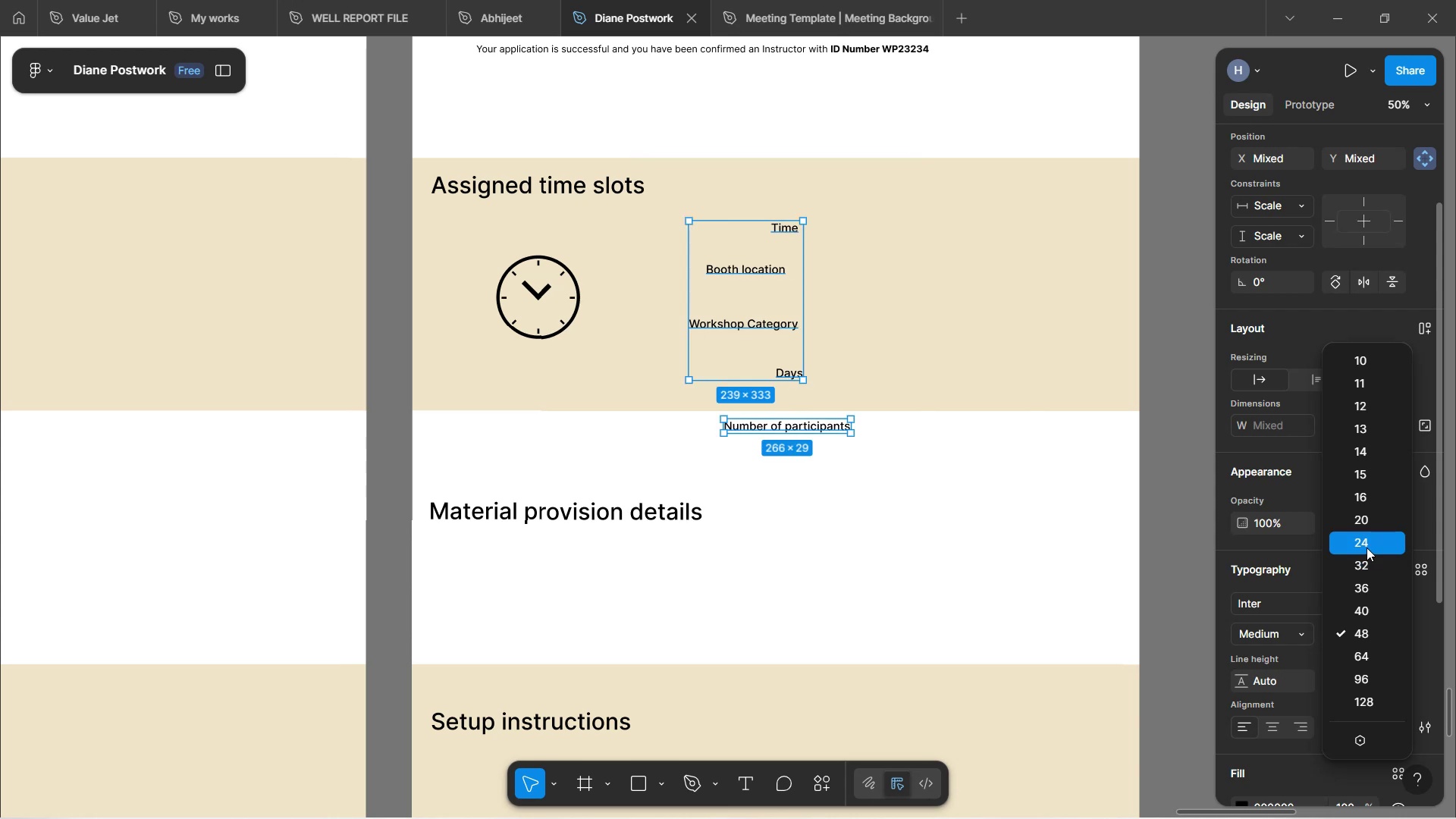 
left_click([1363, 543])
 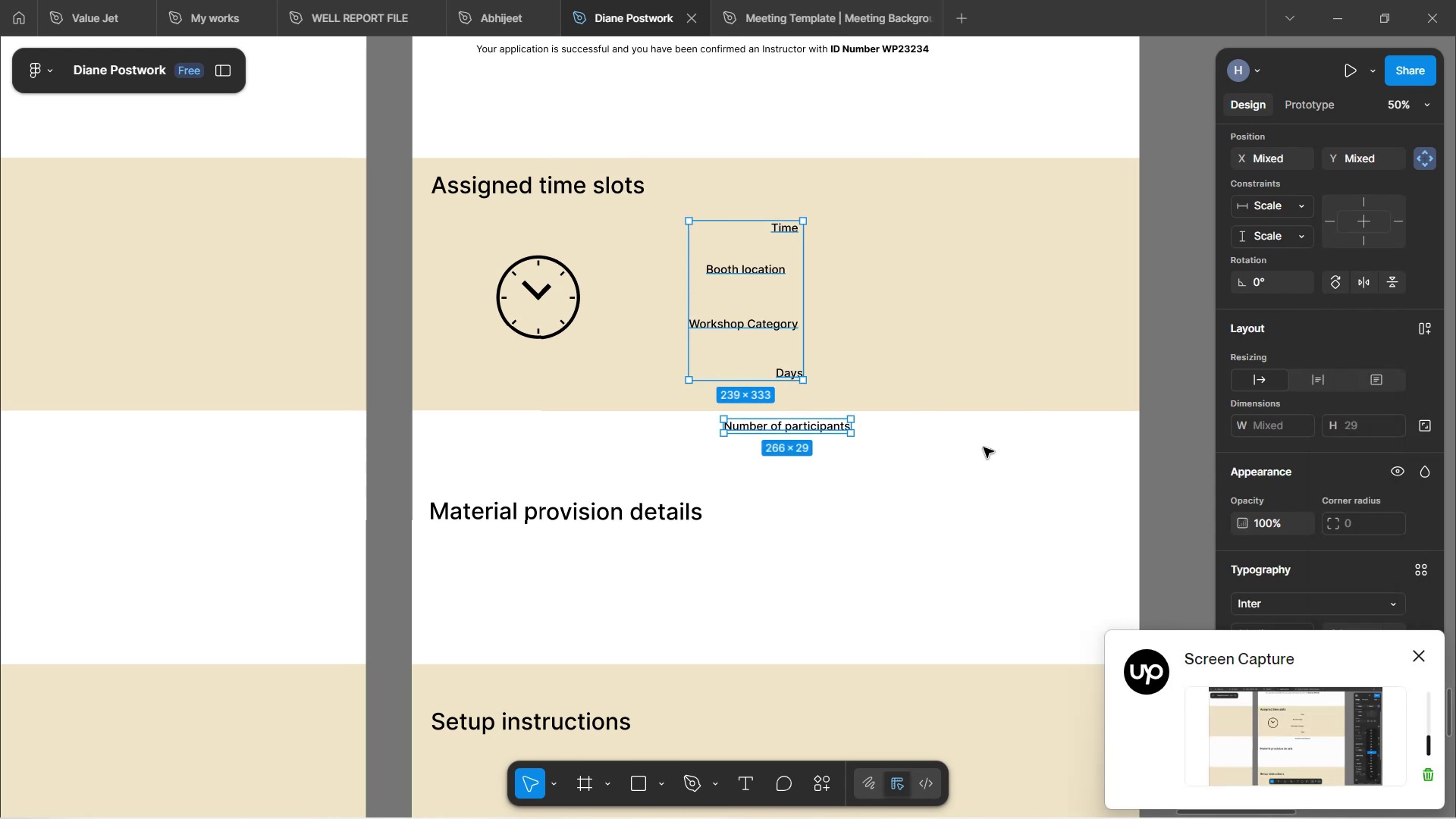 
hold_key(key=ShiftLeft, duration=1.59)
scroll: coordinate [983, 446], scroll_direction: up, amount: 6.0
 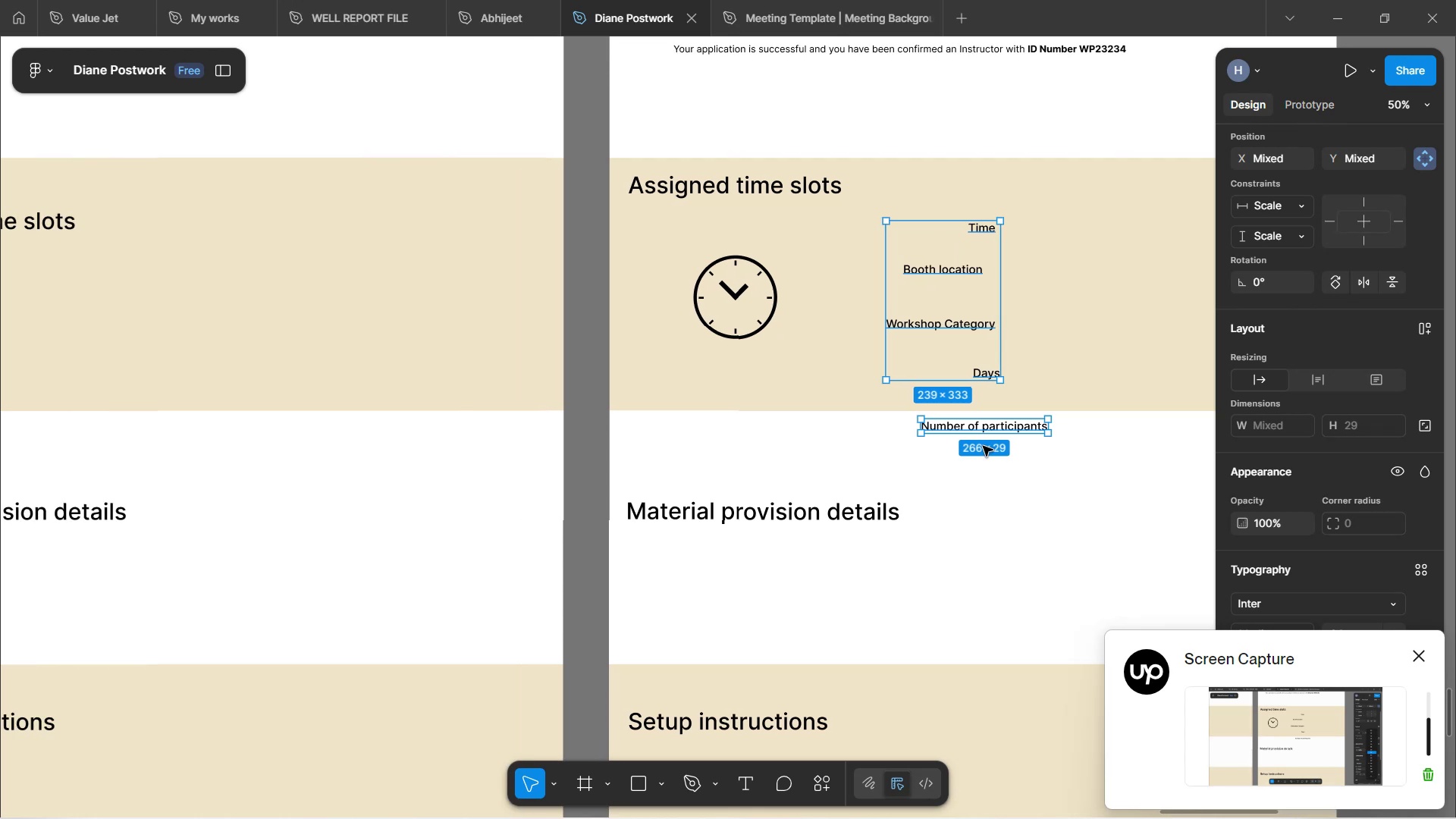 
hold_key(key=ShiftLeft, duration=1.14)
scroll: coordinate [984, 446], scroll_direction: down, amount: 7.0
 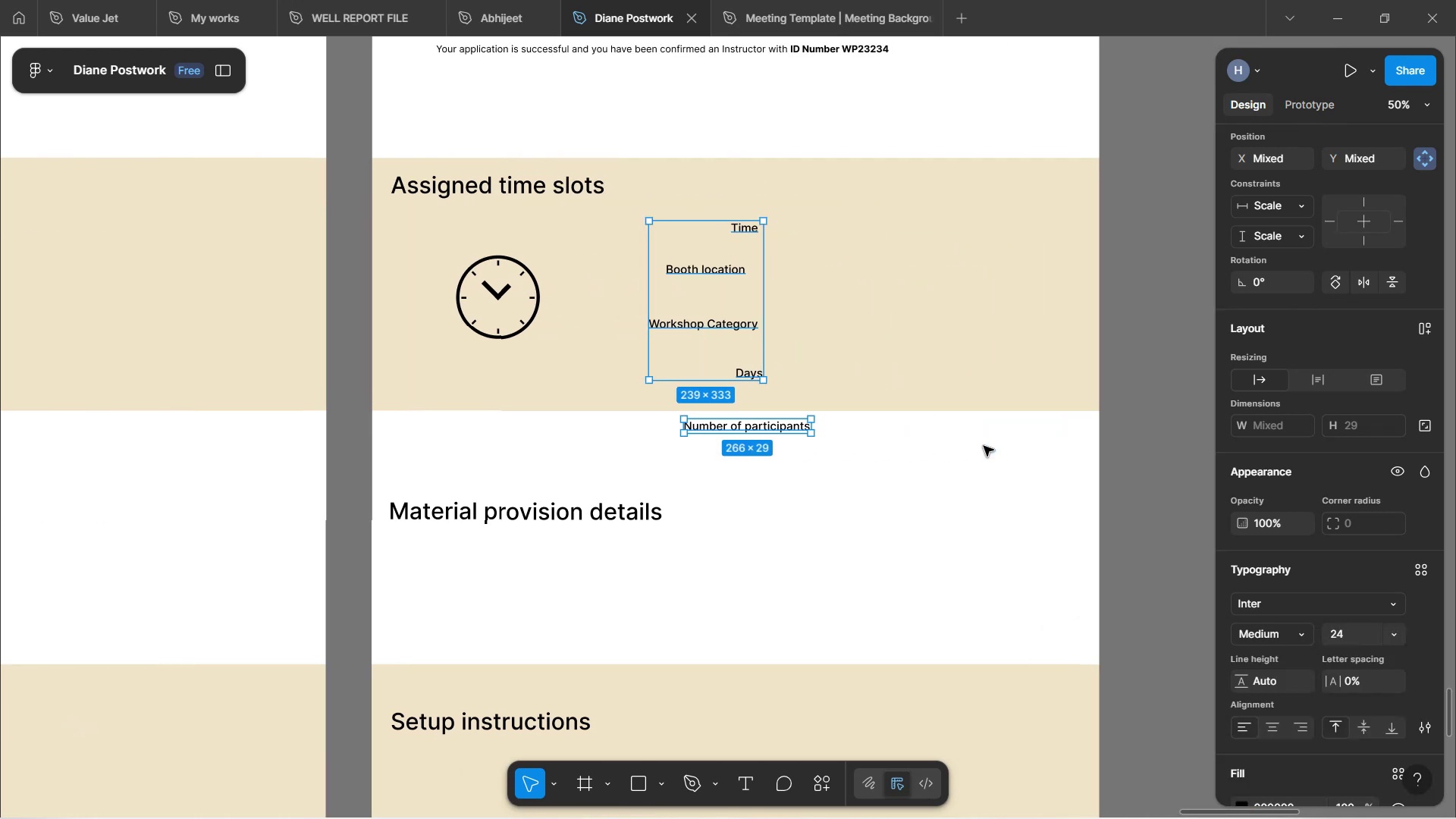 
left_click([984, 446])
 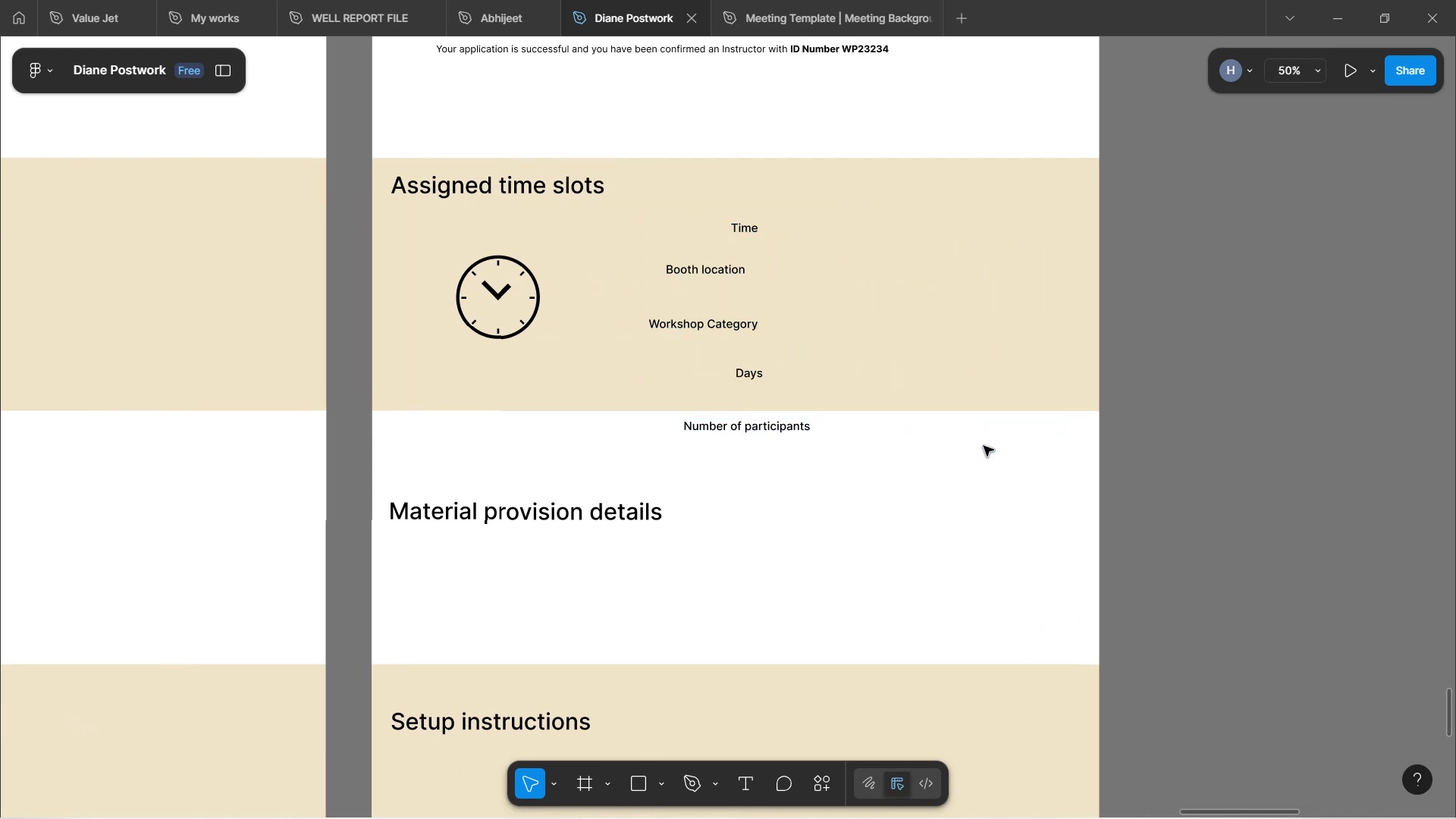 
hold_key(key=ShiftLeft, duration=0.83)
scroll: coordinate [977, 446], scroll_direction: up, amount: 2.0
 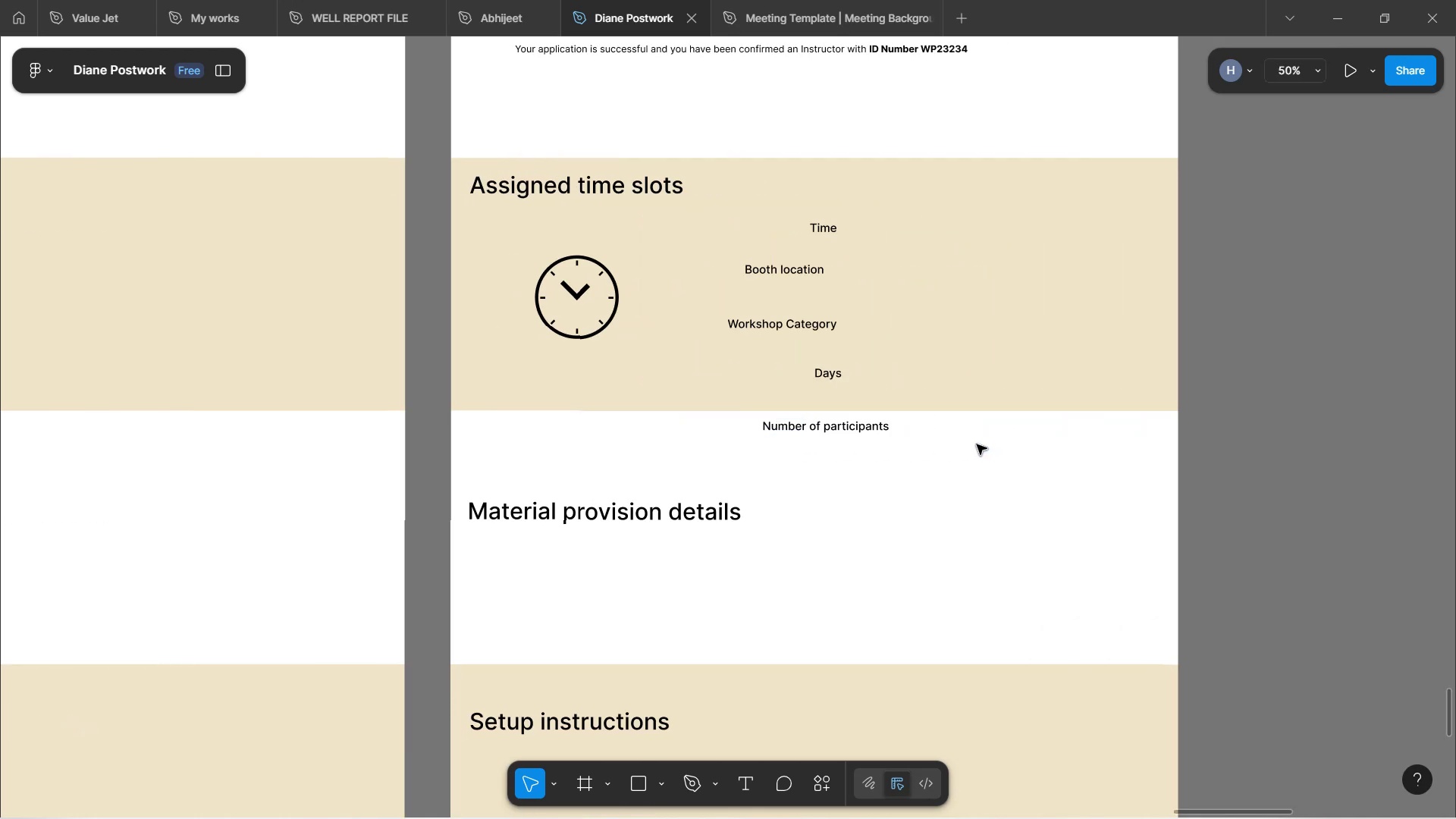 
hold_key(key=ShiftLeft, duration=0.47)
scroll: coordinate [977, 444], scroll_direction: down, amount: 2.0
 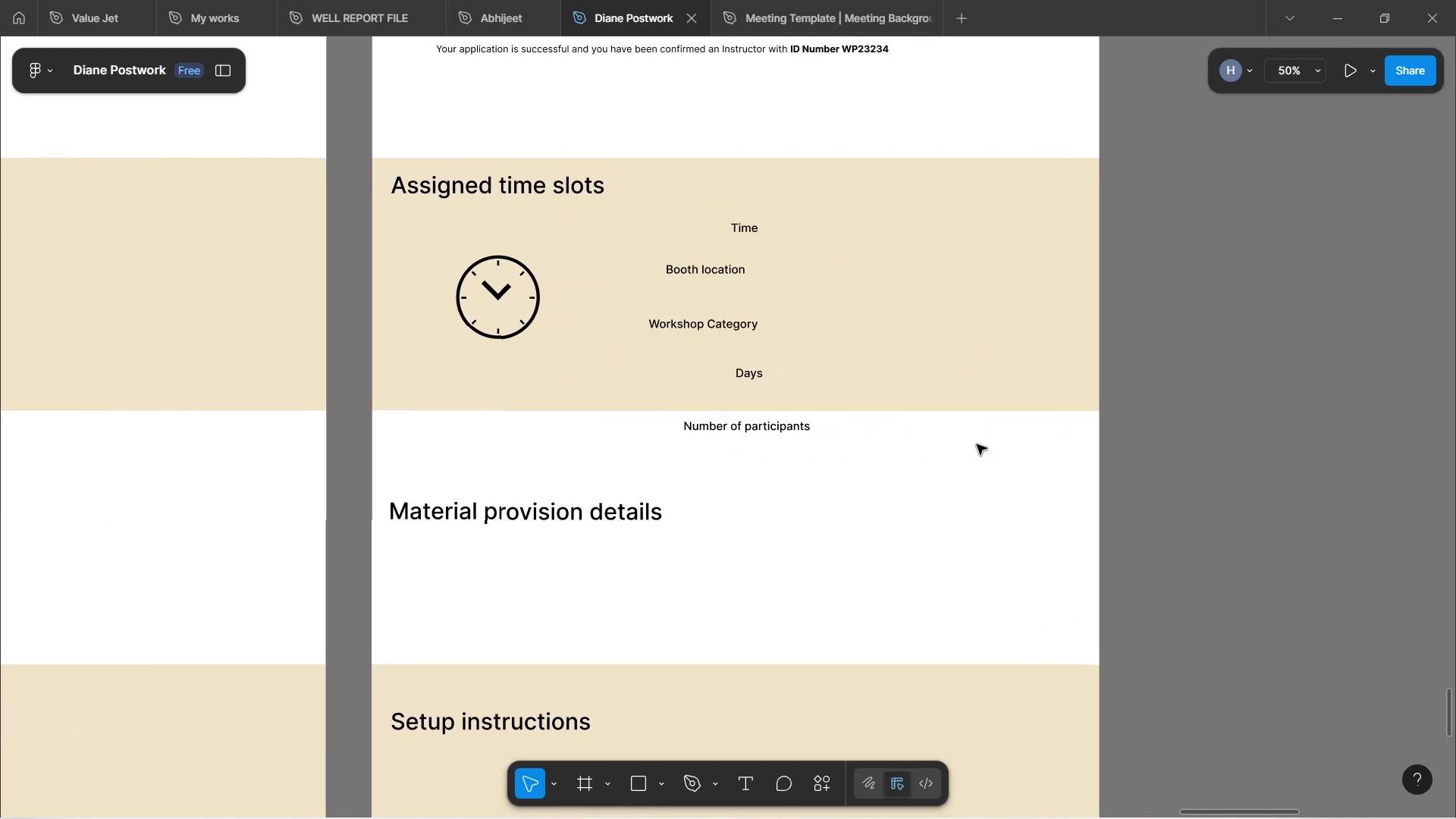 
hold_key(key=ControlLeft, duration=0.96)
scroll: coordinate [927, 432], scroll_direction: up, amount: 5.0
 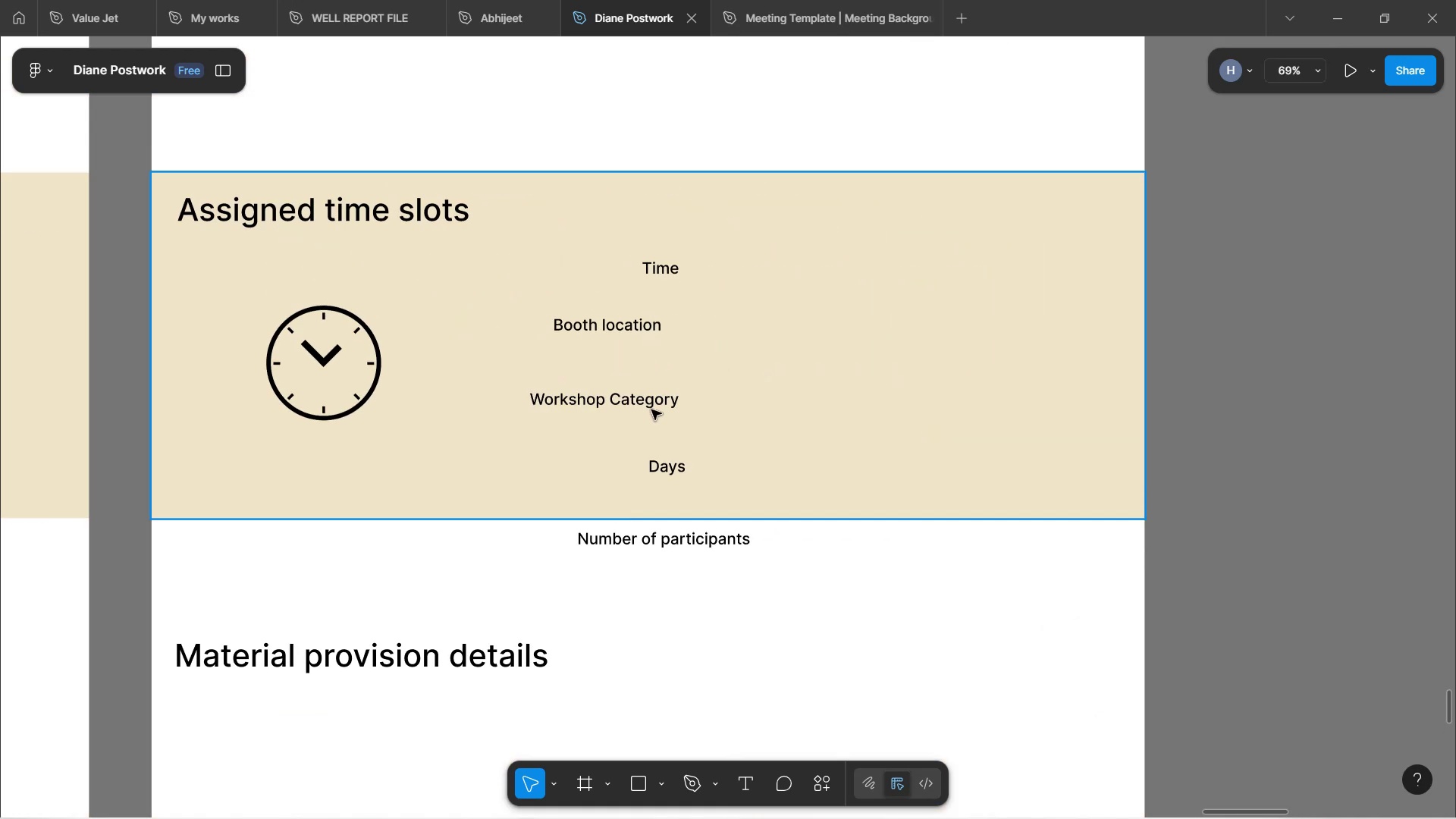 
left_click([682, 539])
 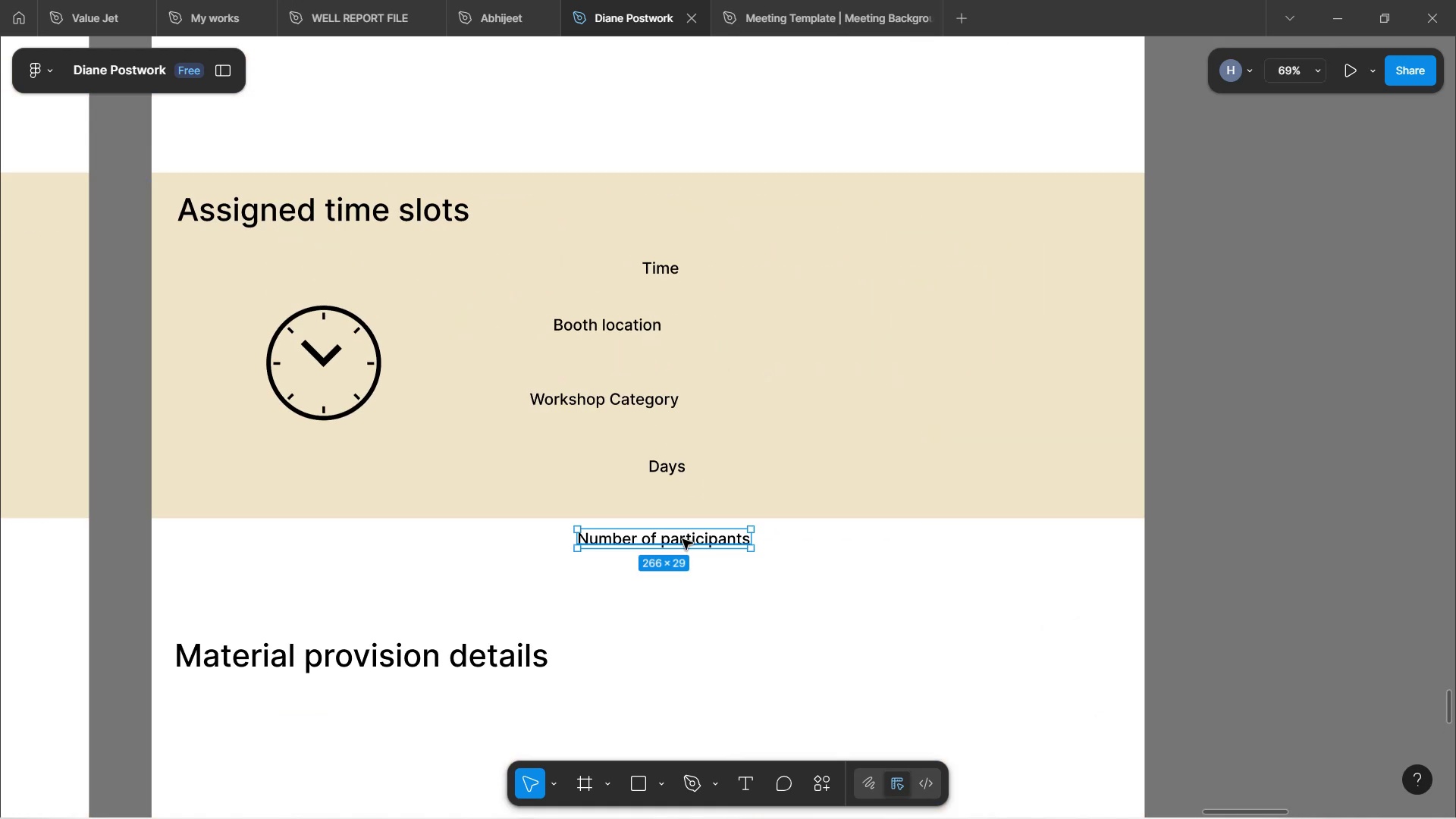 
left_click_drag(start_coordinate=[682, 539], to_coordinate=[346, 275])
 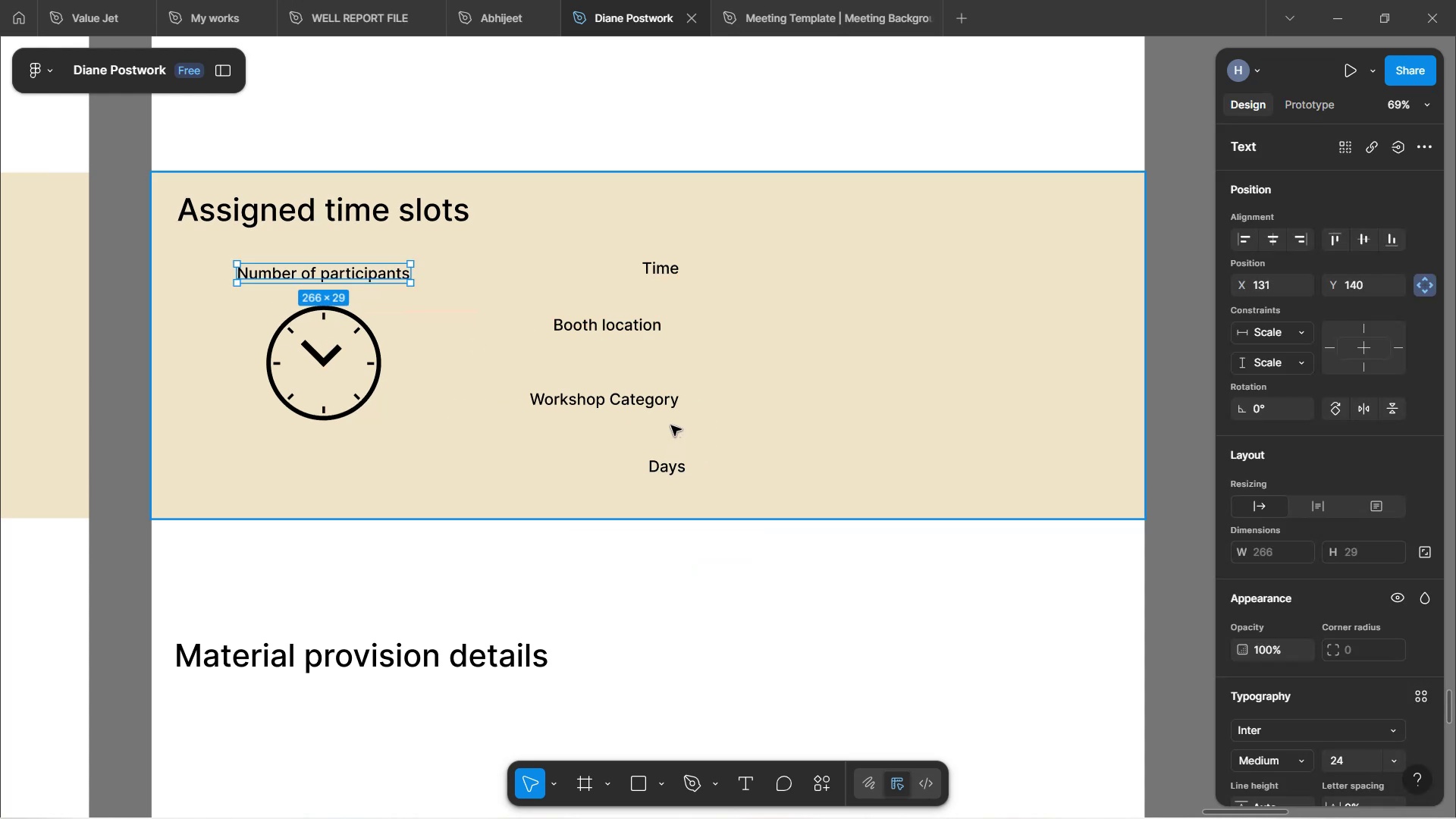 
left_click_drag(start_coordinate=[663, 407], to_coordinate=[340, 265])
 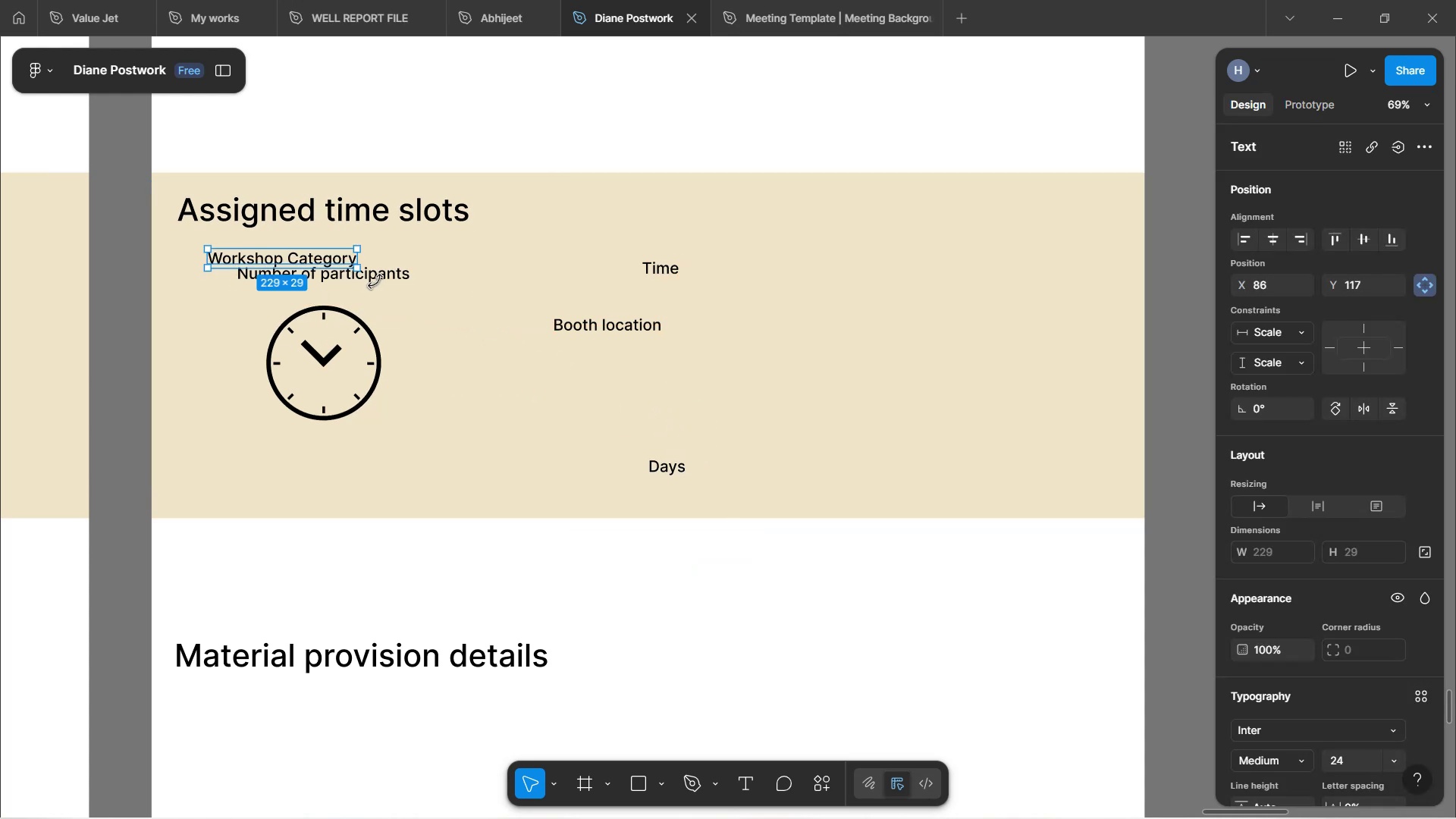 
left_click_drag(start_coordinate=[394, 278], to_coordinate=[358, 290])
 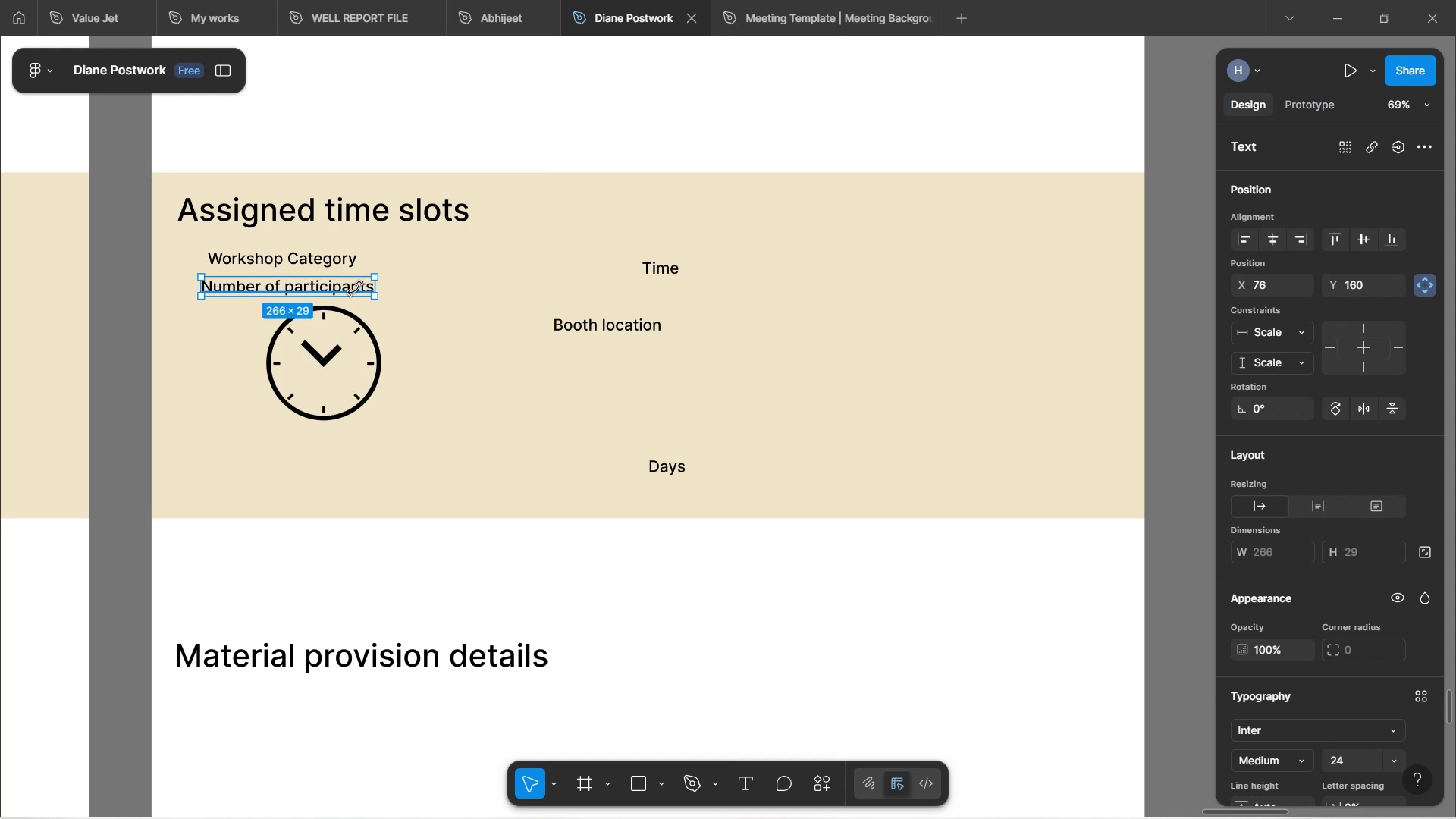 
left_click_drag(start_coordinate=[356, 284], to_coordinate=[375, 444])
 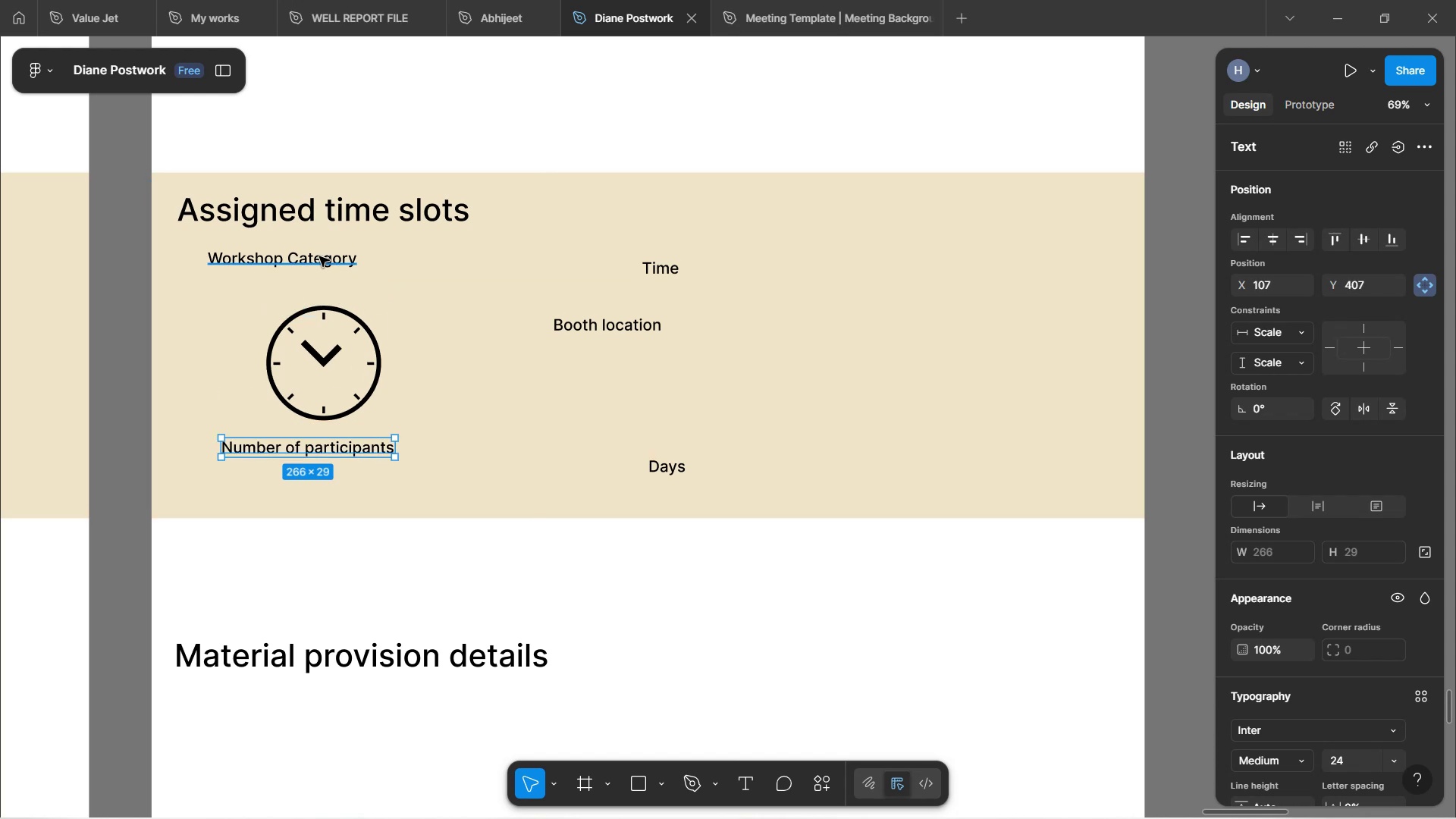 
double_click([321, 256])
 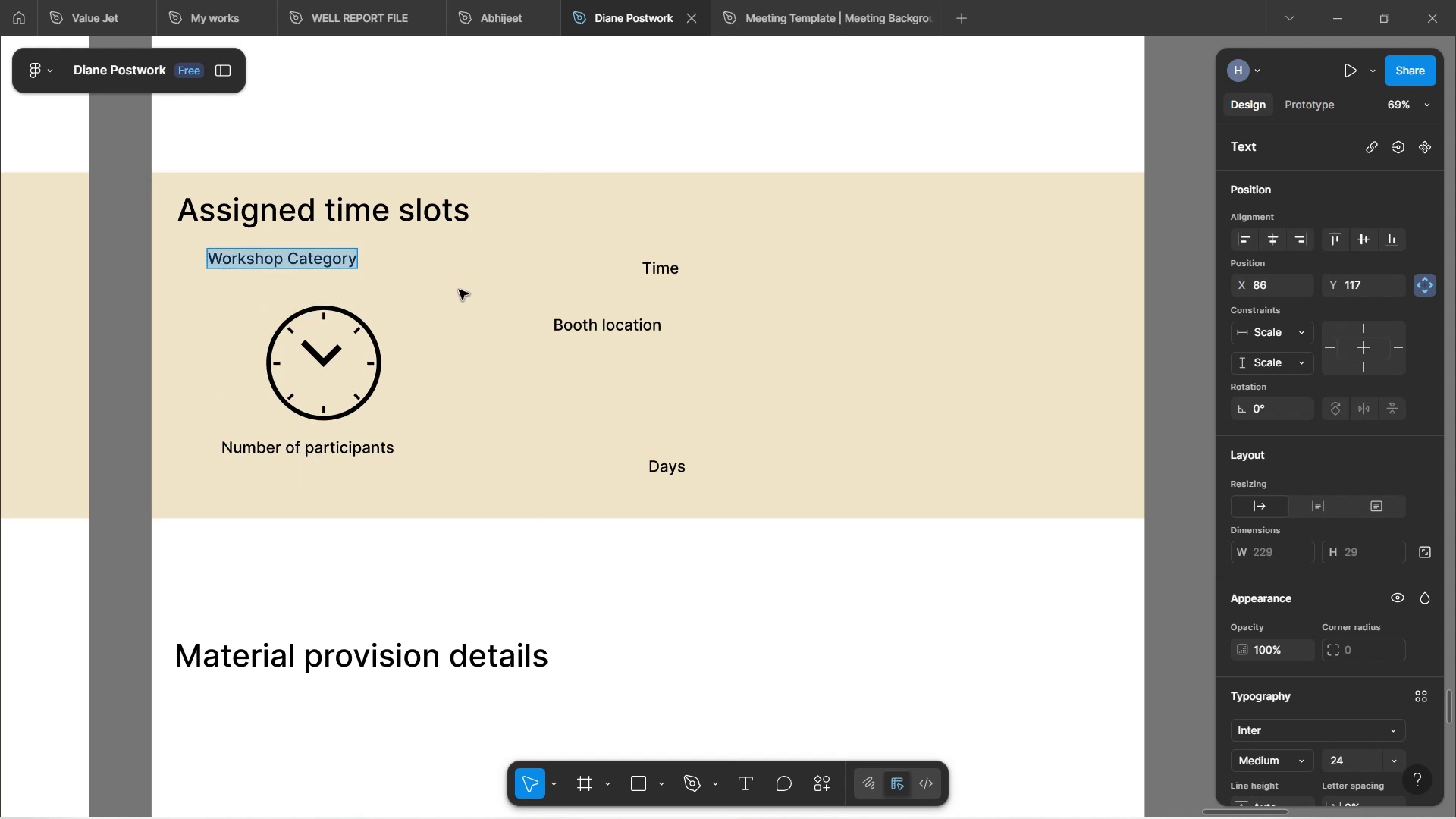 
left_click([468, 290])
 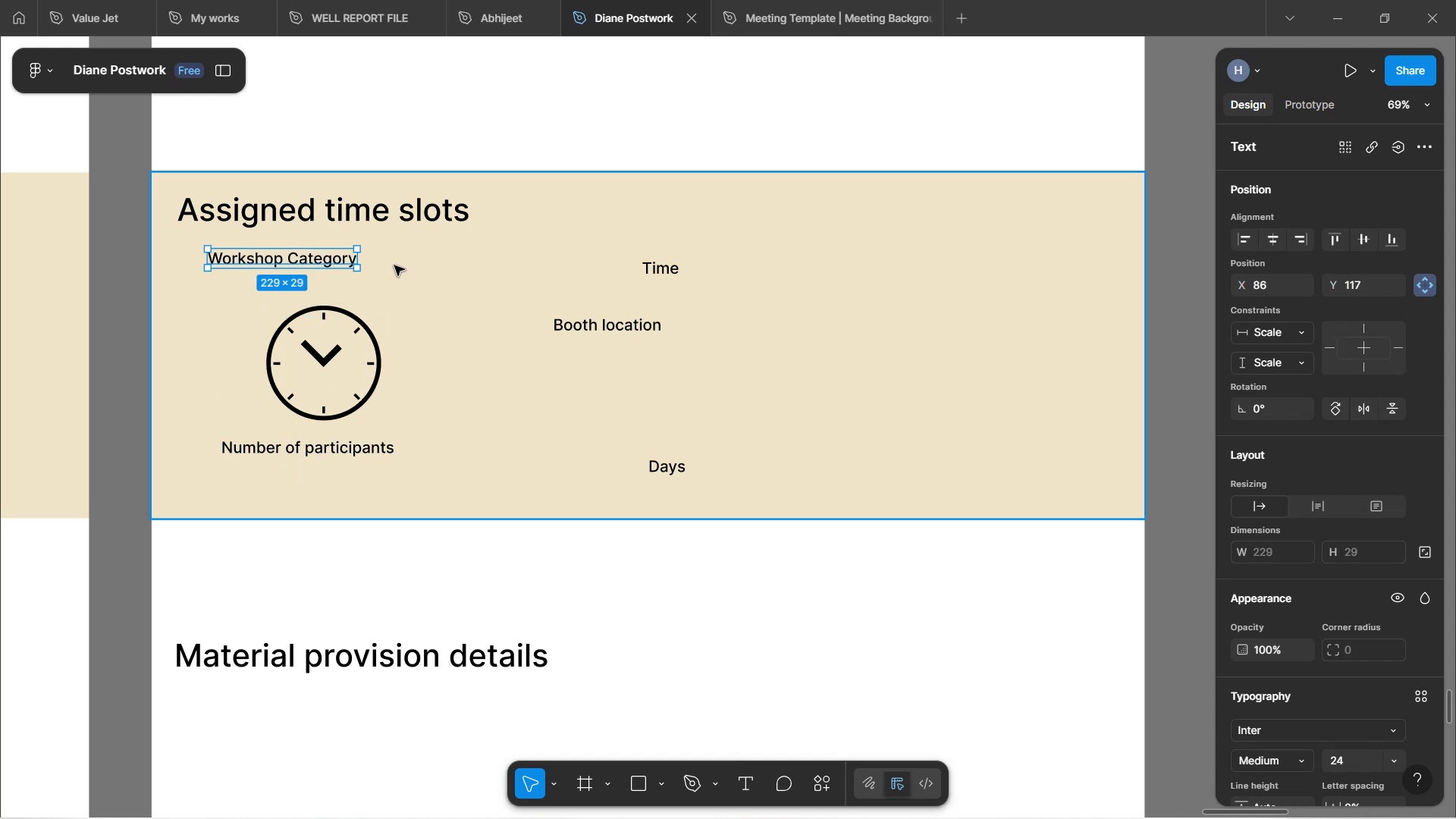 
left_click([396, 275])
 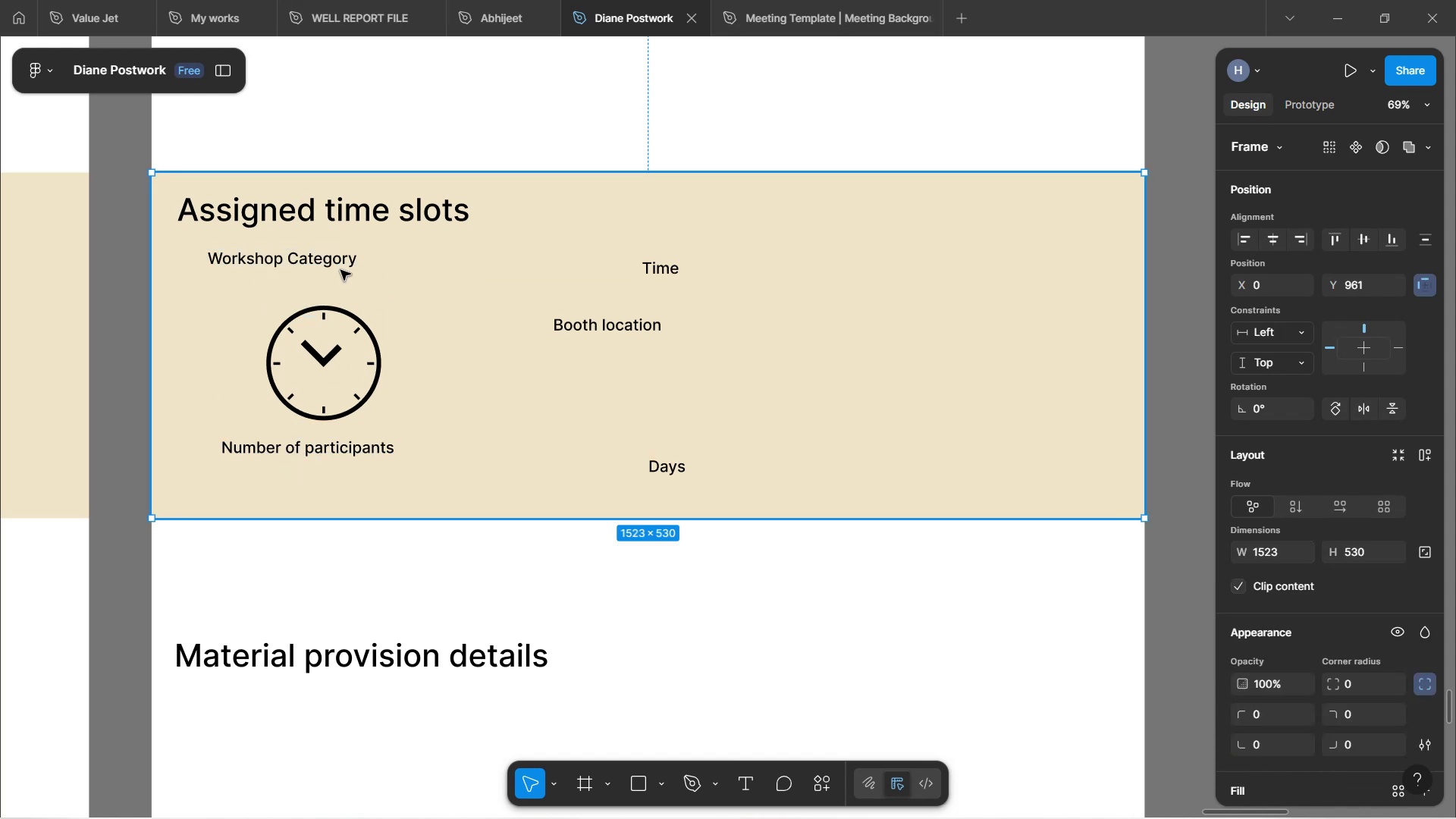 
double_click([340, 268])
 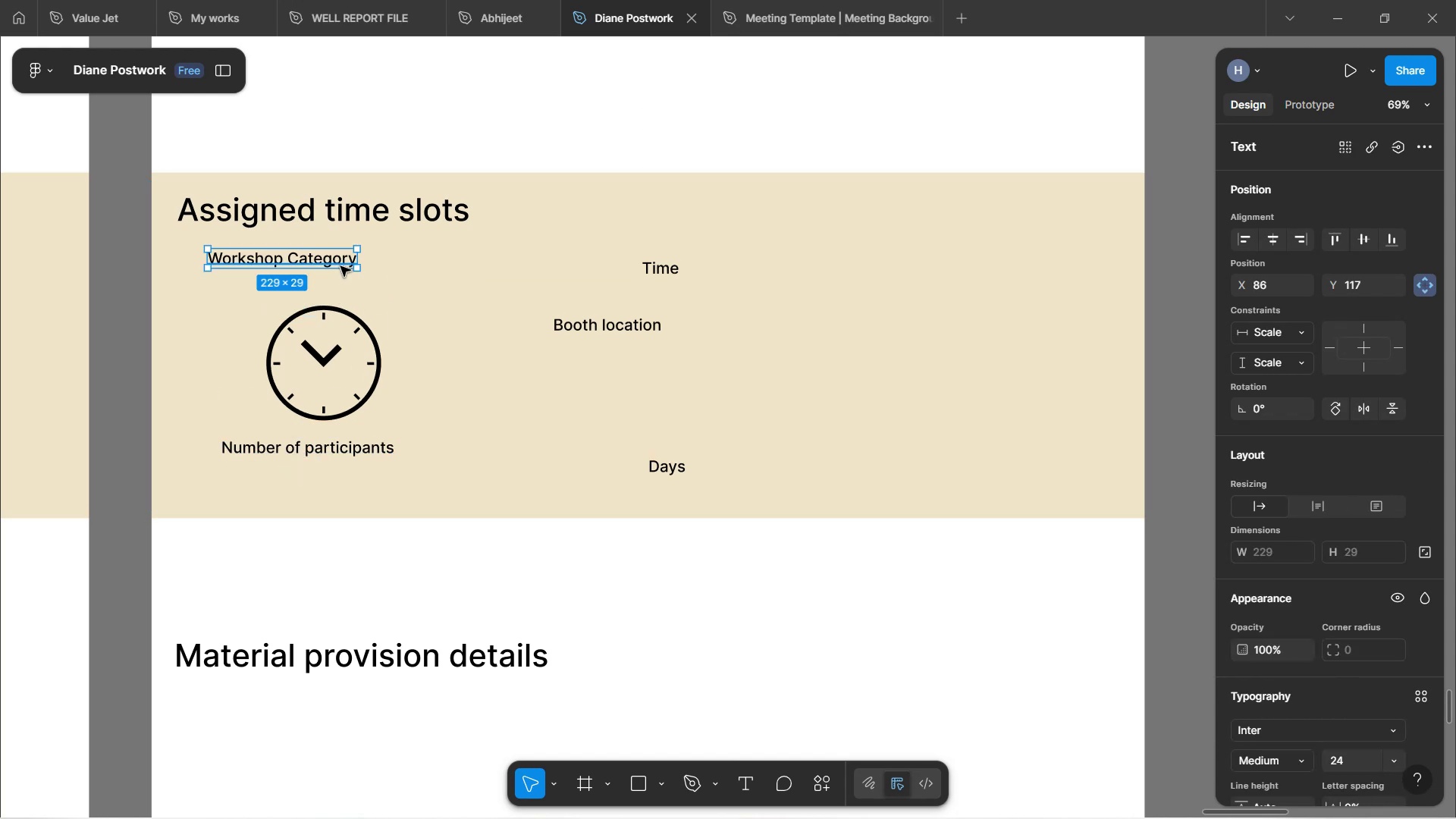 
hold_key(key=AltLeft, duration=1.52)
left_click_drag(start_coordinate=[338, 262], to_coordinate=[500, 261])
 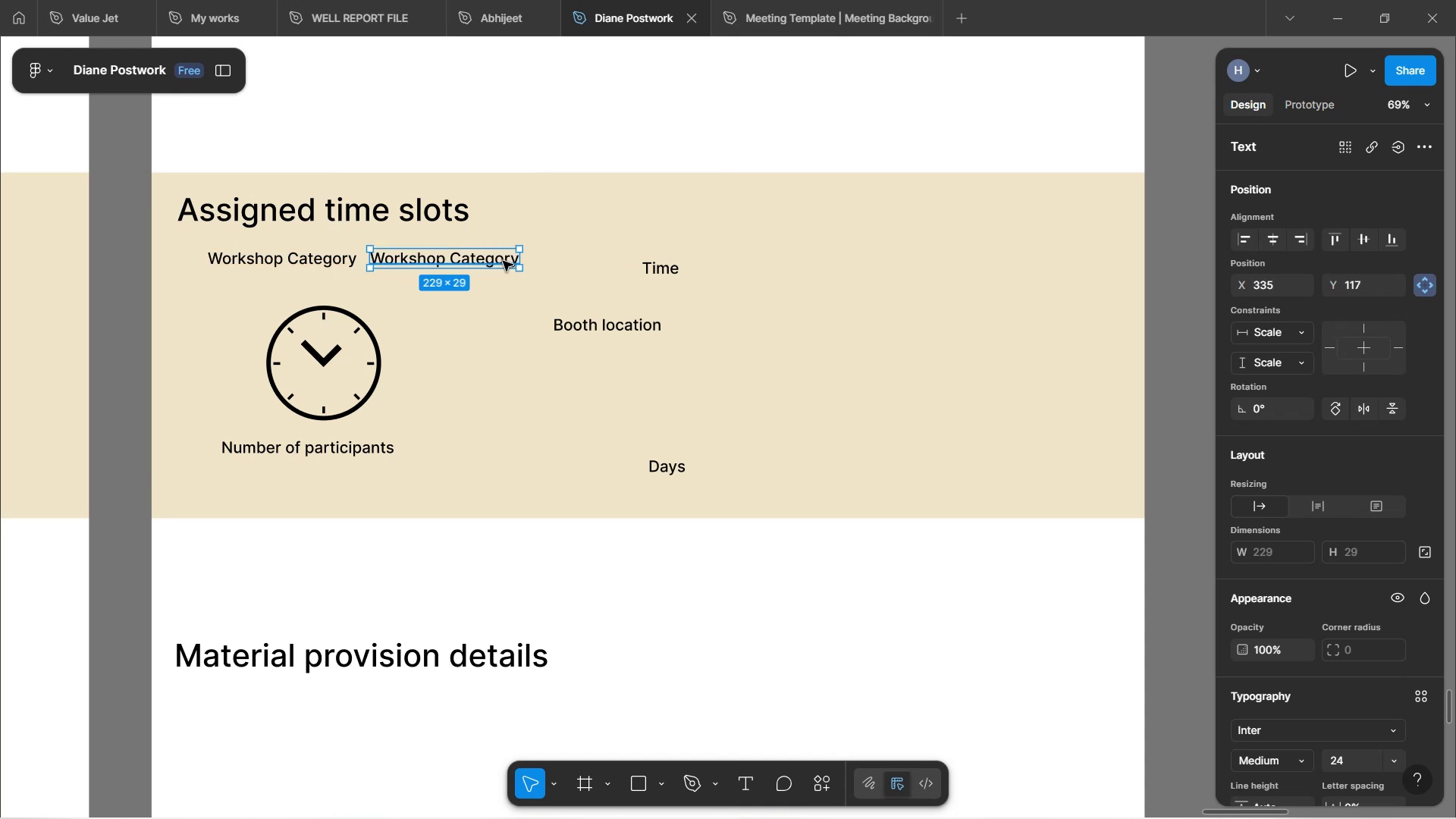 
hold_key(key=AltLeft, duration=0.47)
 